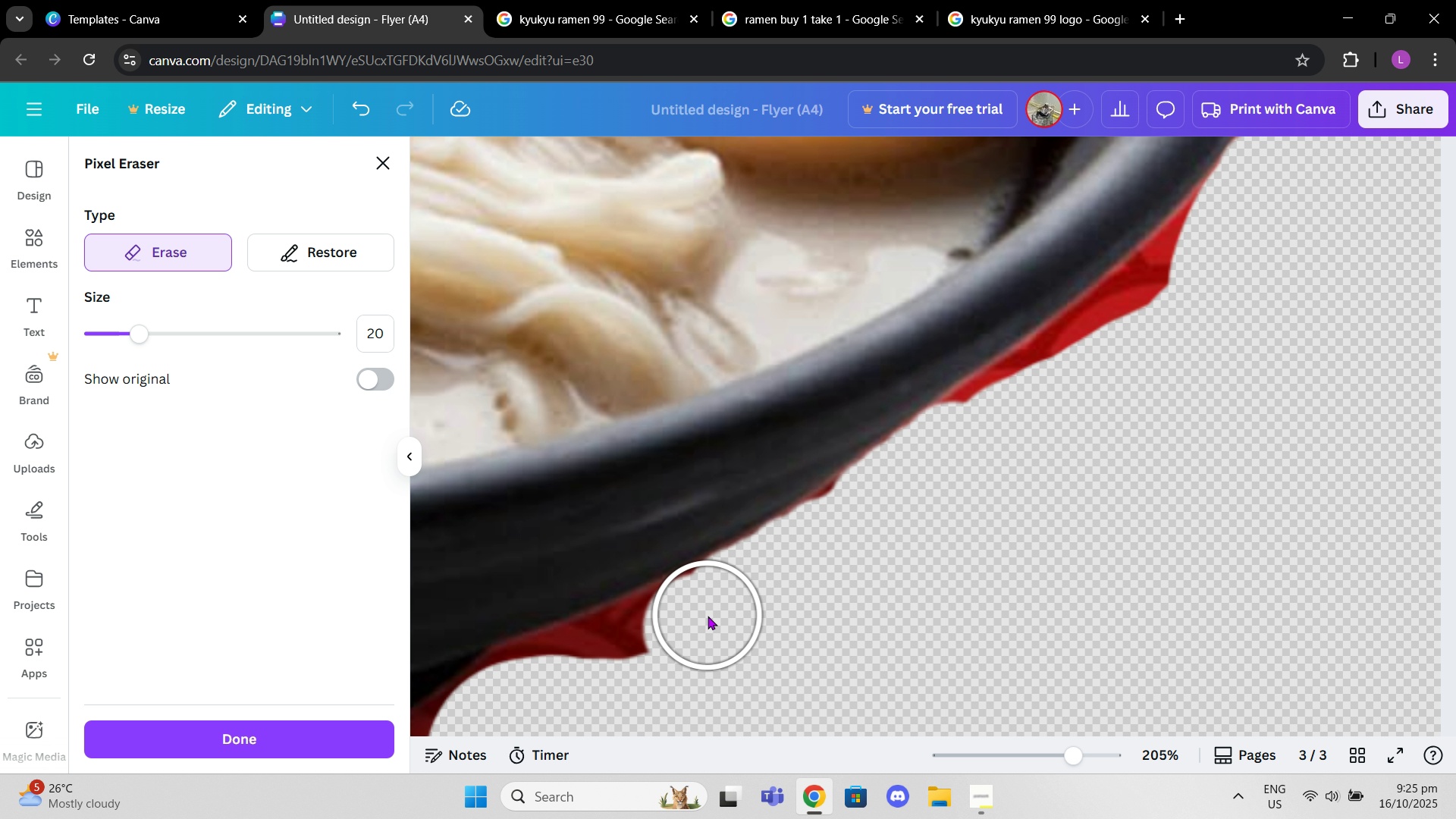 
left_click([708, 616])
 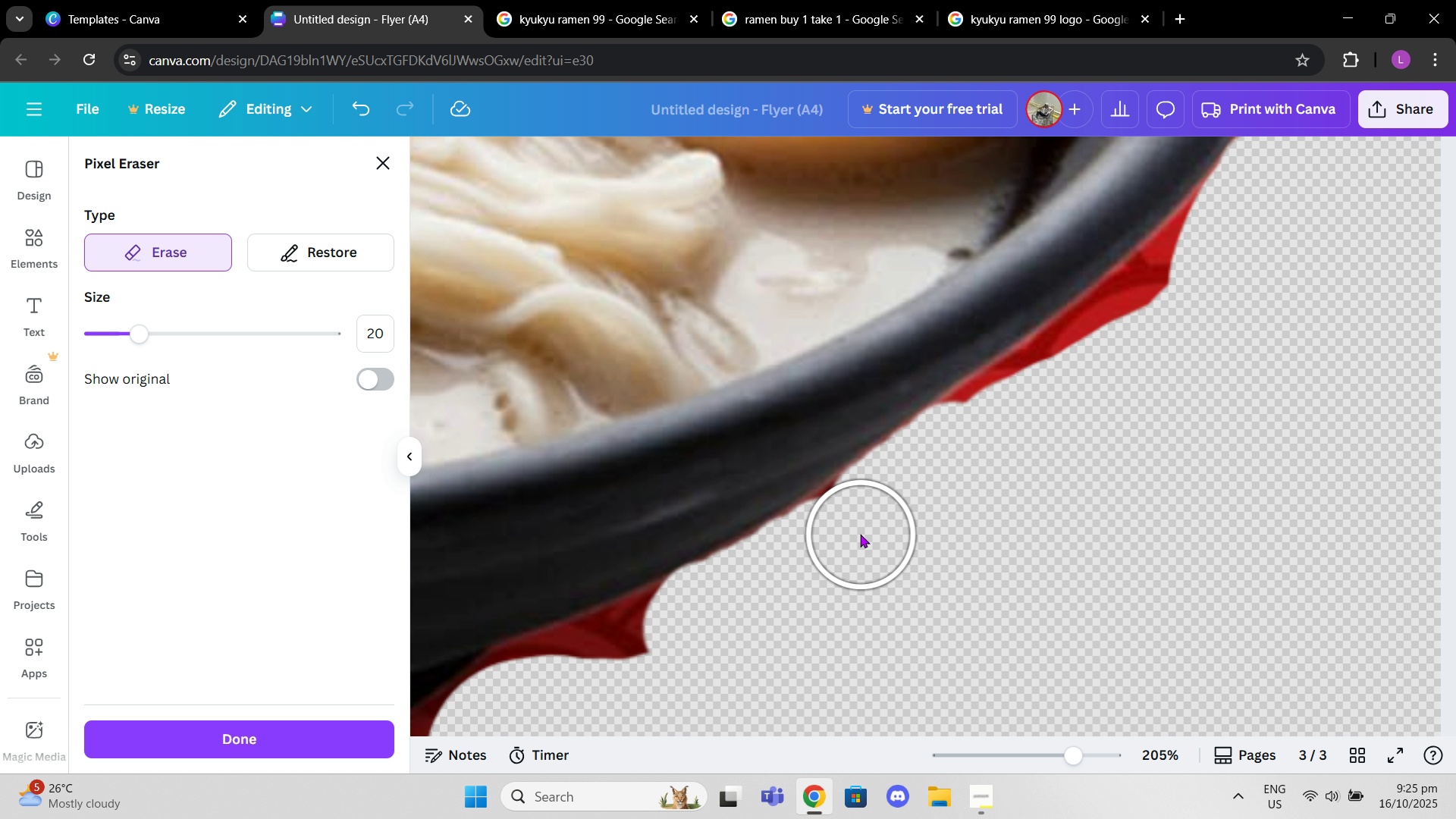 
left_click([856, 531])
 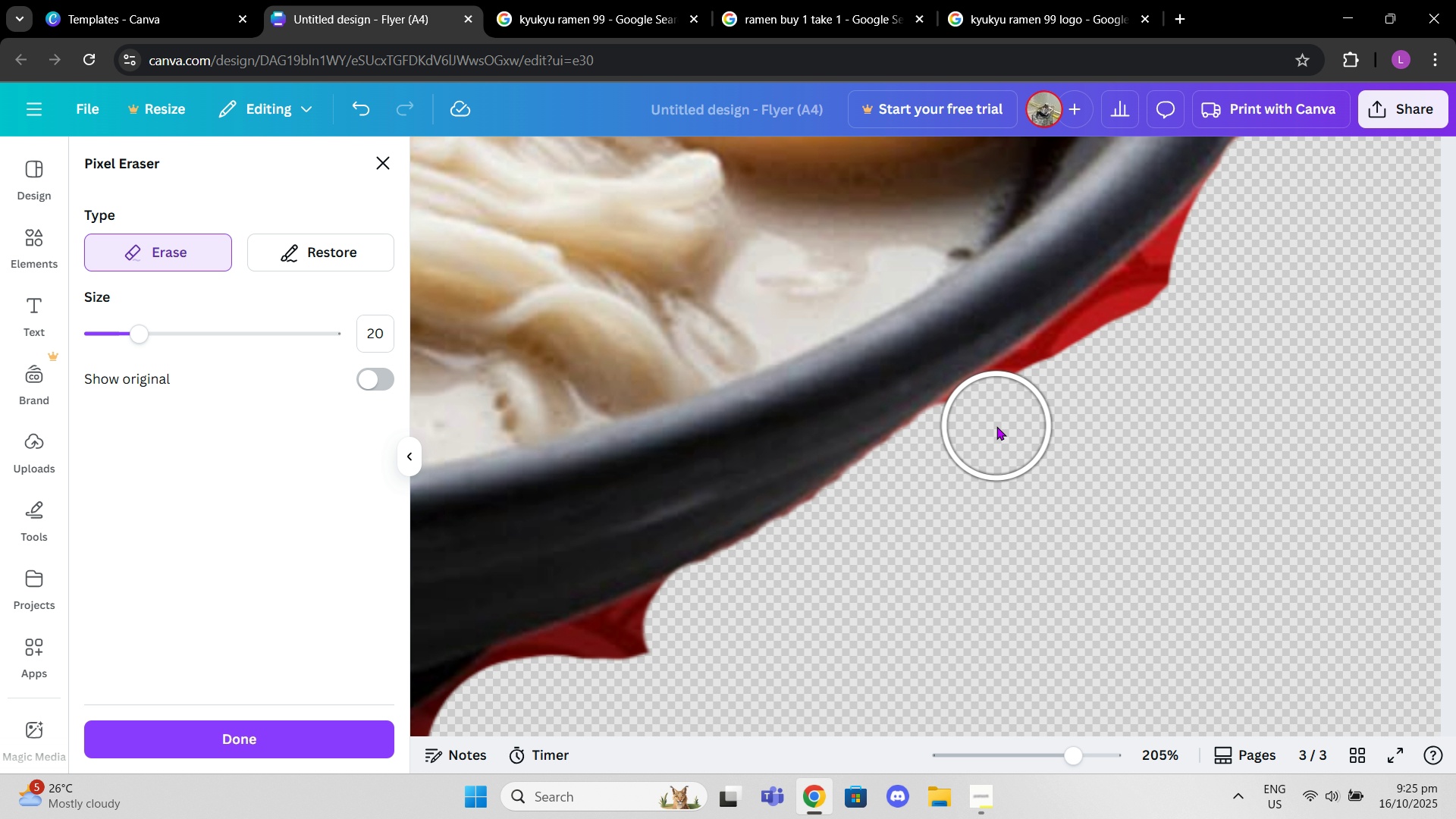 
left_click([996, 426])
 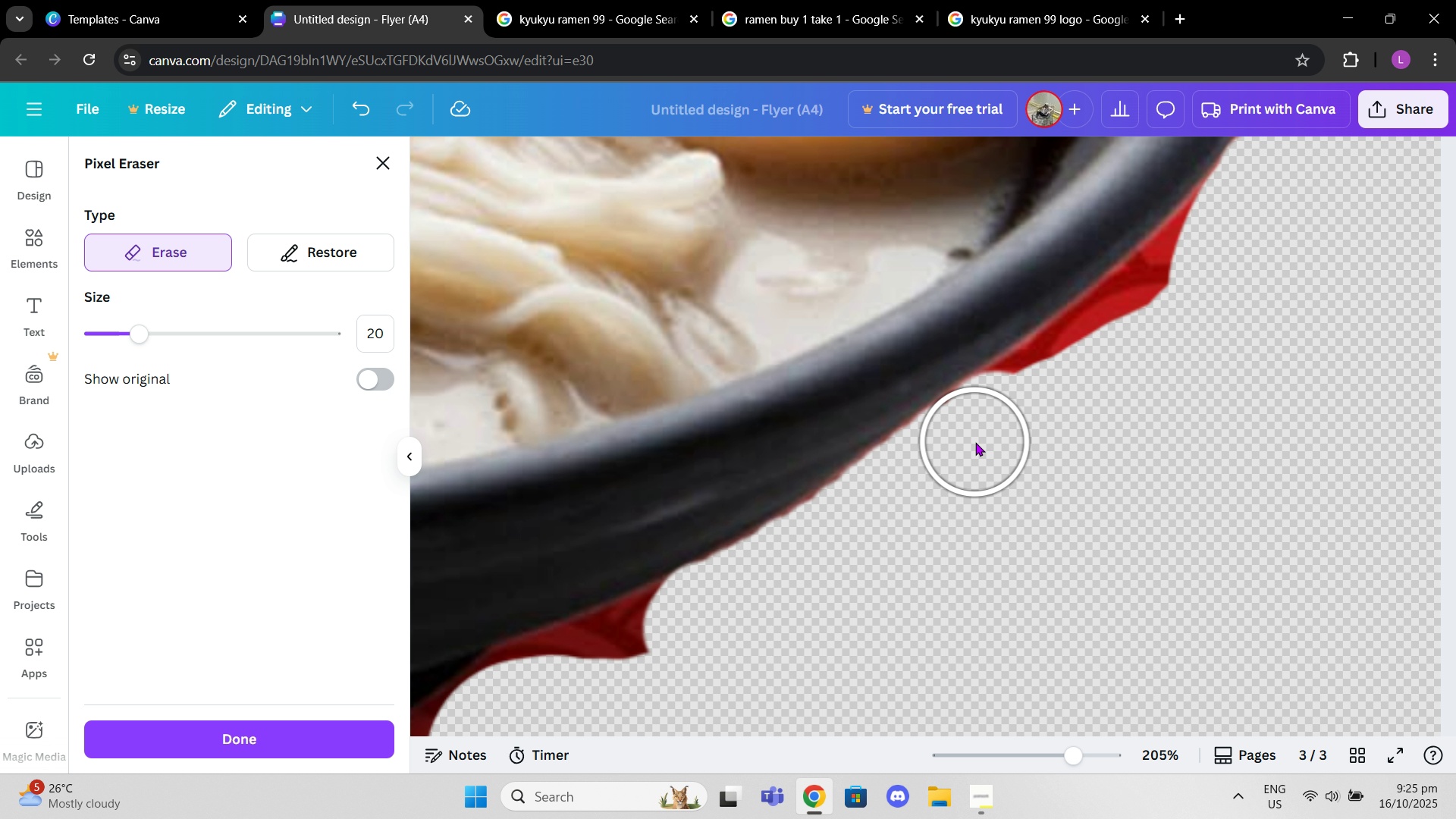 
left_click([974, 441])
 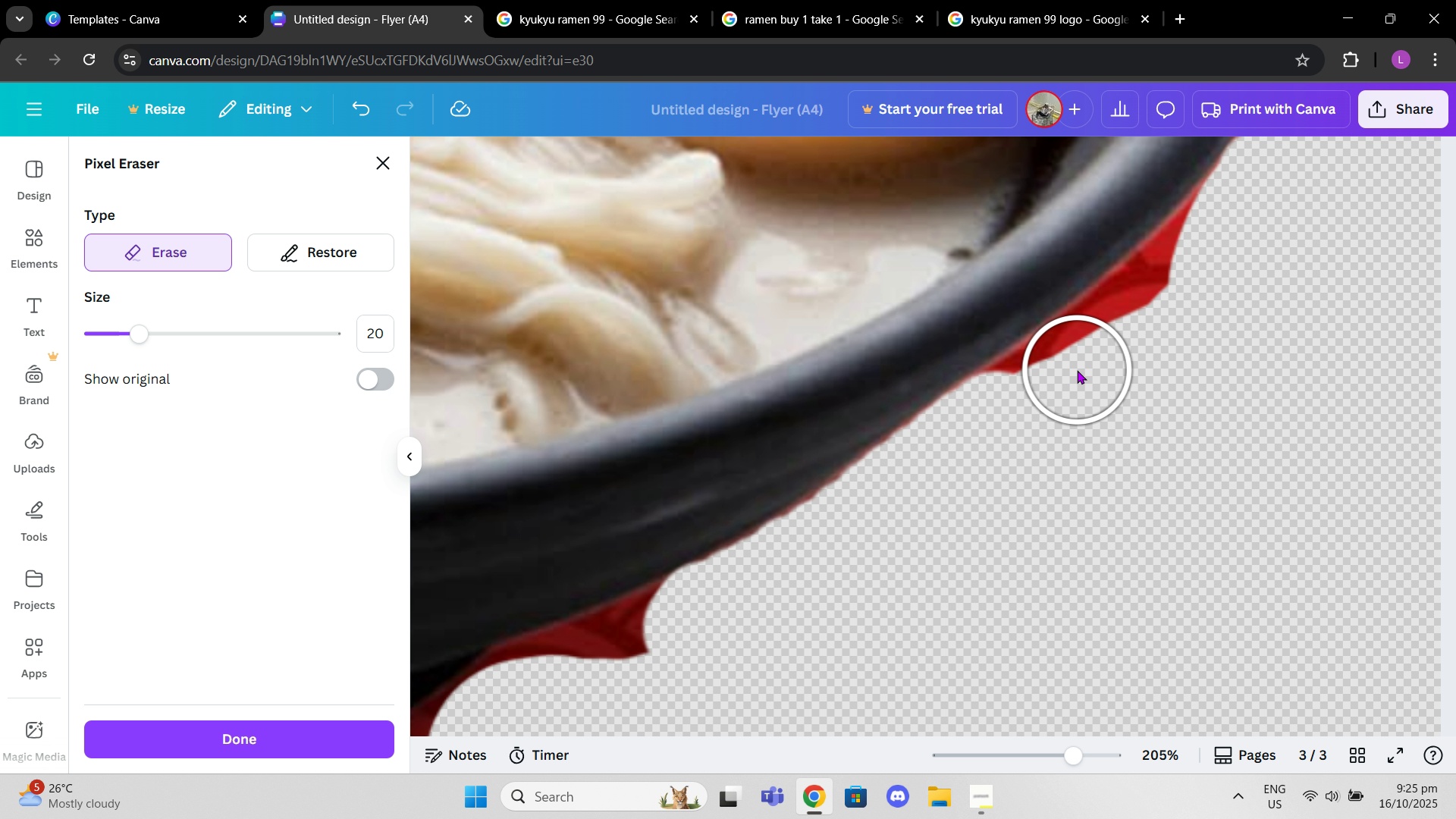 
left_click([1077, 370])
 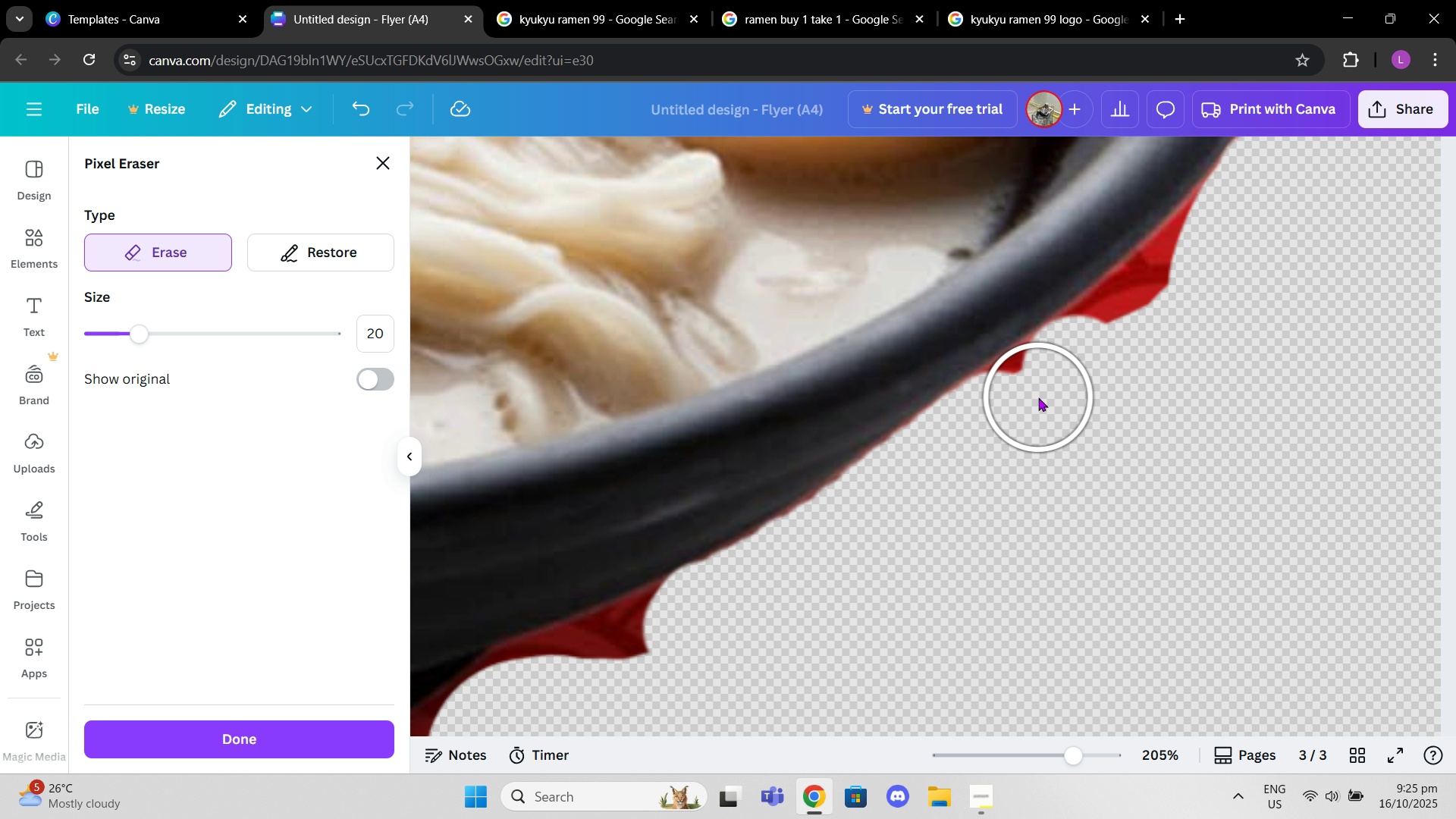 
left_click([1038, 397])
 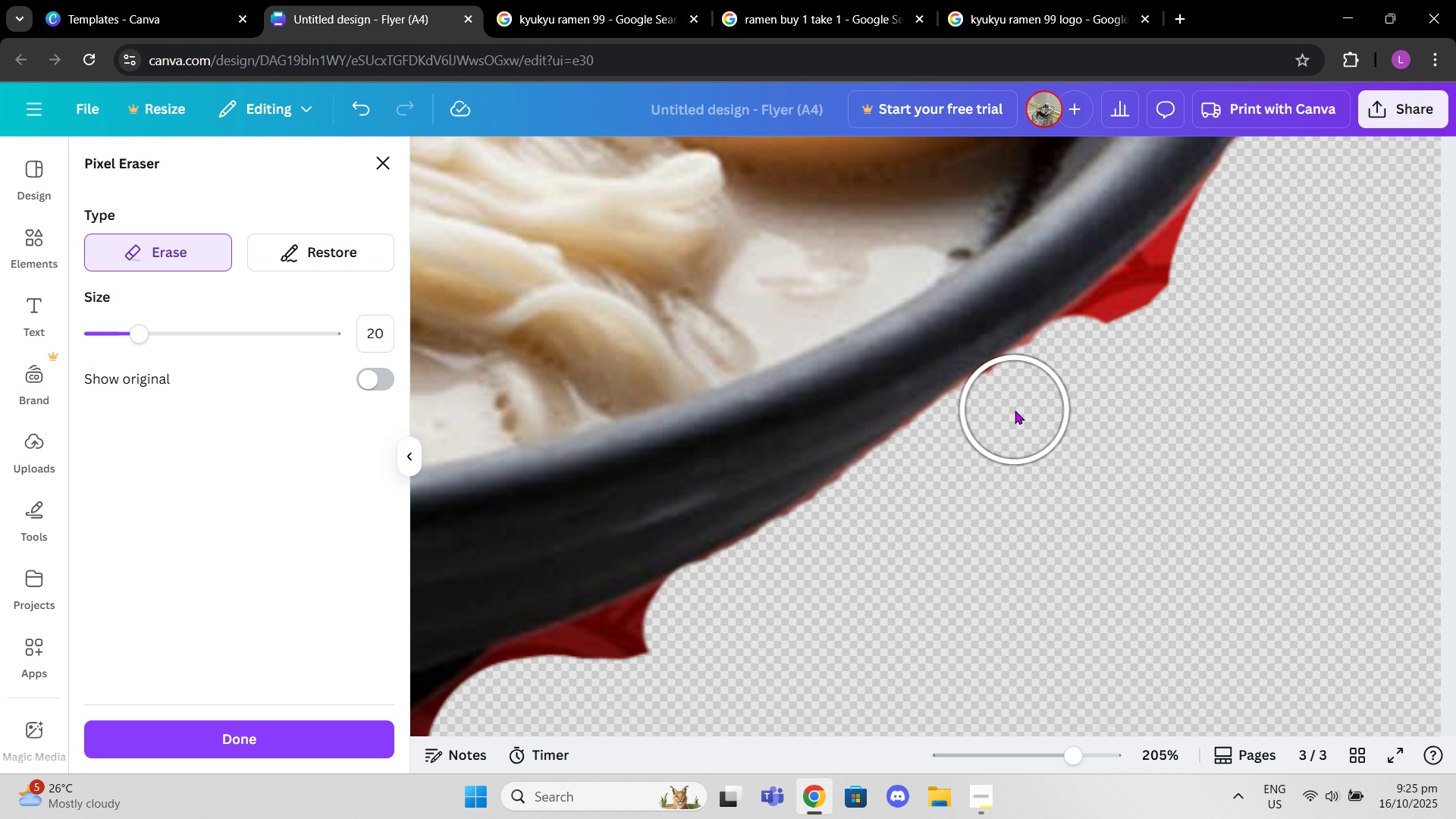 
left_click([1015, 410])
 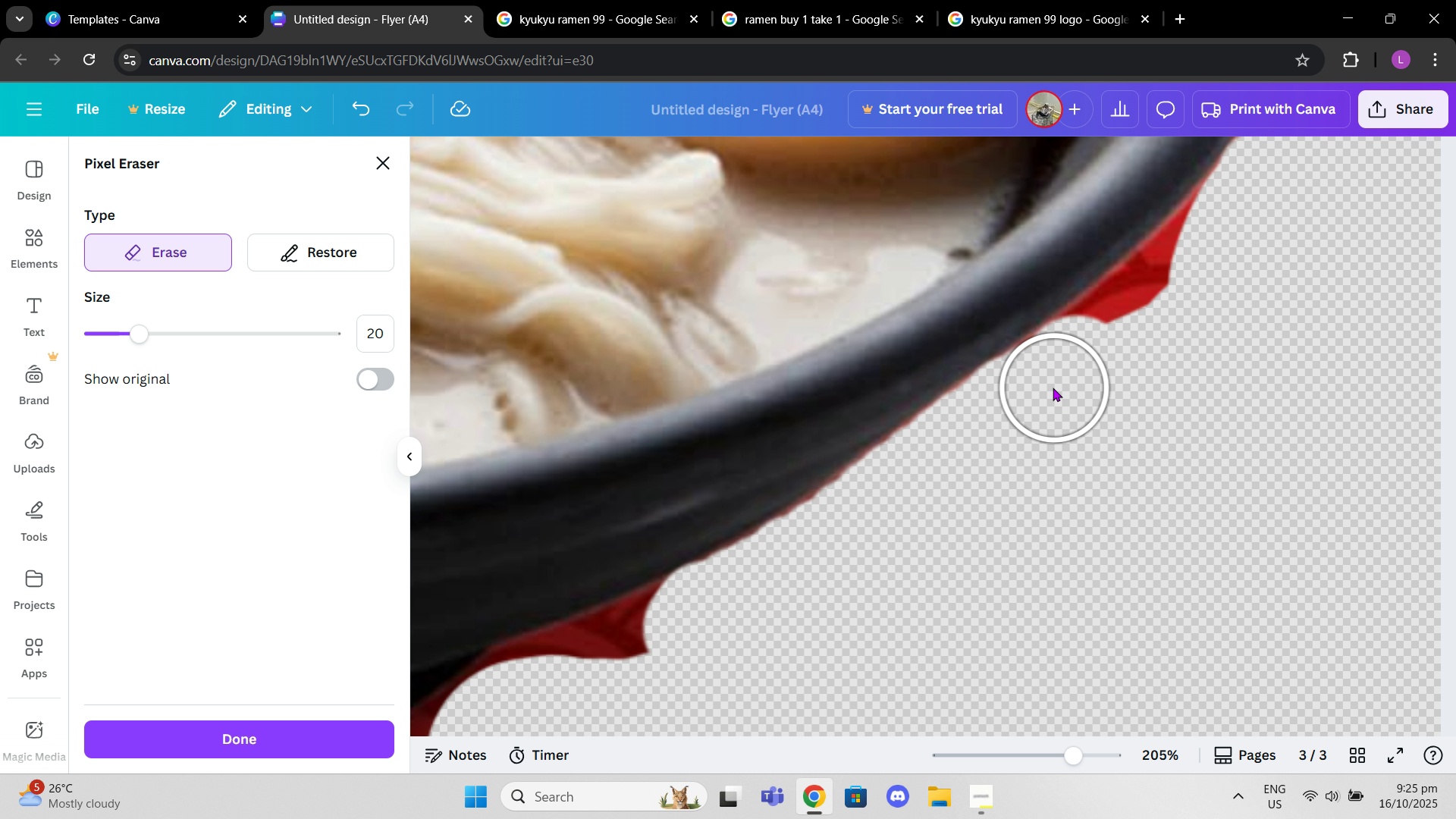 
left_click([1053, 388])
 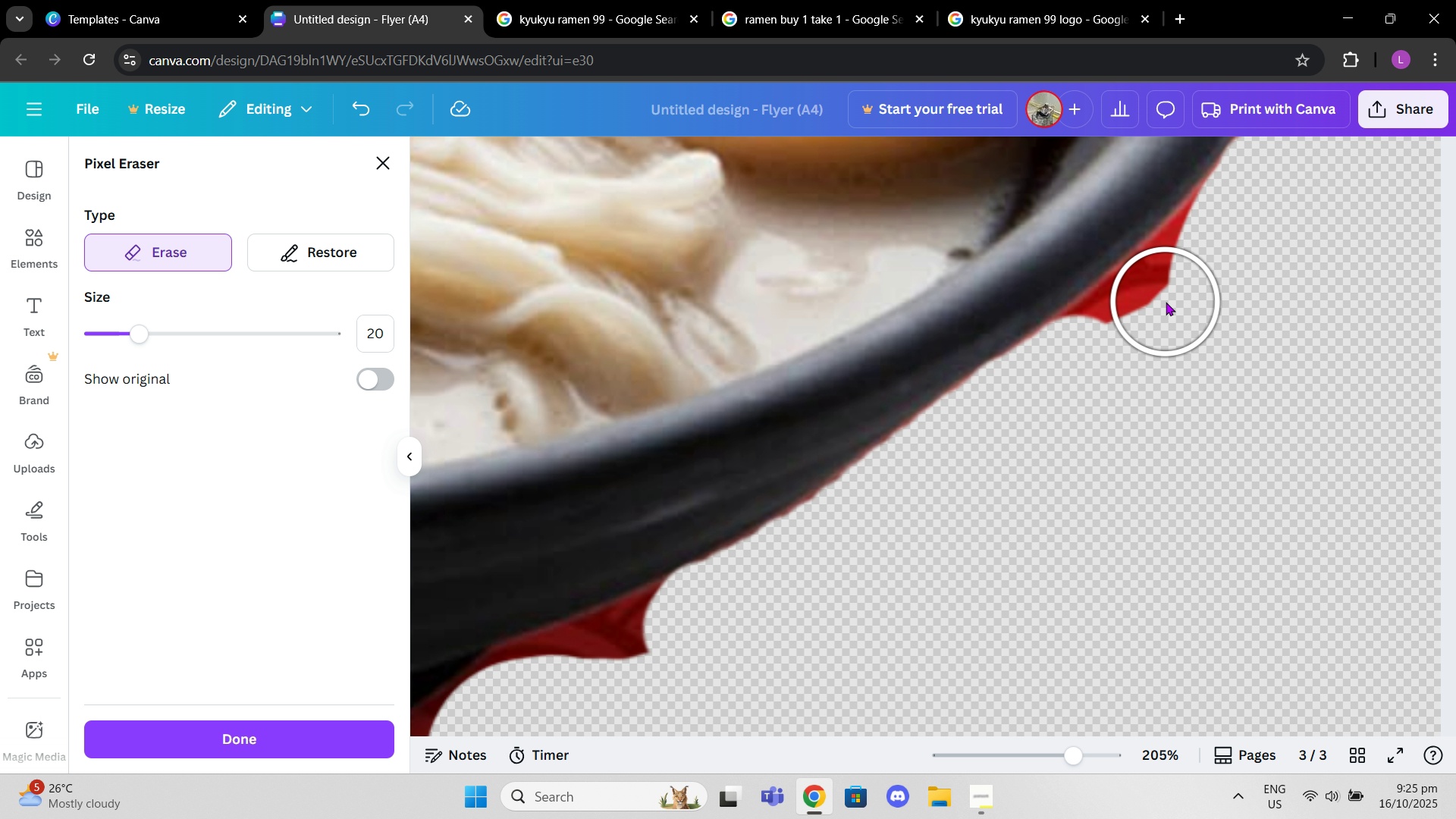 
left_click([1166, 302])
 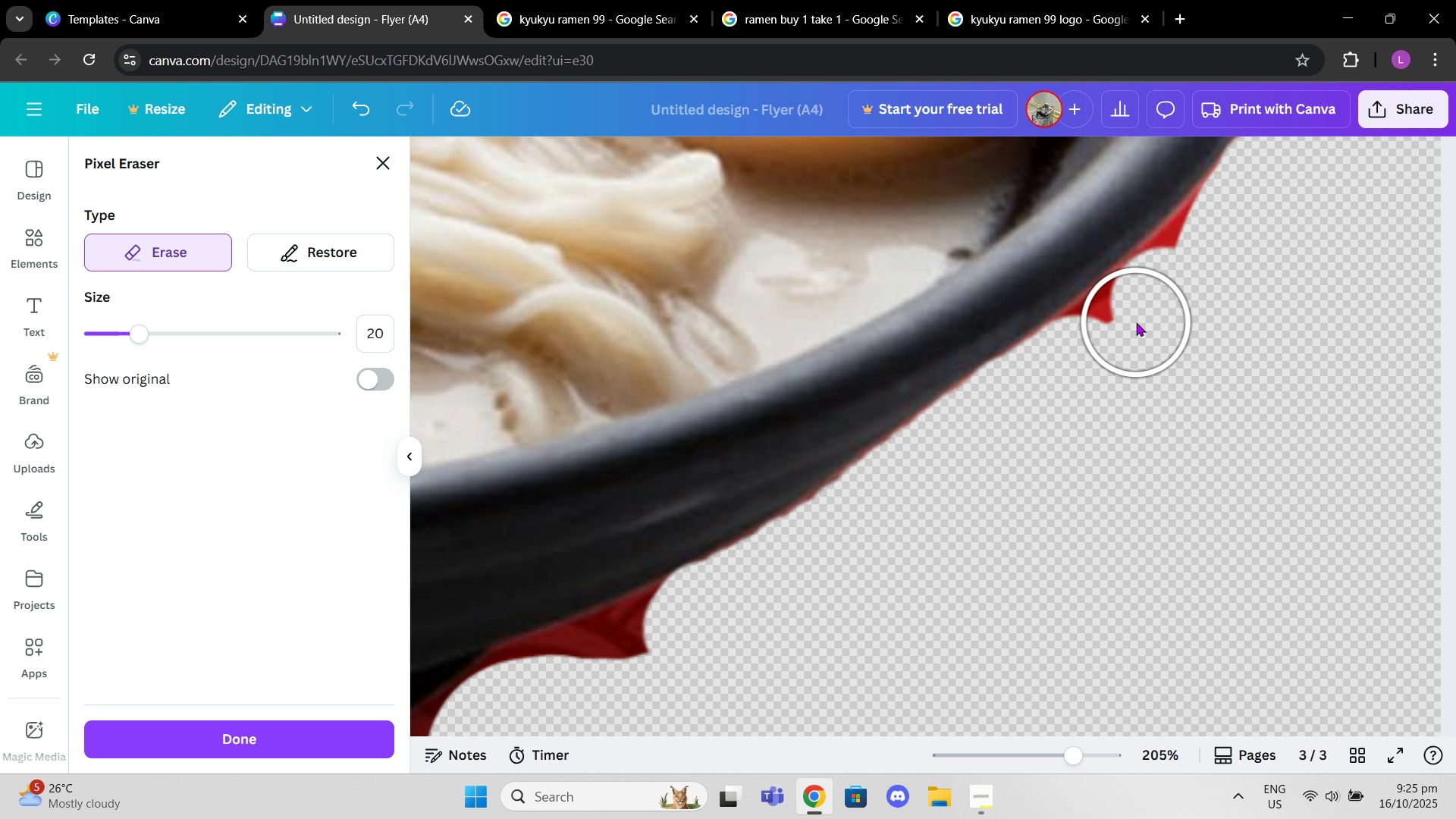 
left_click([1136, 322])
 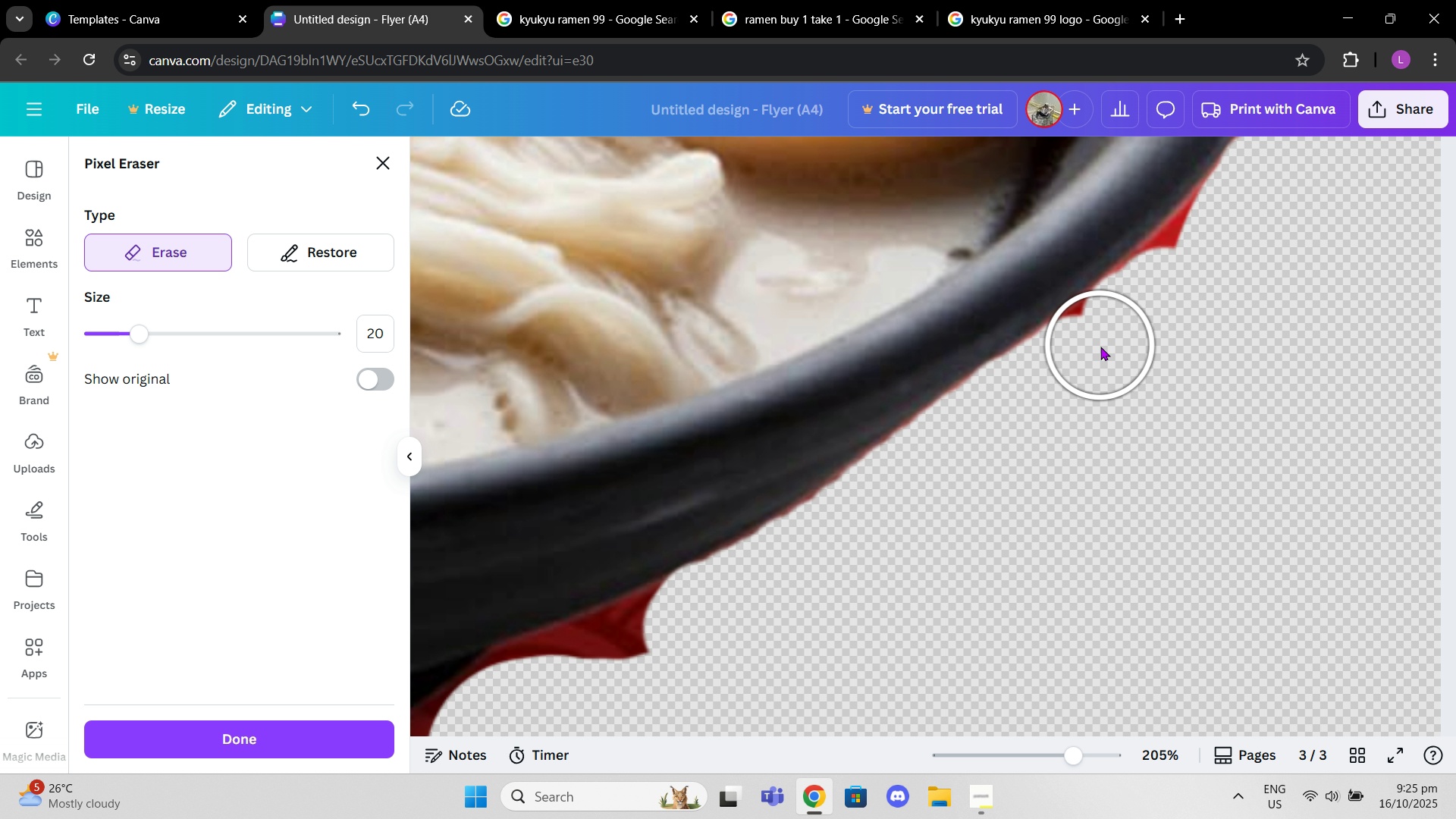 
left_click([1104, 349])
 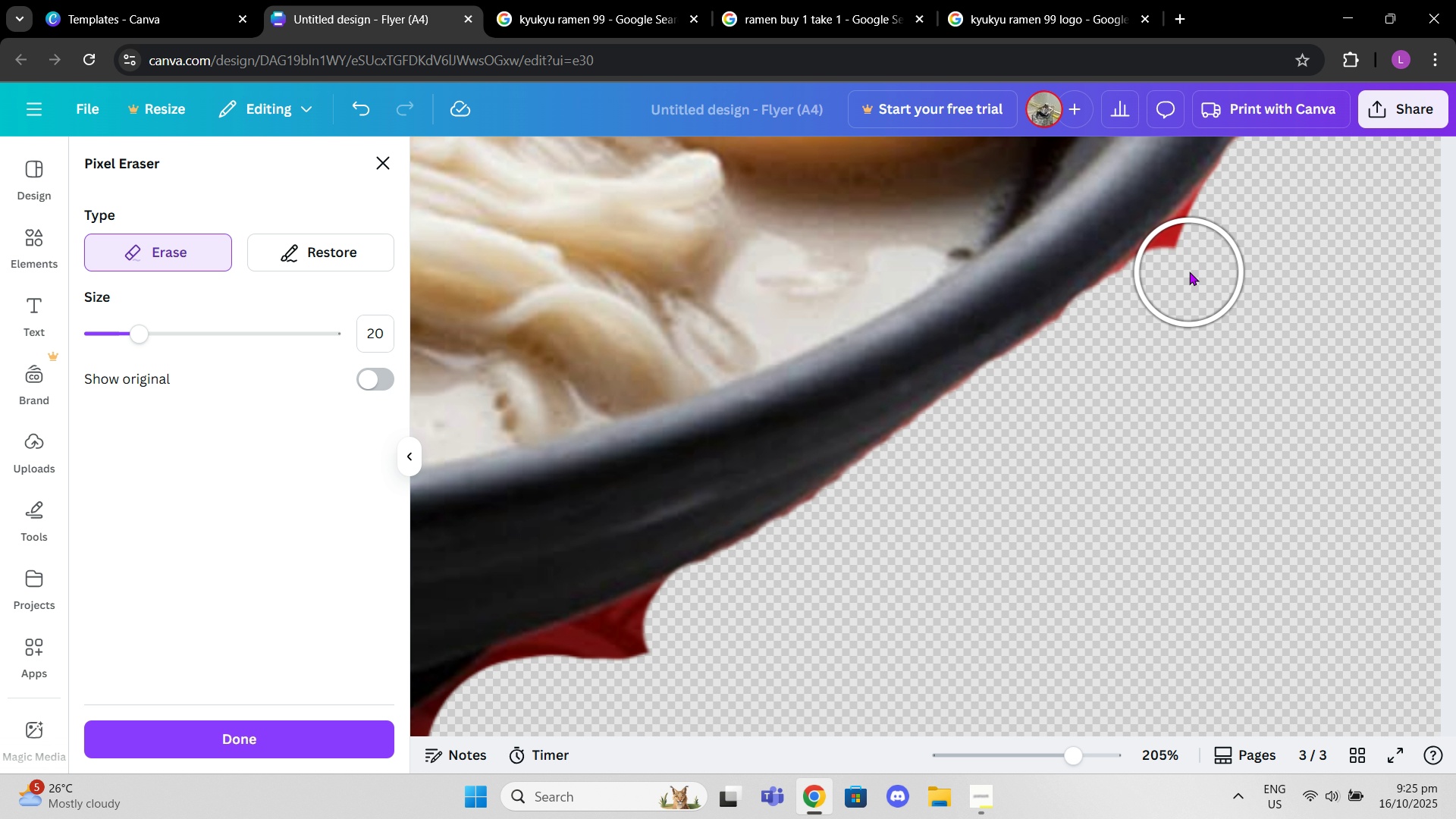 
left_click([1195, 265])
 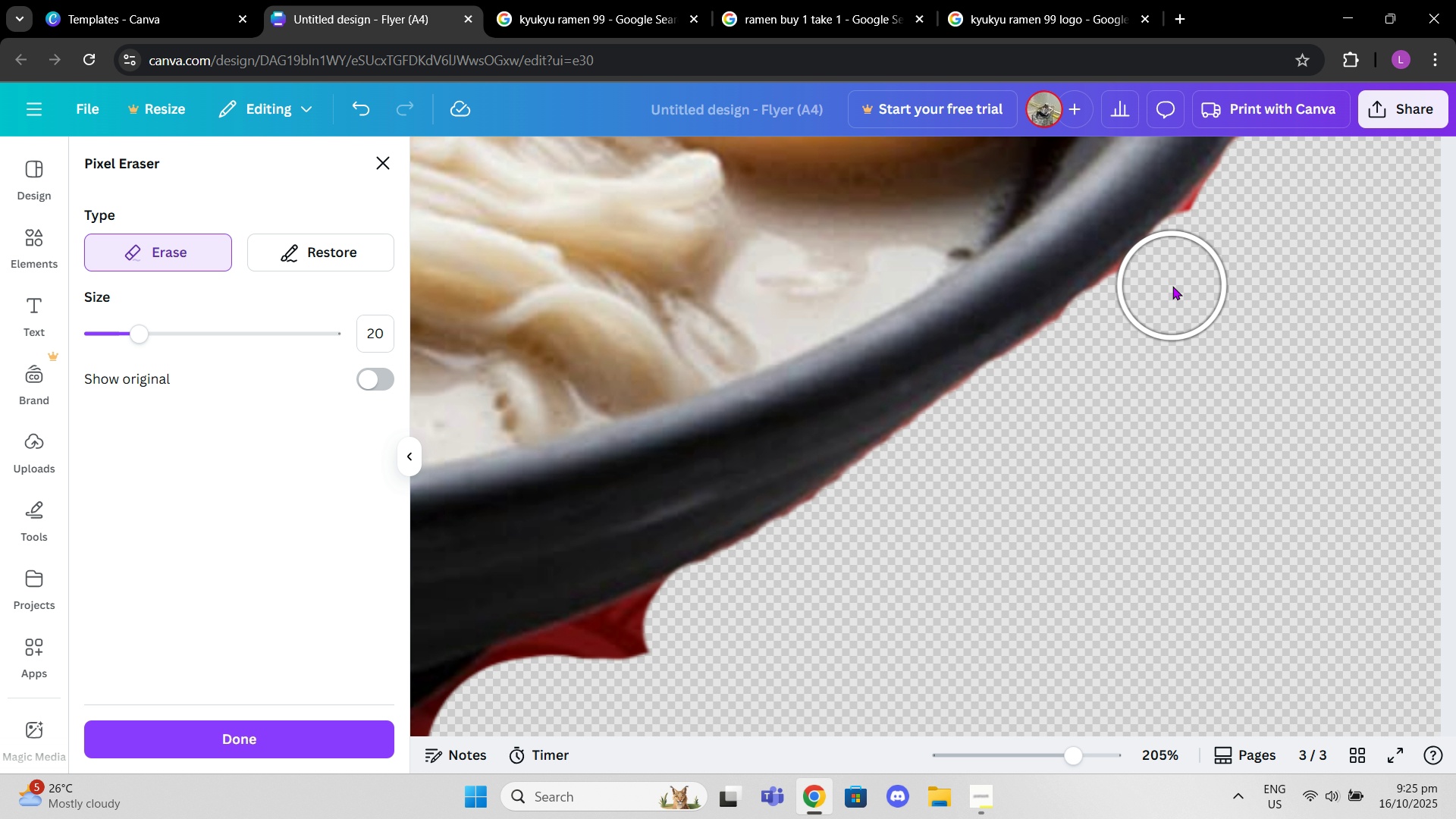 
left_click([1172, 286])
 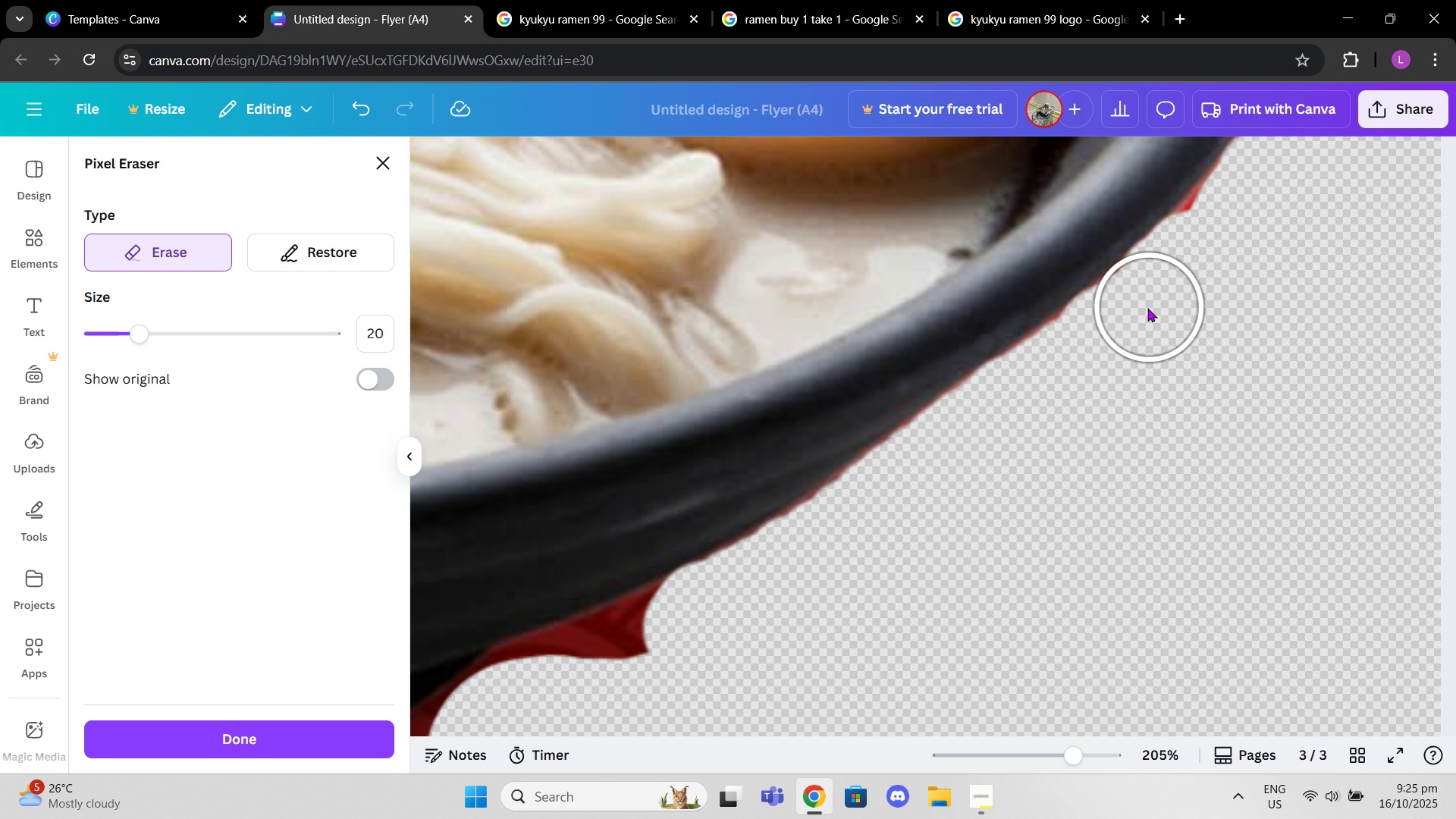 
left_click([1147, 308])
 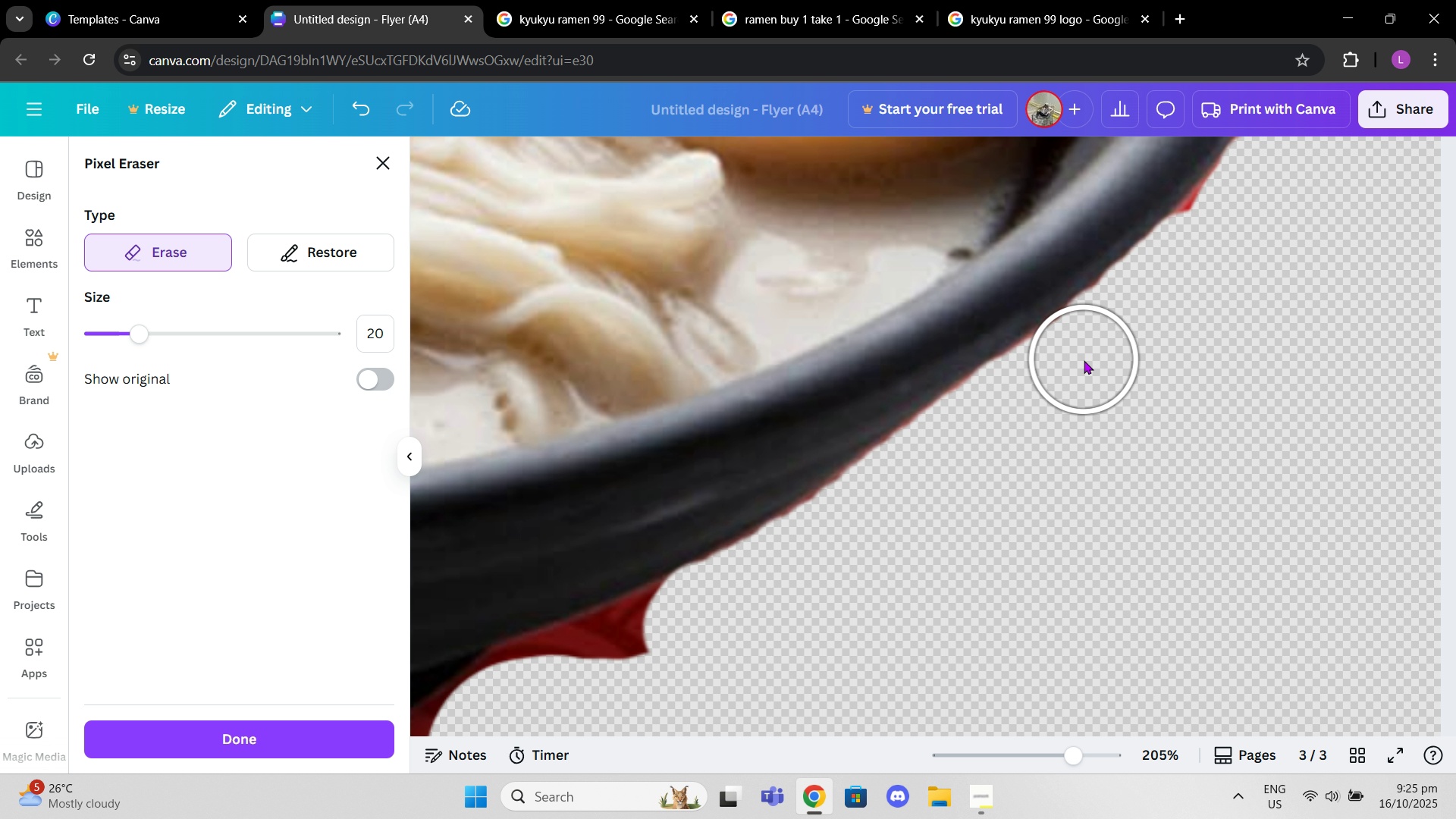 
left_click([1084, 360])
 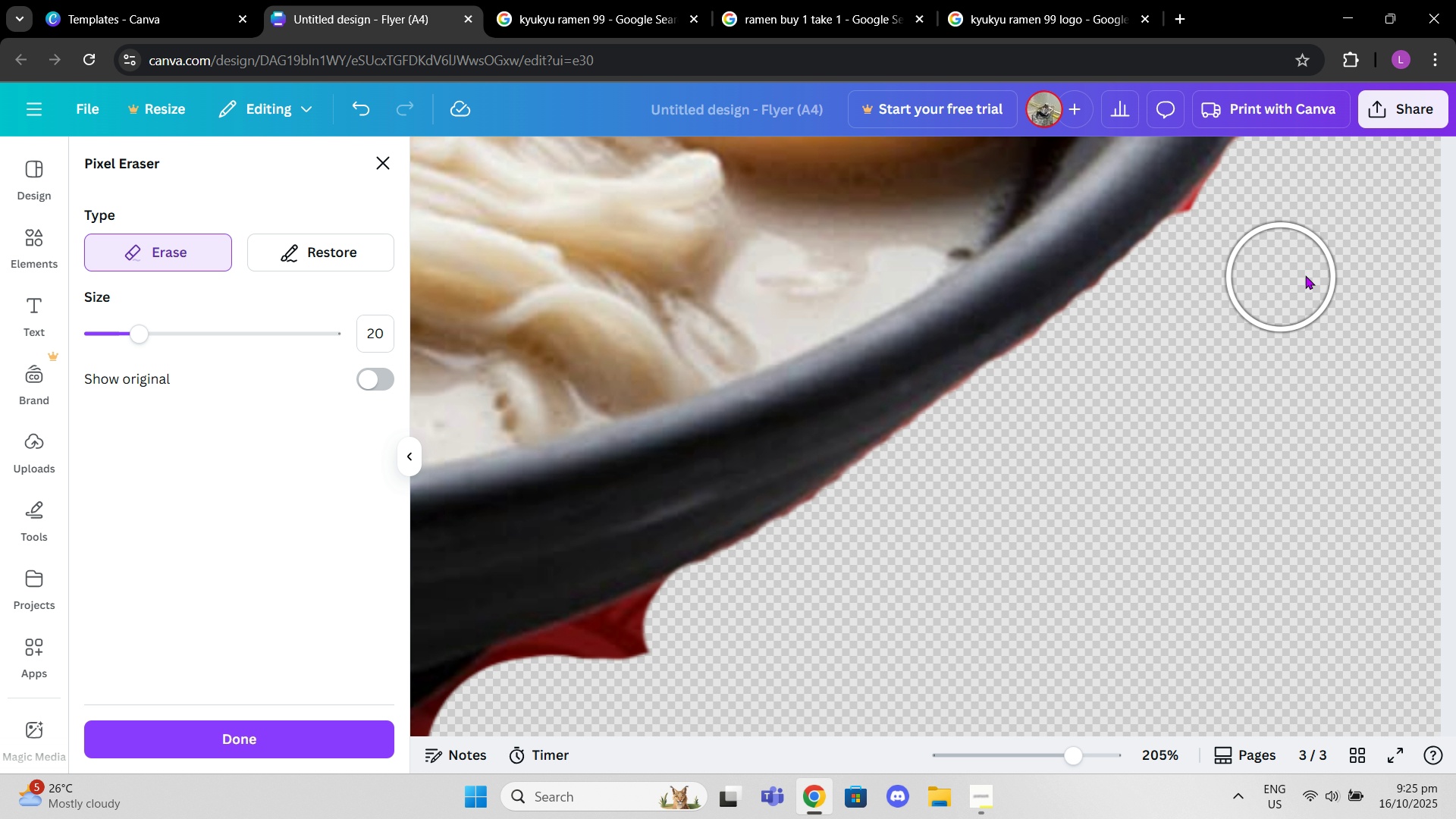 
scroll: coordinate [1316, 275], scroll_direction: up, amount: 1.0
 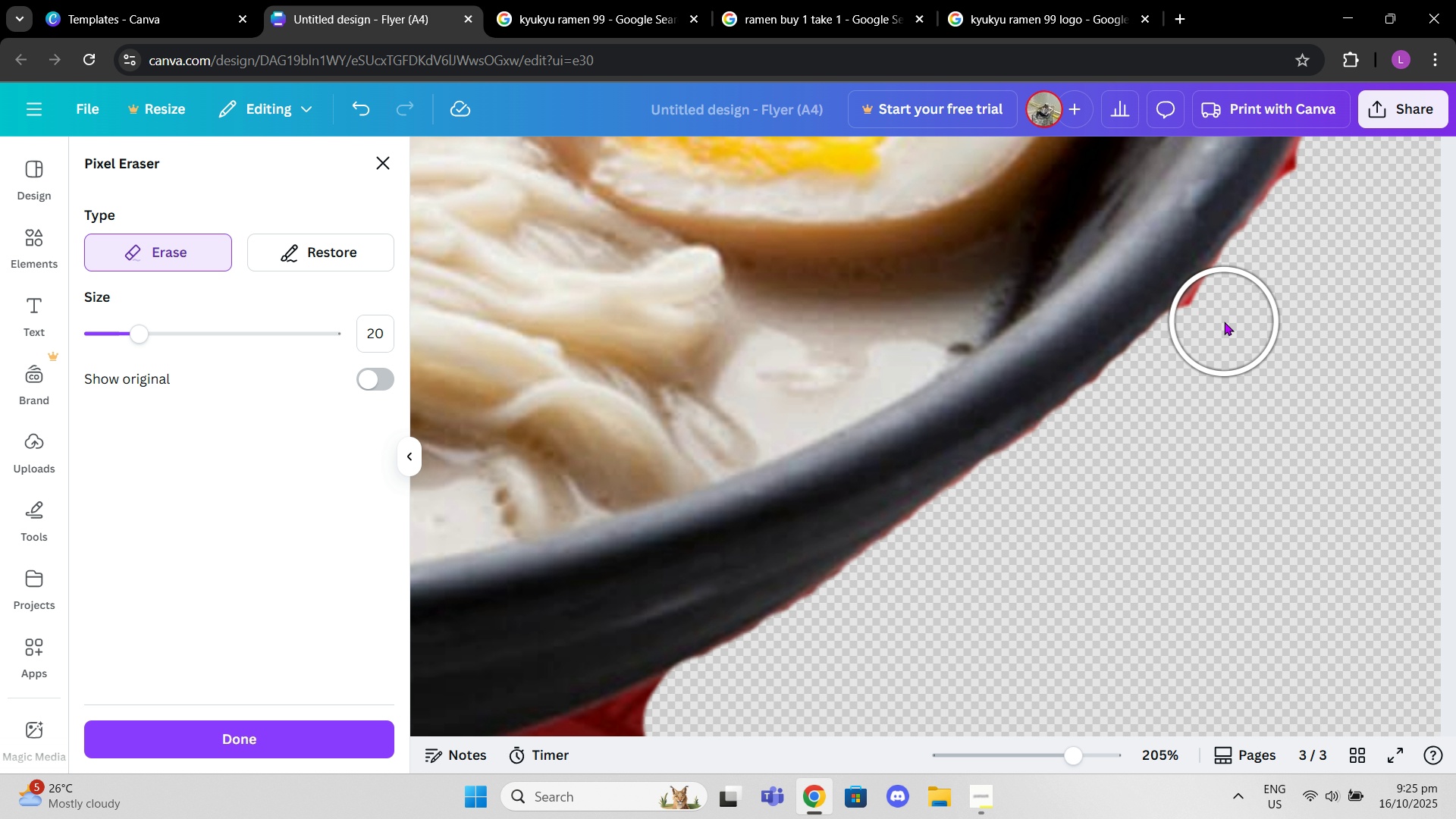 
left_click([1224, 322])
 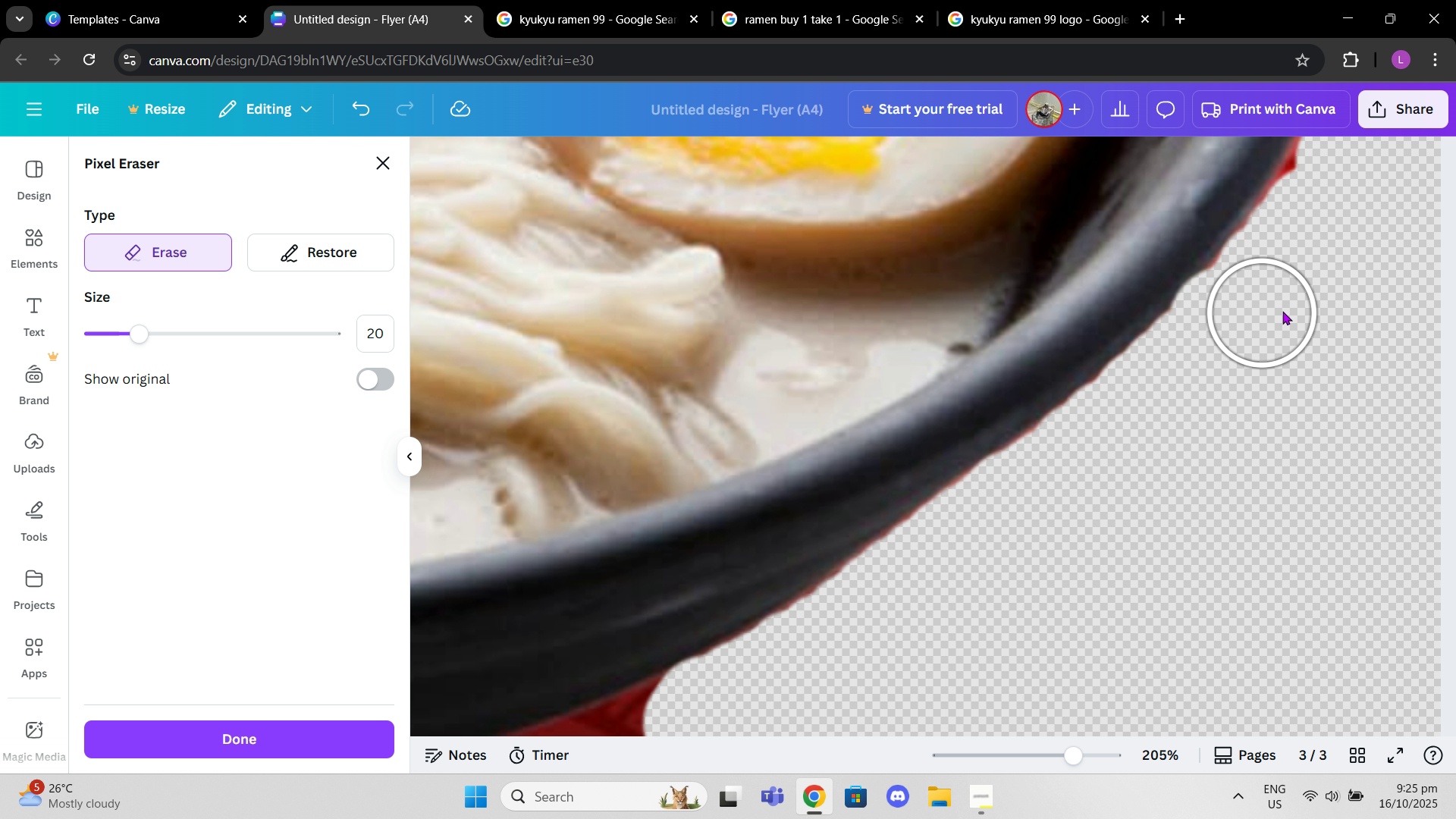 
scroll: coordinate [1286, 312], scroll_direction: up, amount: 2.0
 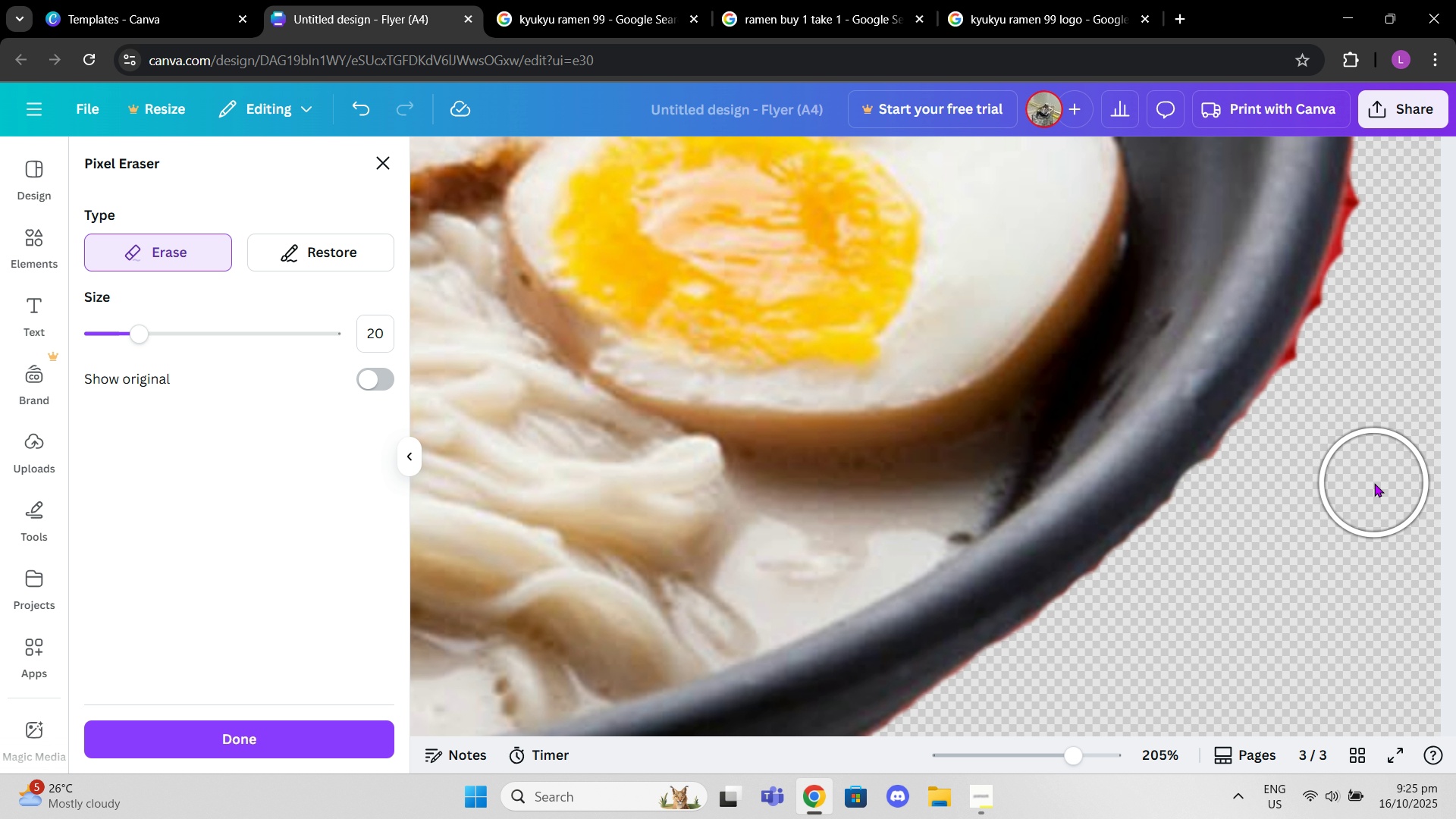 
key(Control+Z)
 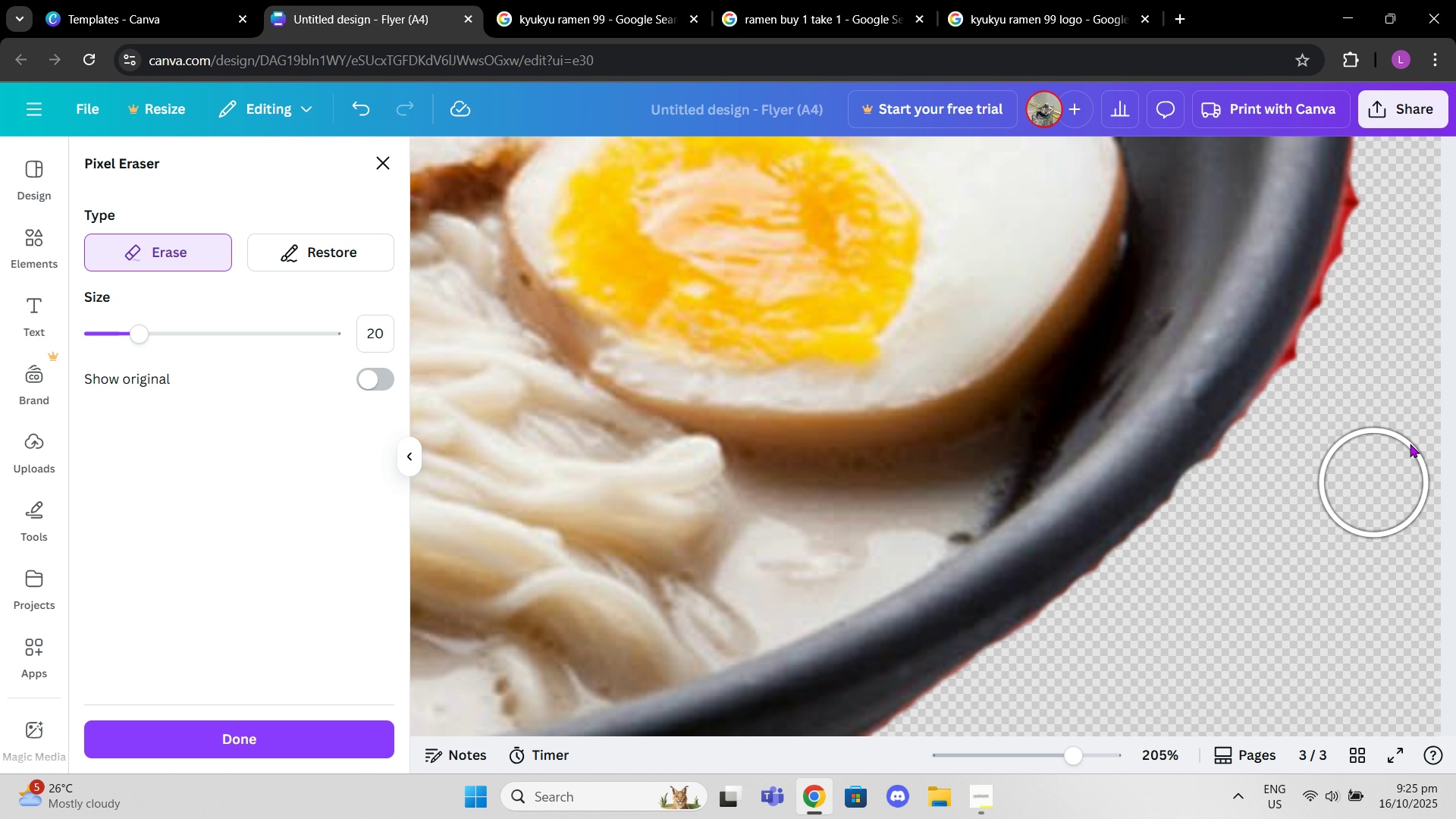 
scroll: coordinate [1408, 444], scroll_direction: up, amount: 1.0
 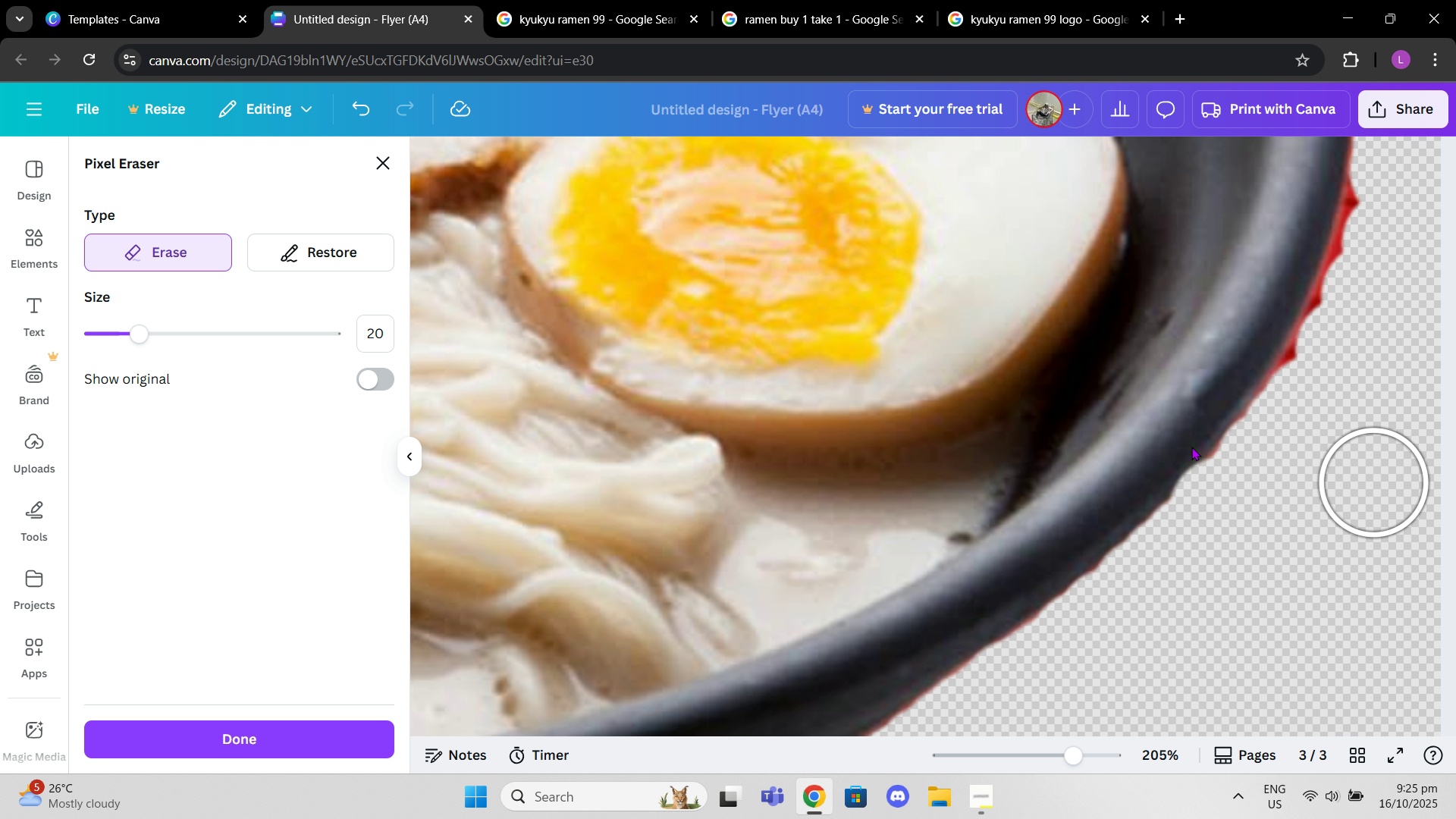 
wait(6.33)
 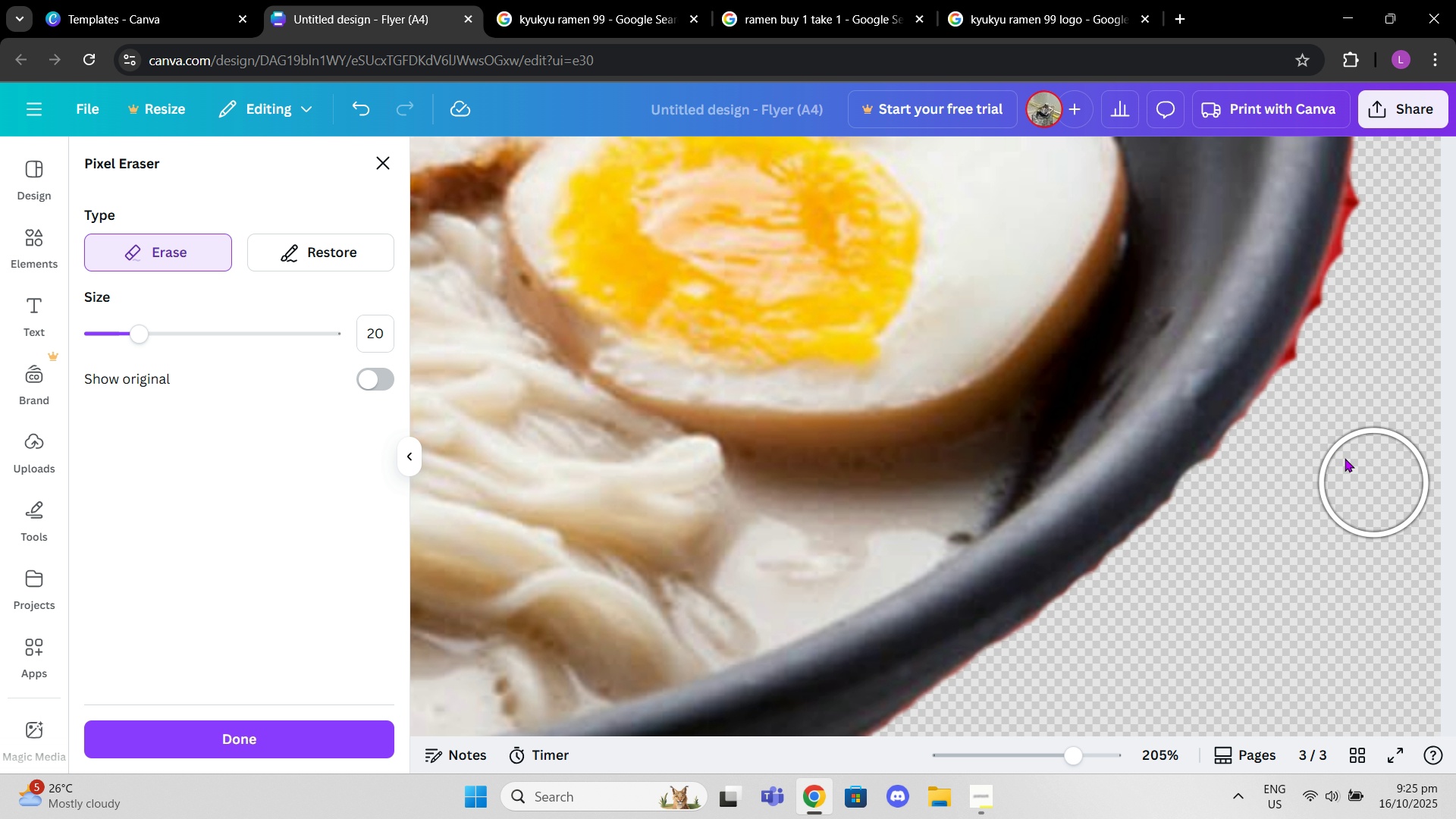 
scroll: coordinate [1454, 540], scroll_direction: down, amount: 1.0
 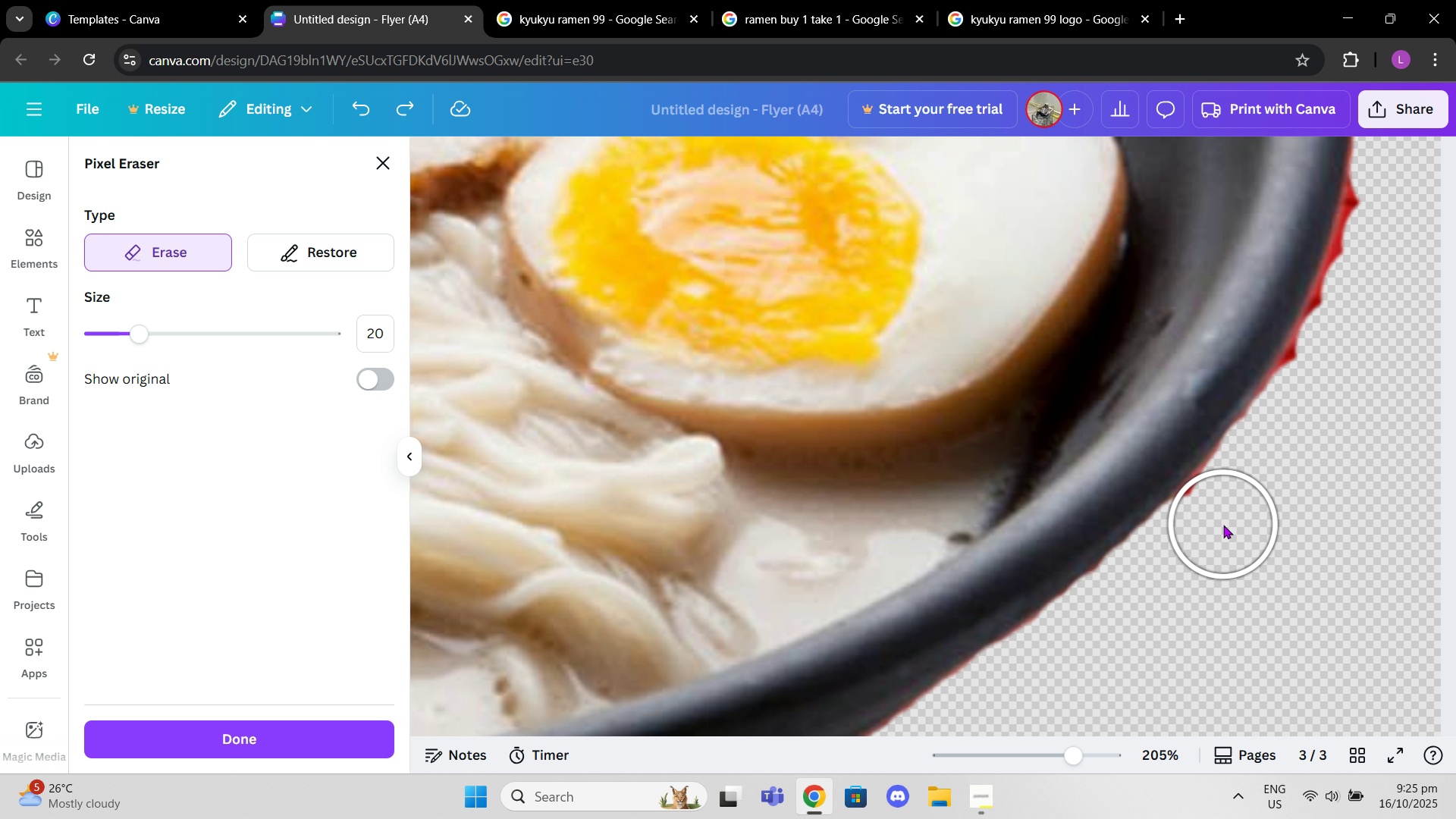 
left_click([1223, 525])
 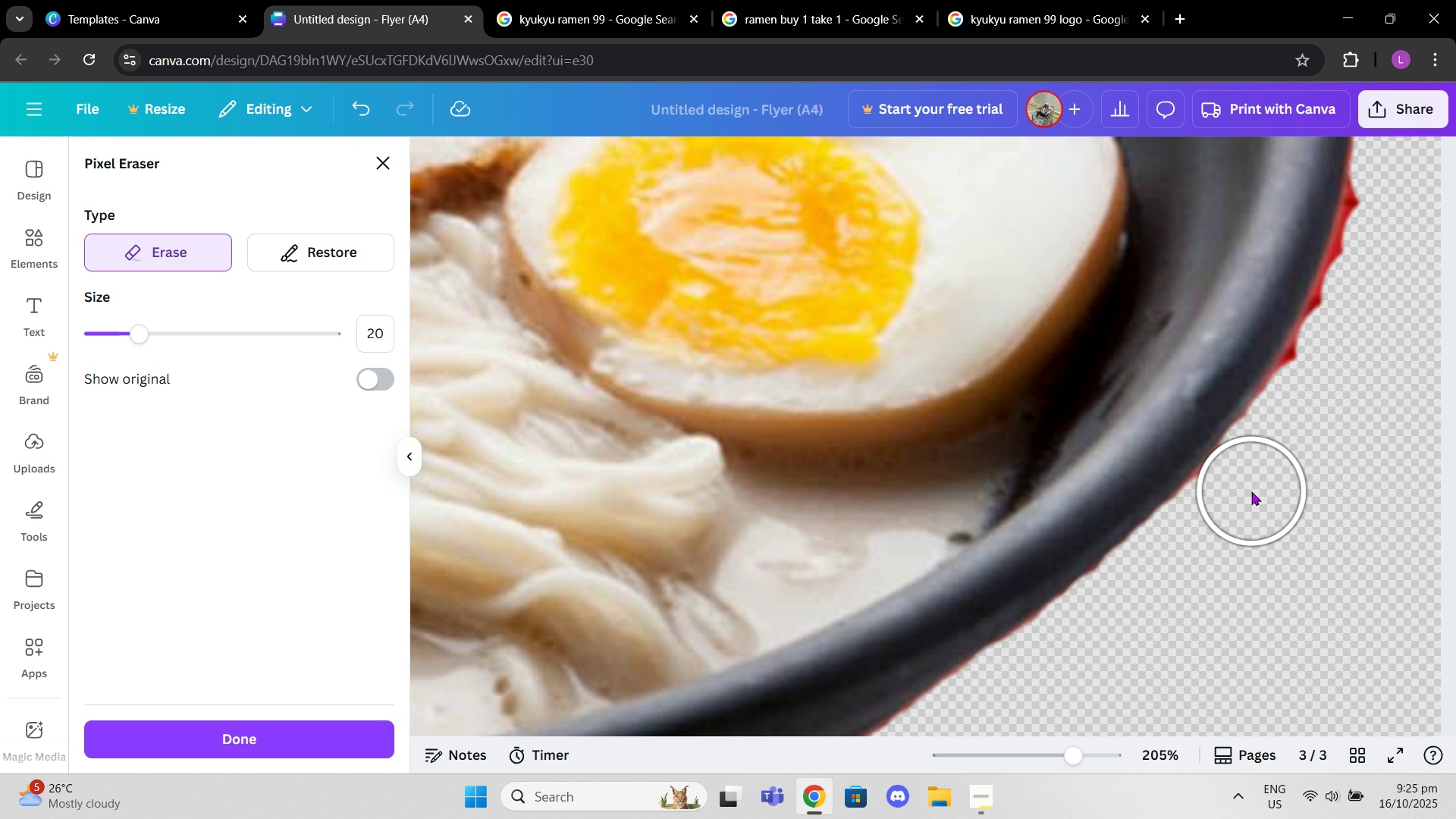 
left_click([1251, 491])
 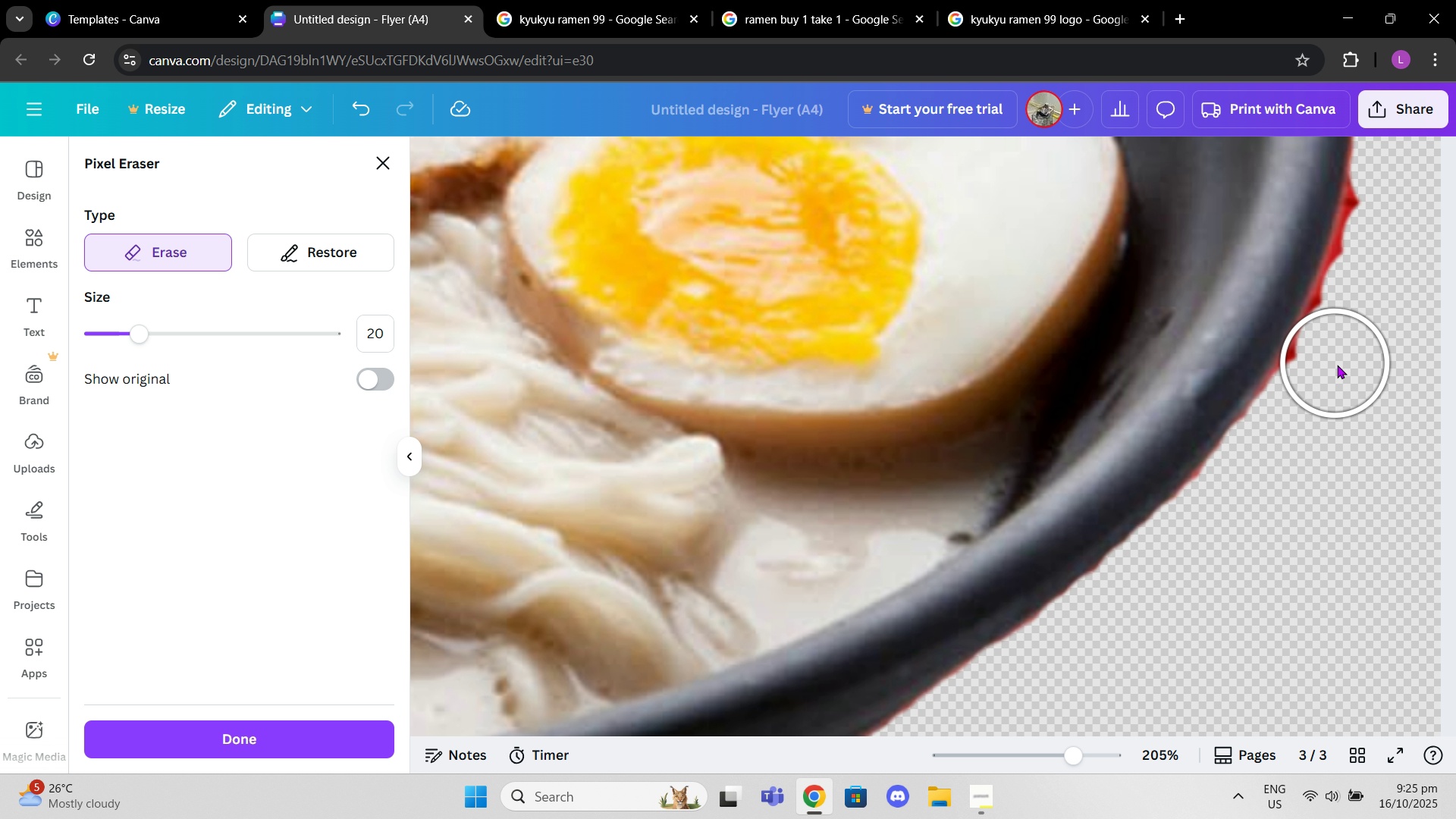 
left_click([1337, 365])
 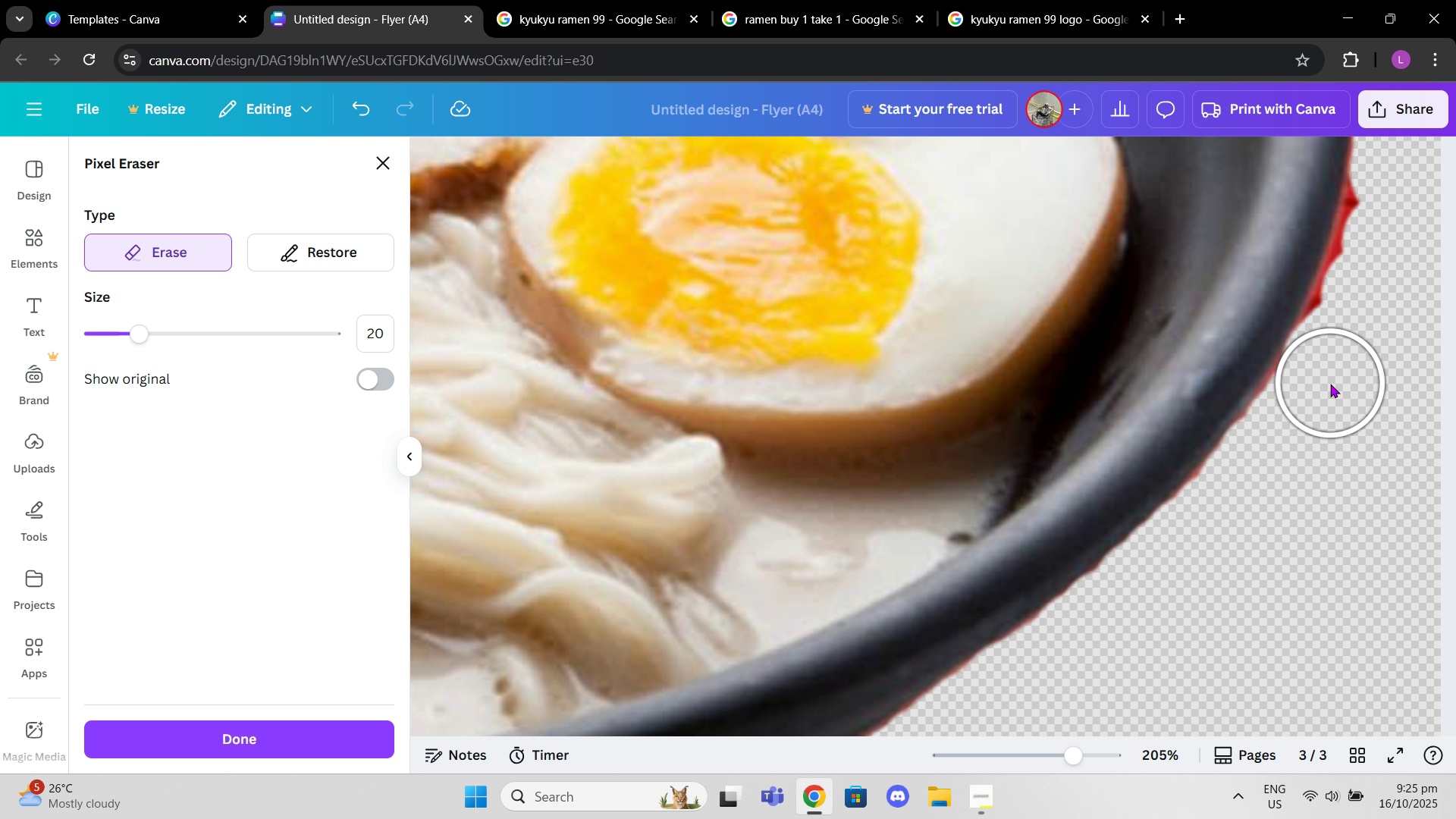 
left_click([1330, 384])
 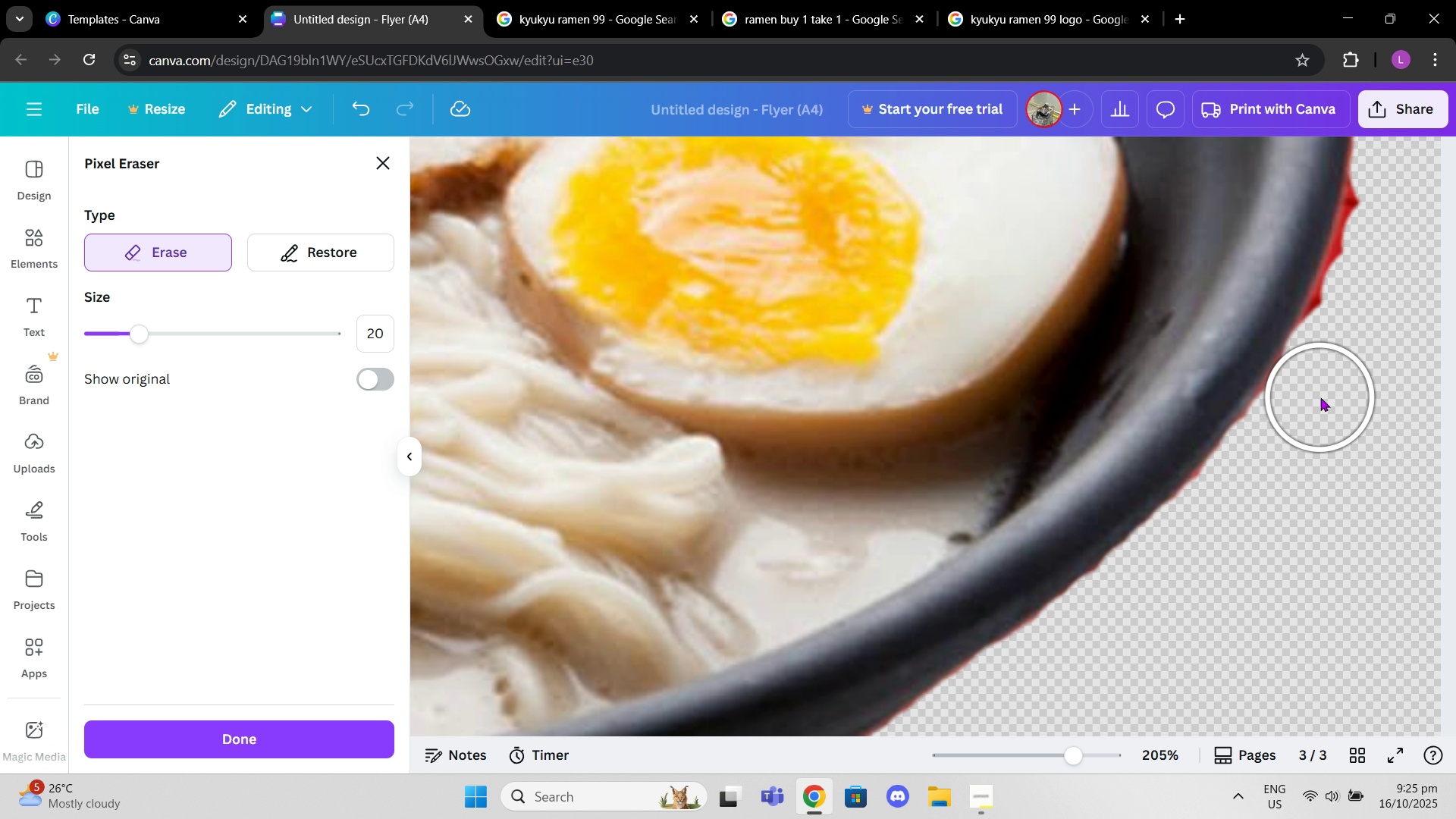 
left_click([1320, 397])
 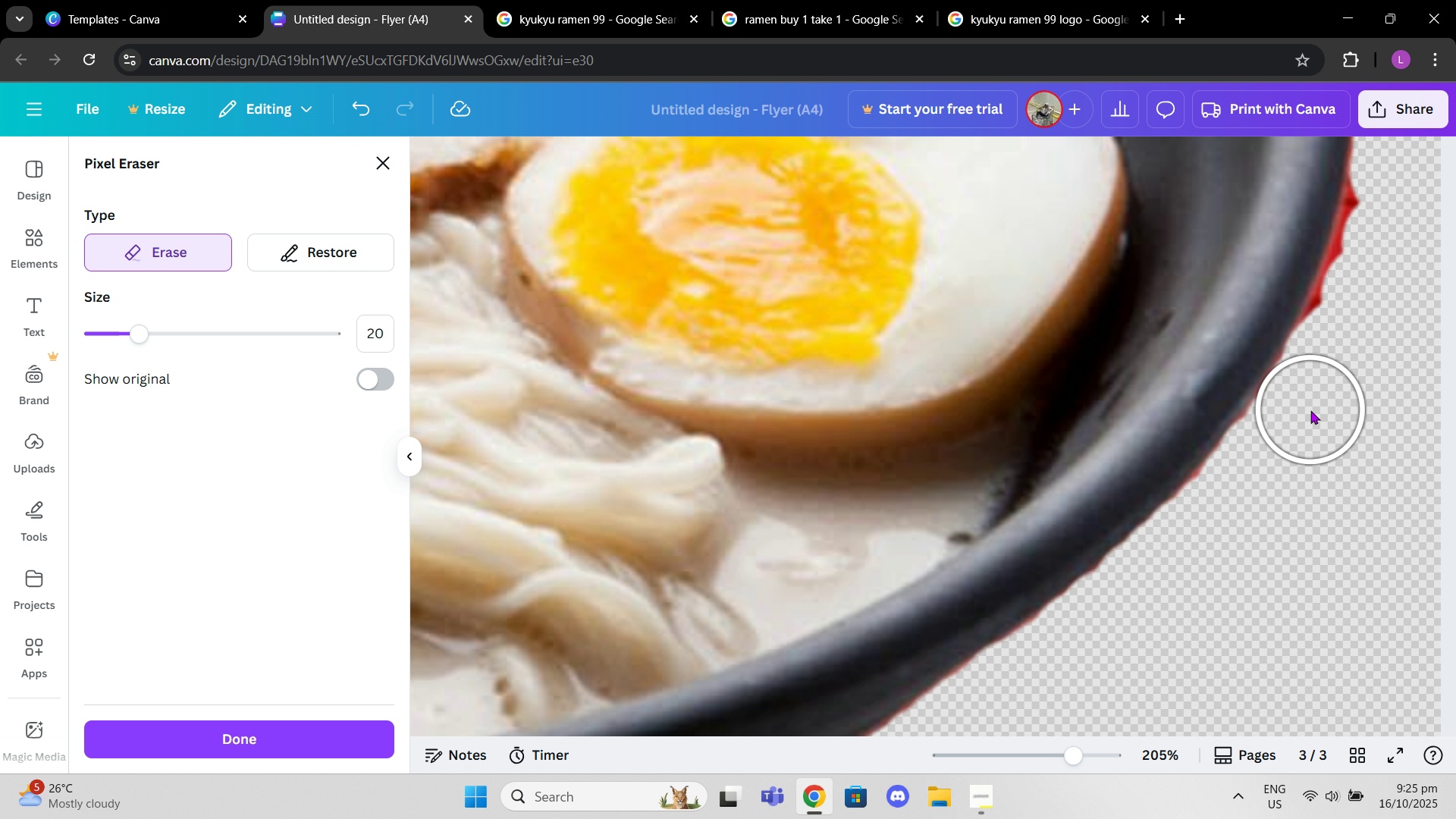 
left_click([1310, 410])
 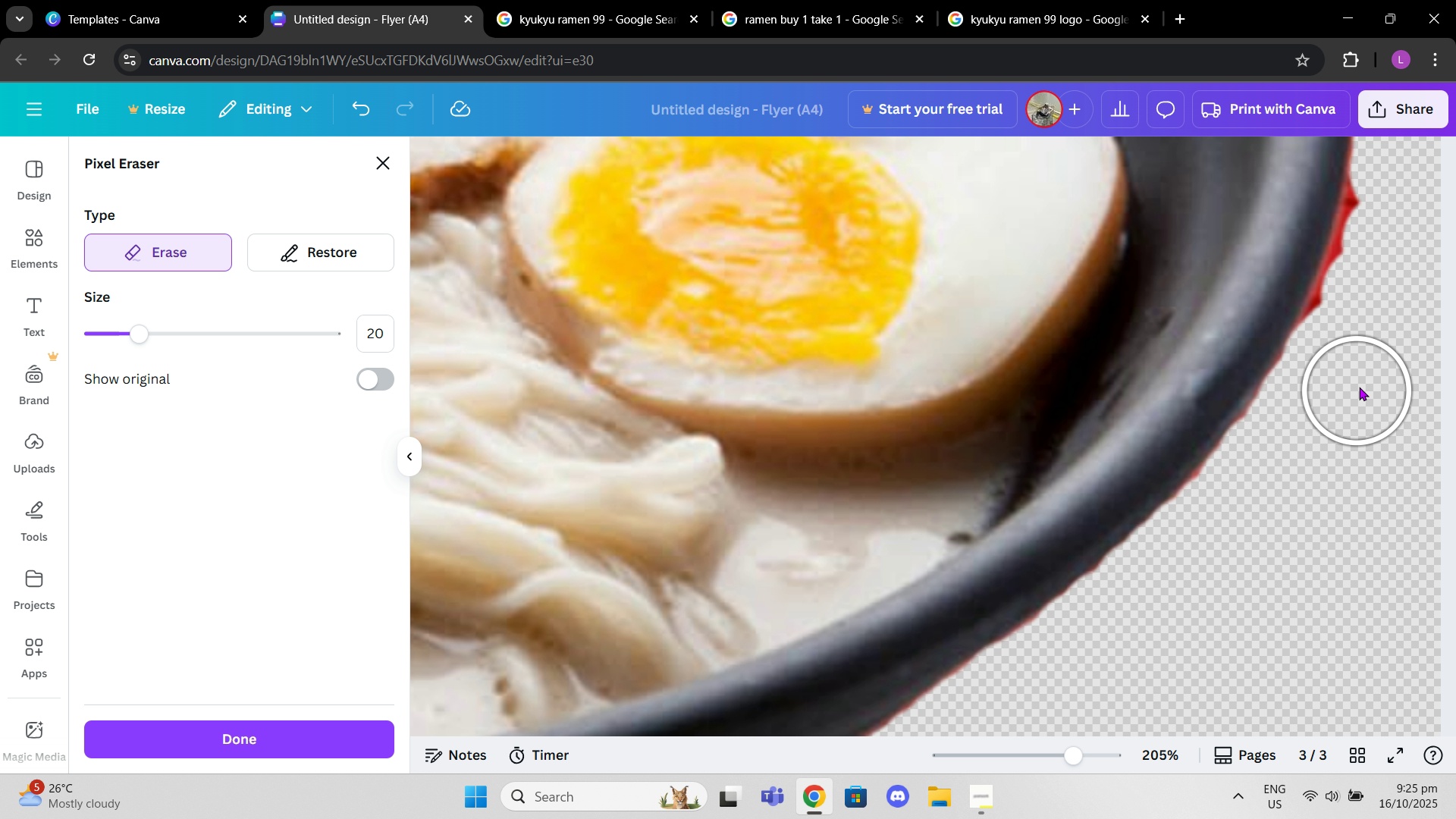 
scroll: coordinate [1359, 385], scroll_direction: up, amount: 2.0
 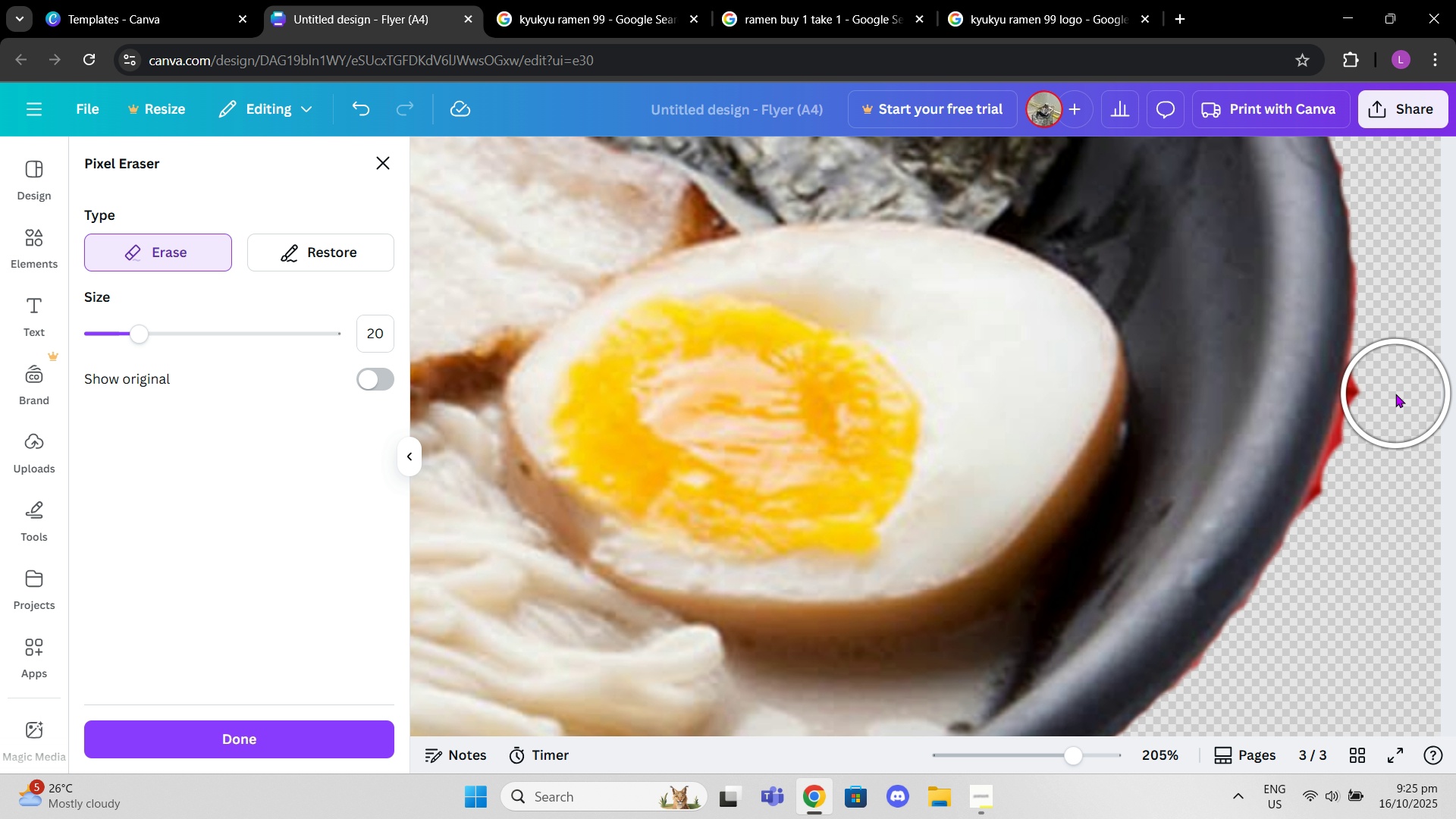 
left_click([1395, 394])
 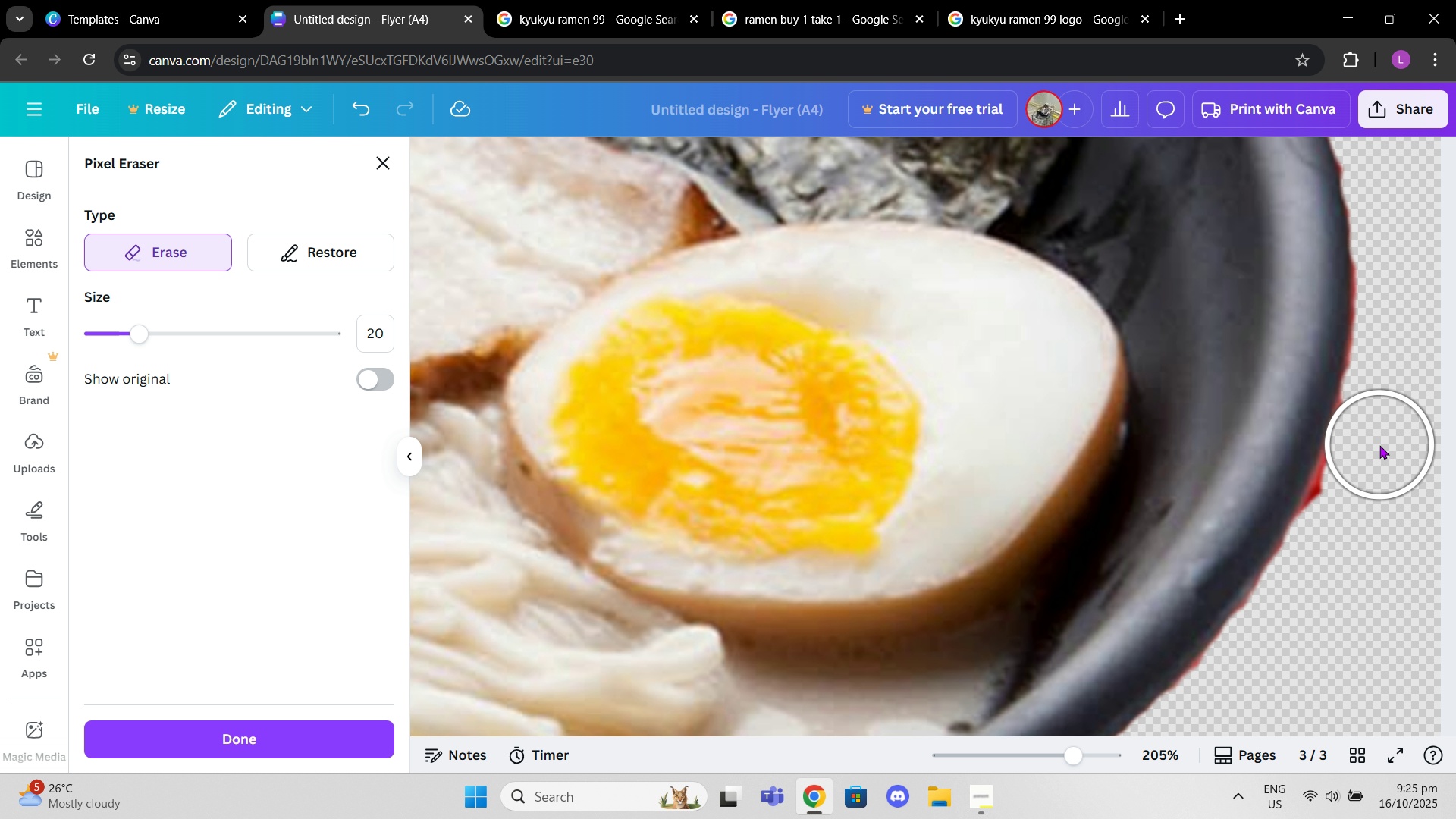 
left_click([1379, 445])
 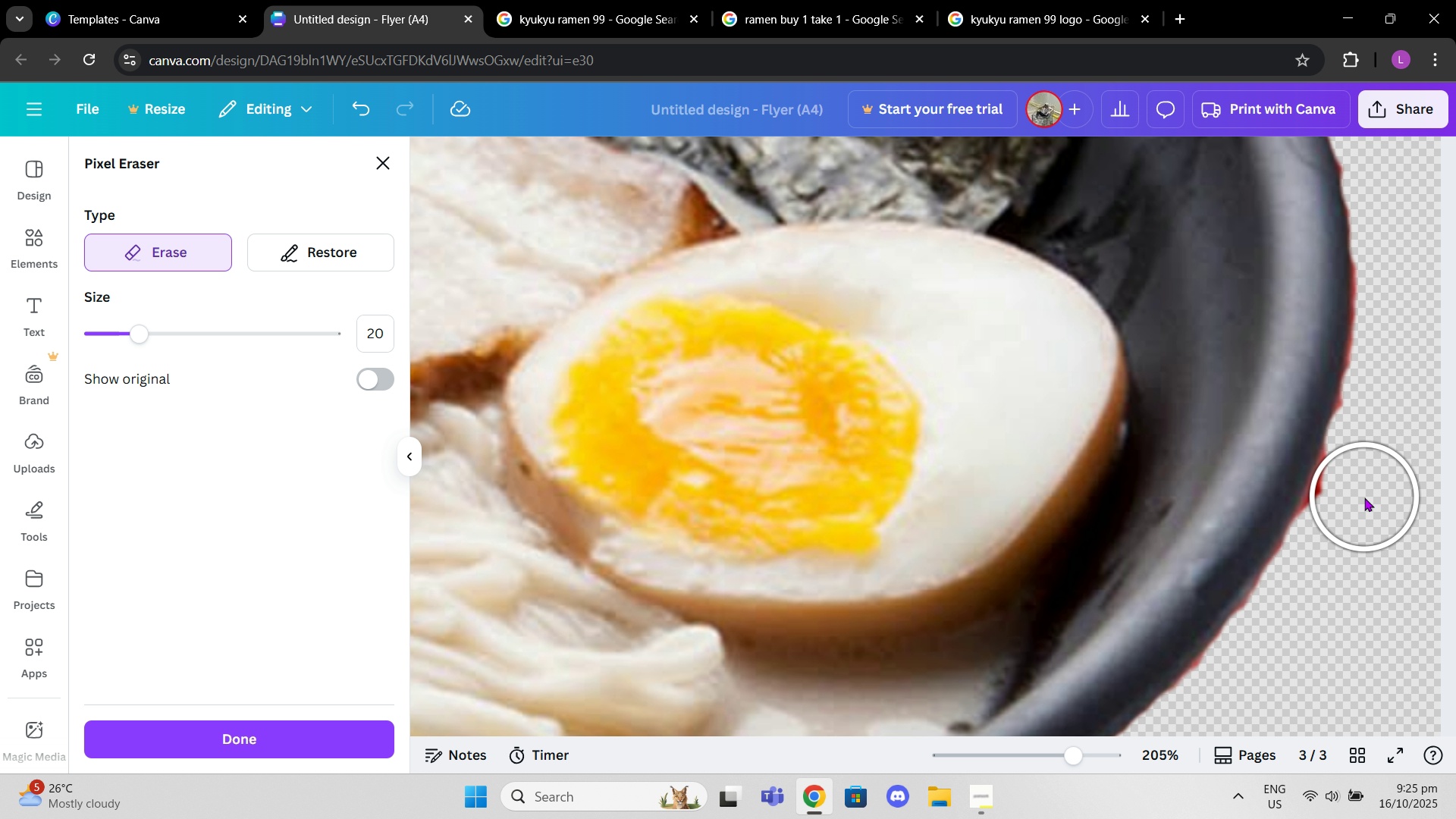 
left_click([1364, 497])
 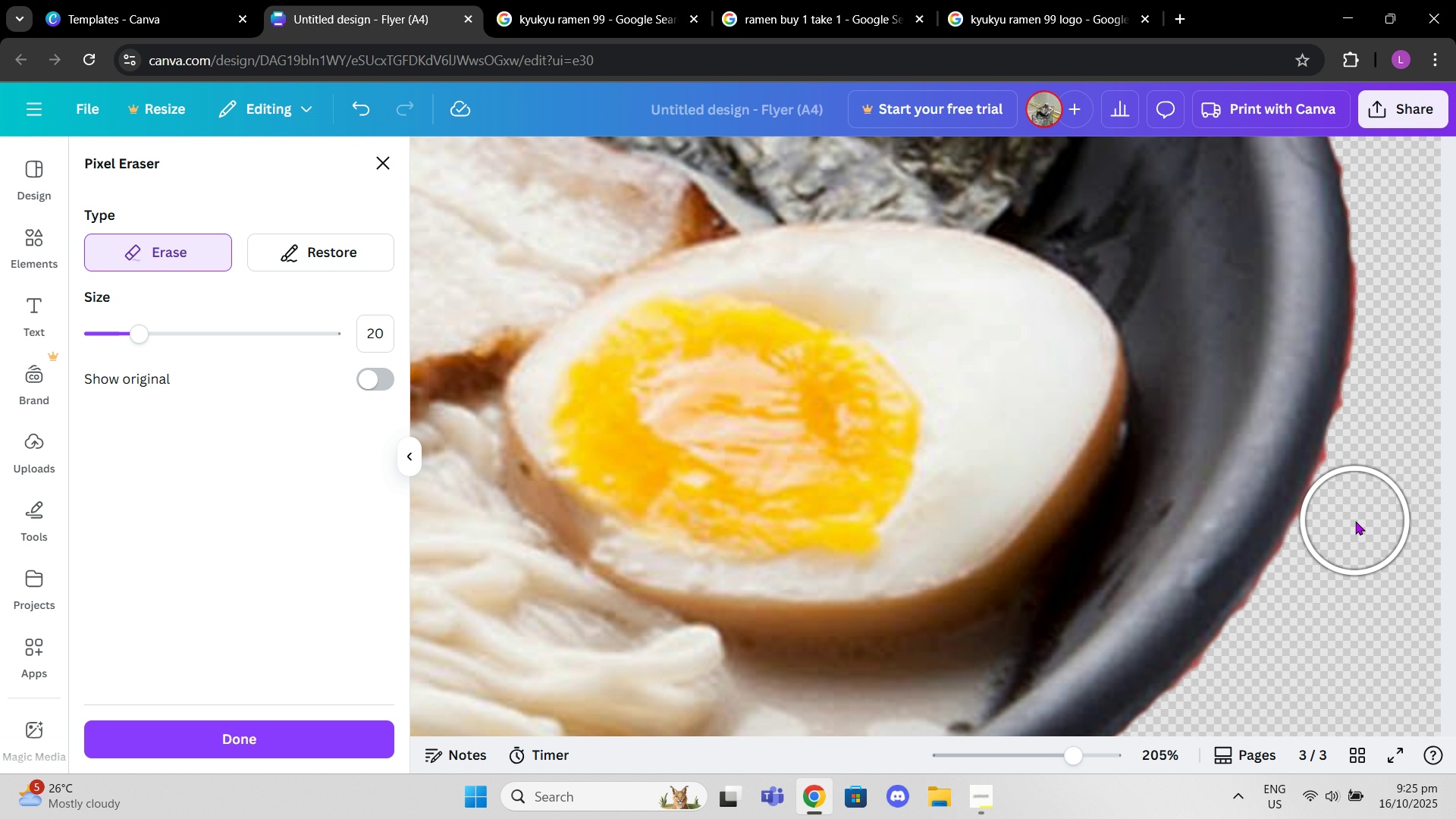 
left_click([1355, 521])
 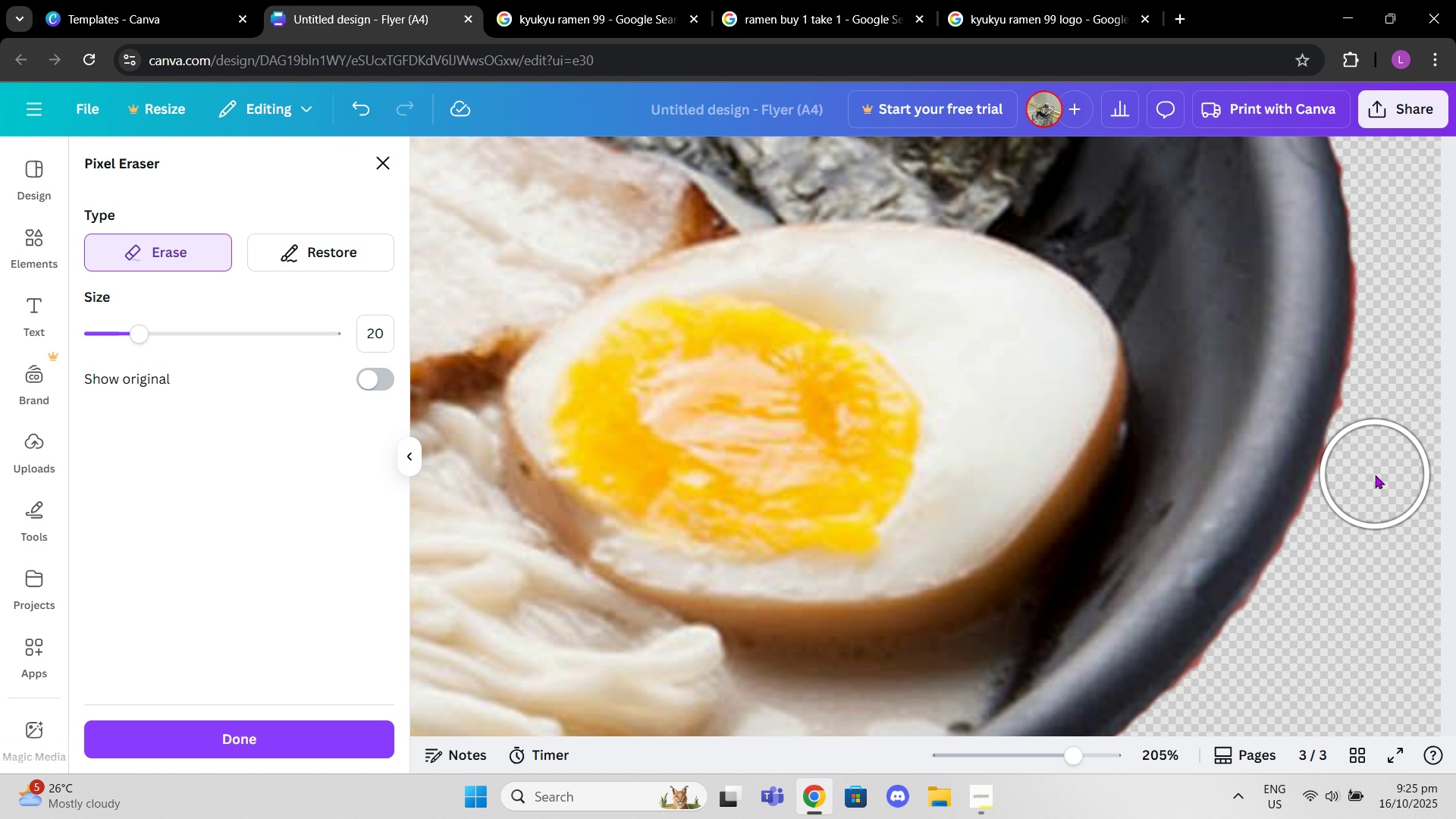 
left_click([1373, 474])
 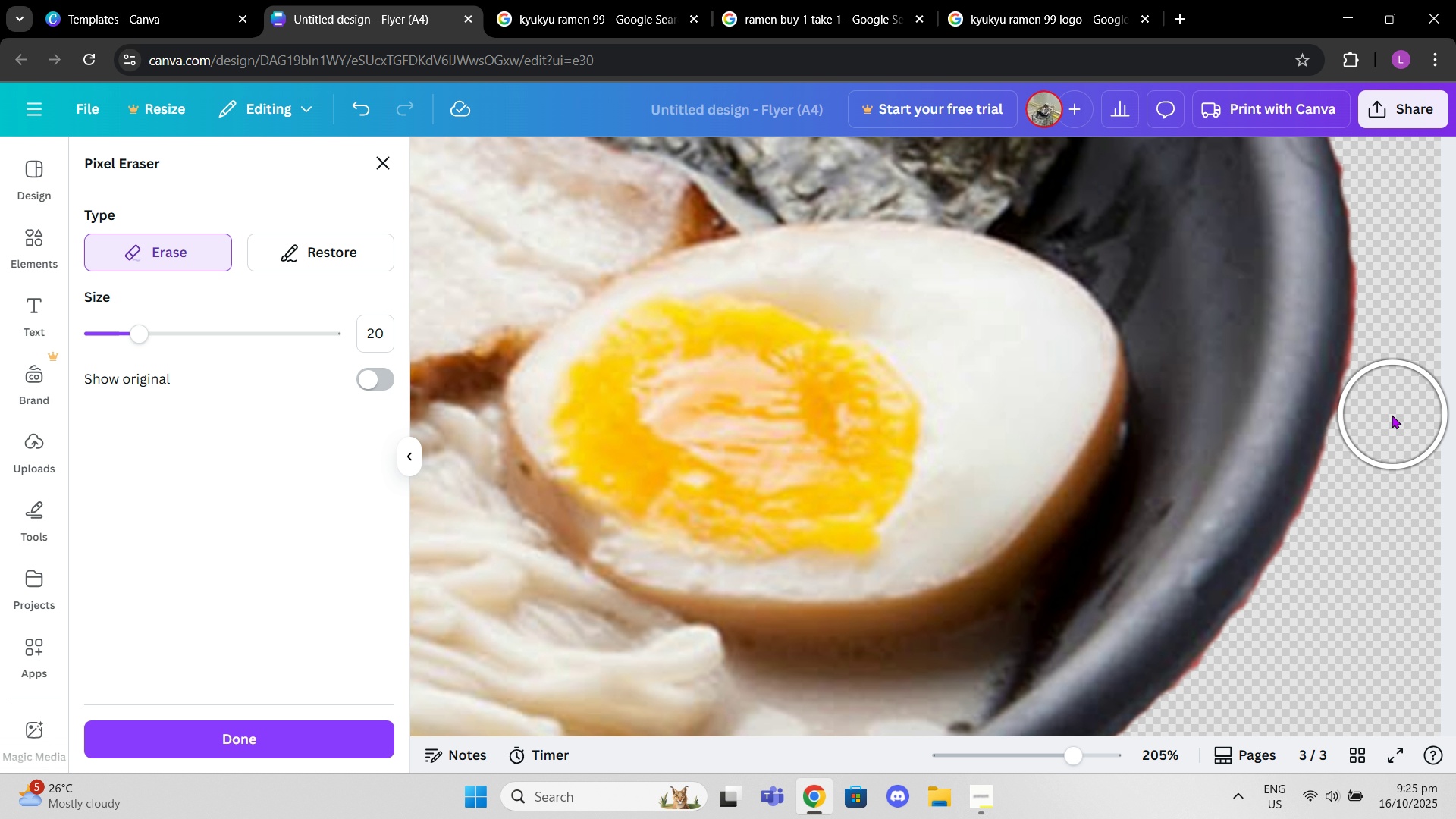 
left_click([1391, 413])
 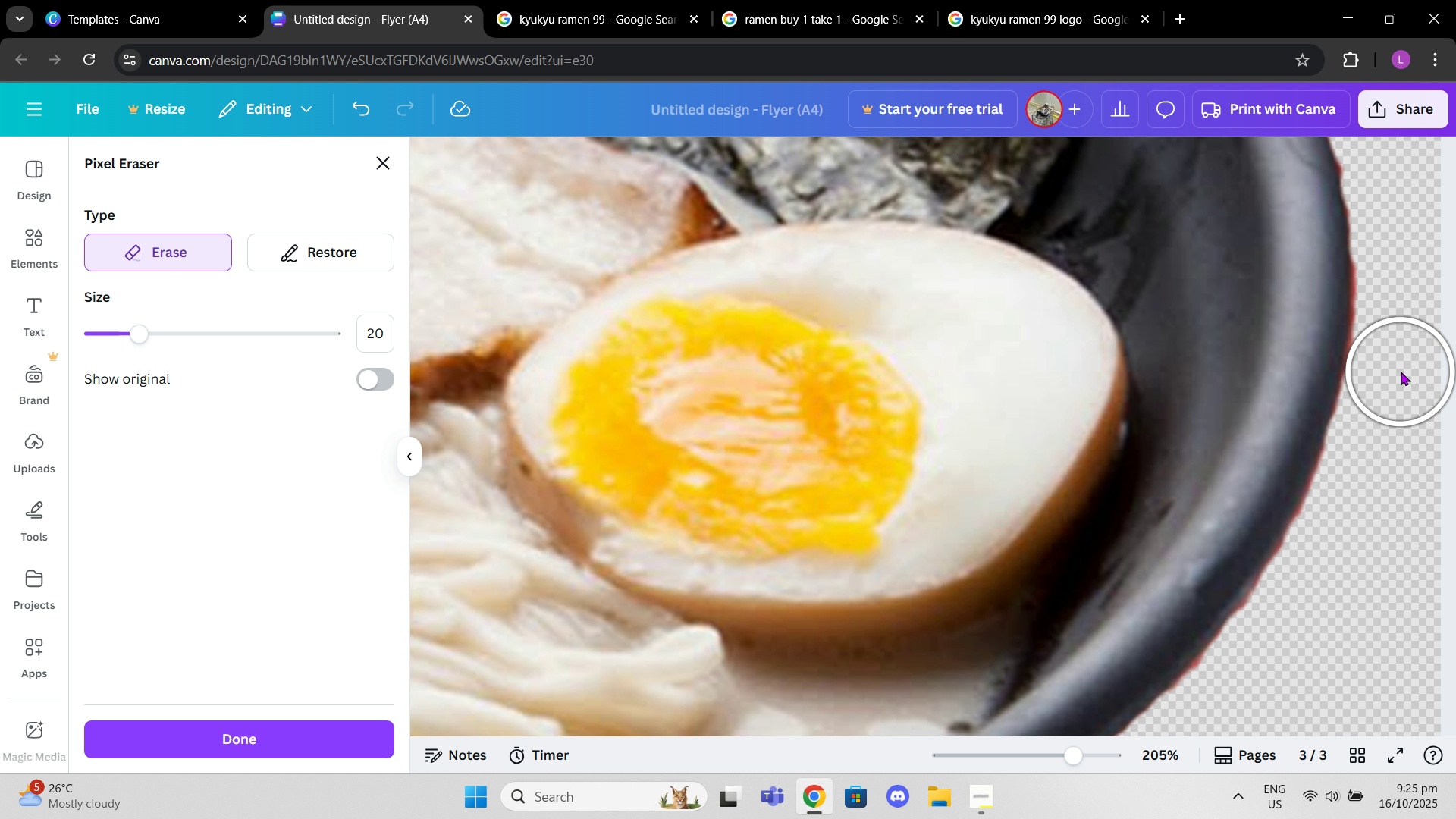 
left_click([1401, 372])
 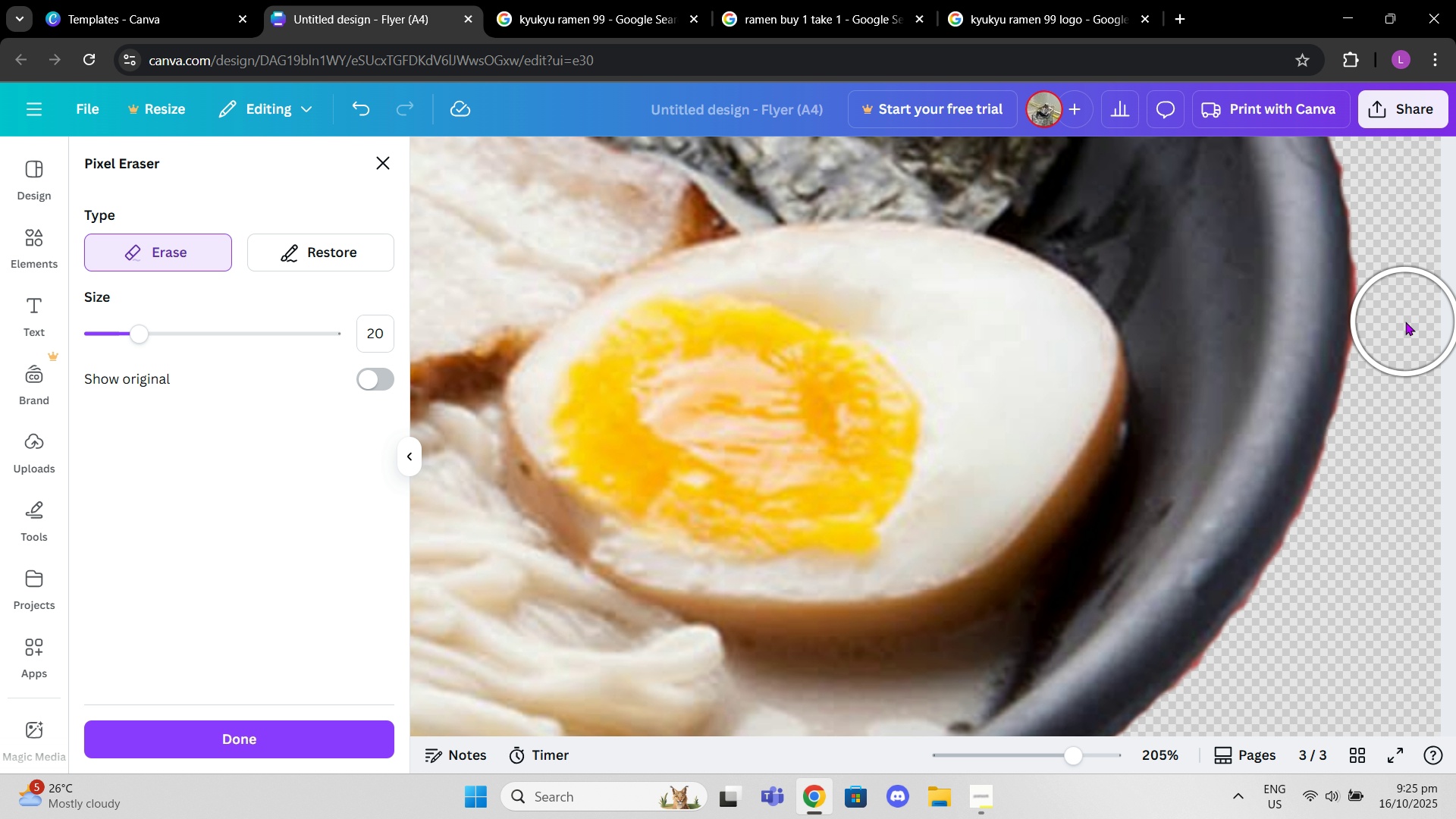 
left_click([1405, 322])
 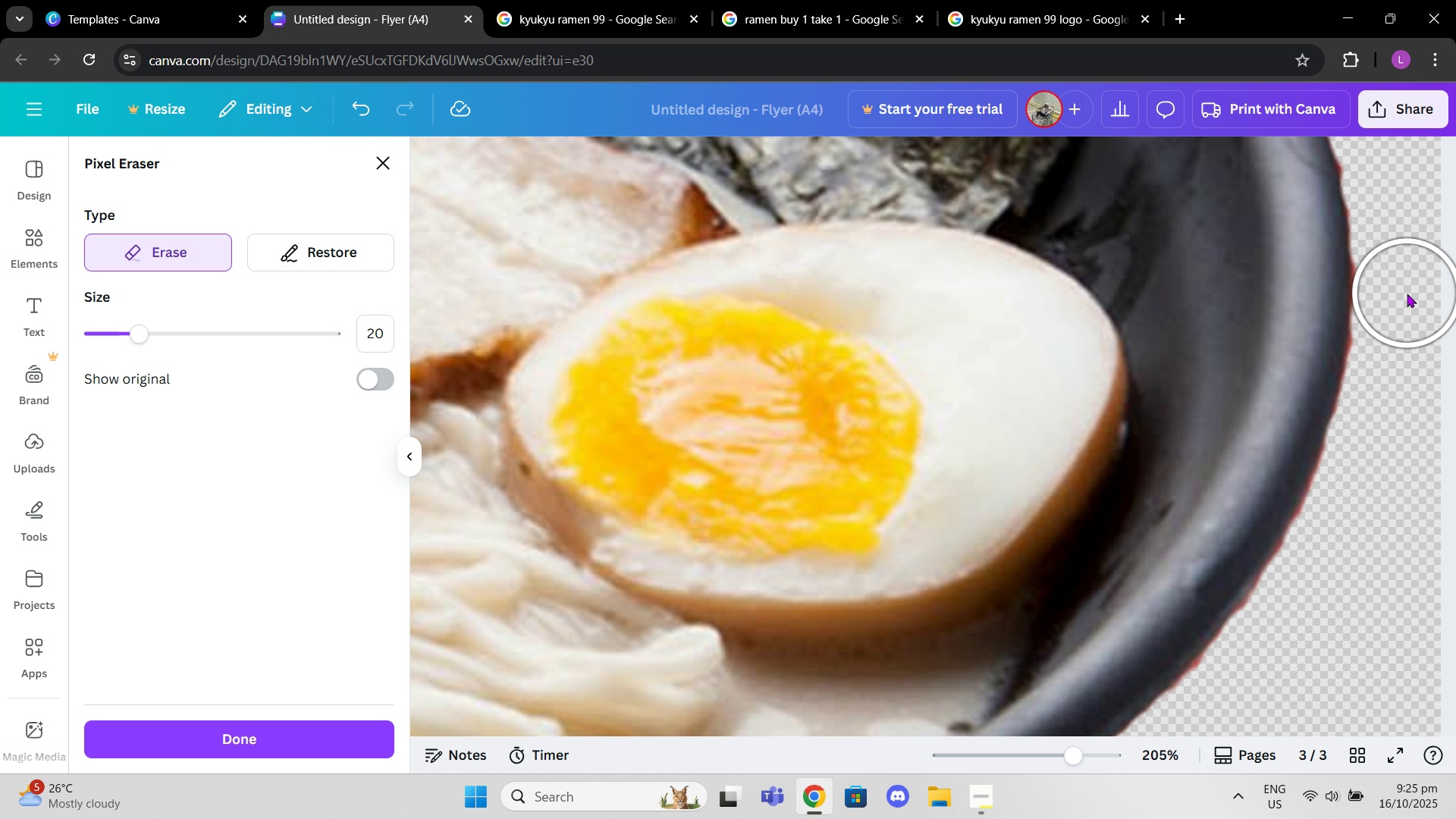 
left_click([1407, 293])
 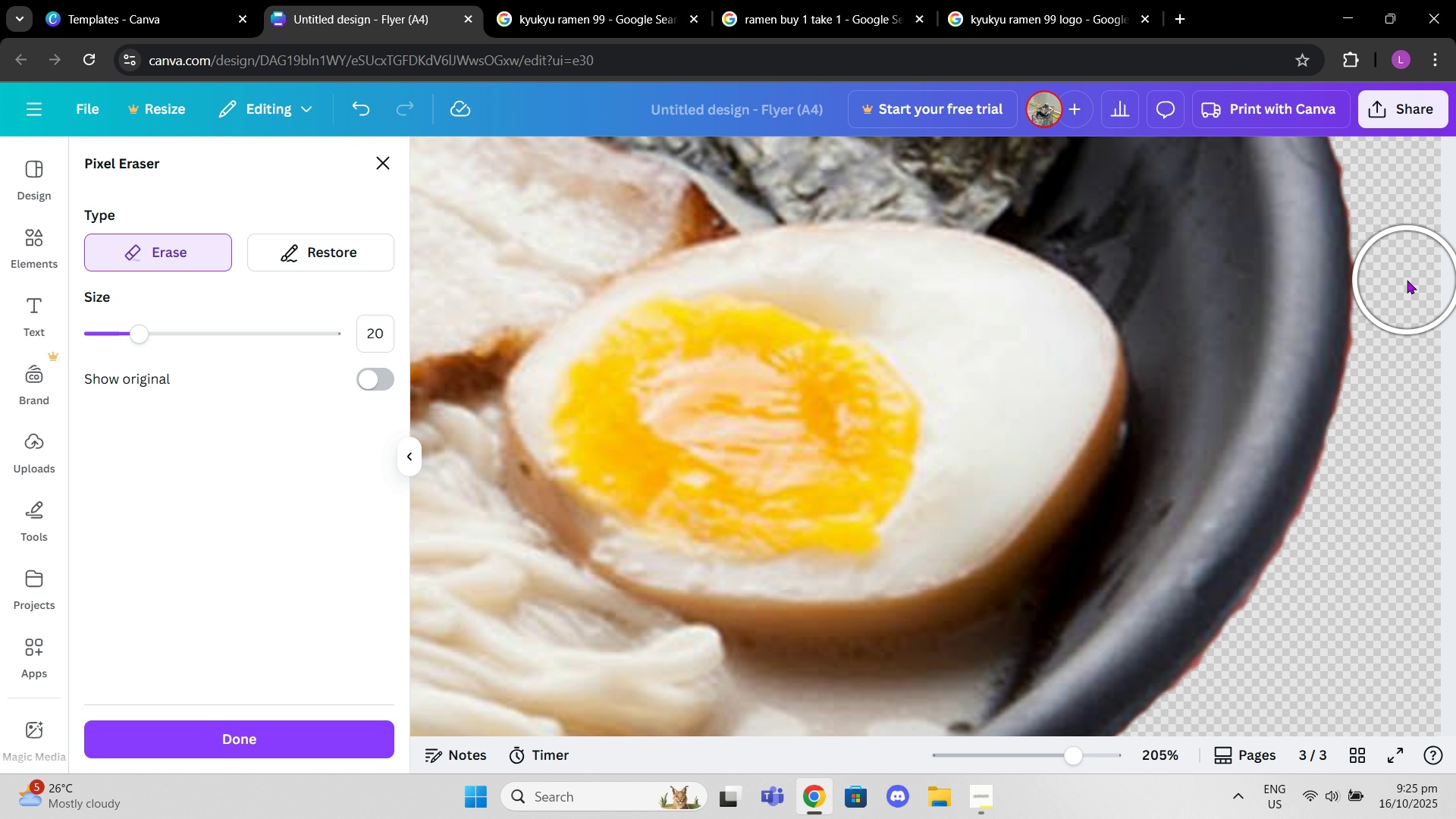 
double_click([1407, 280])
 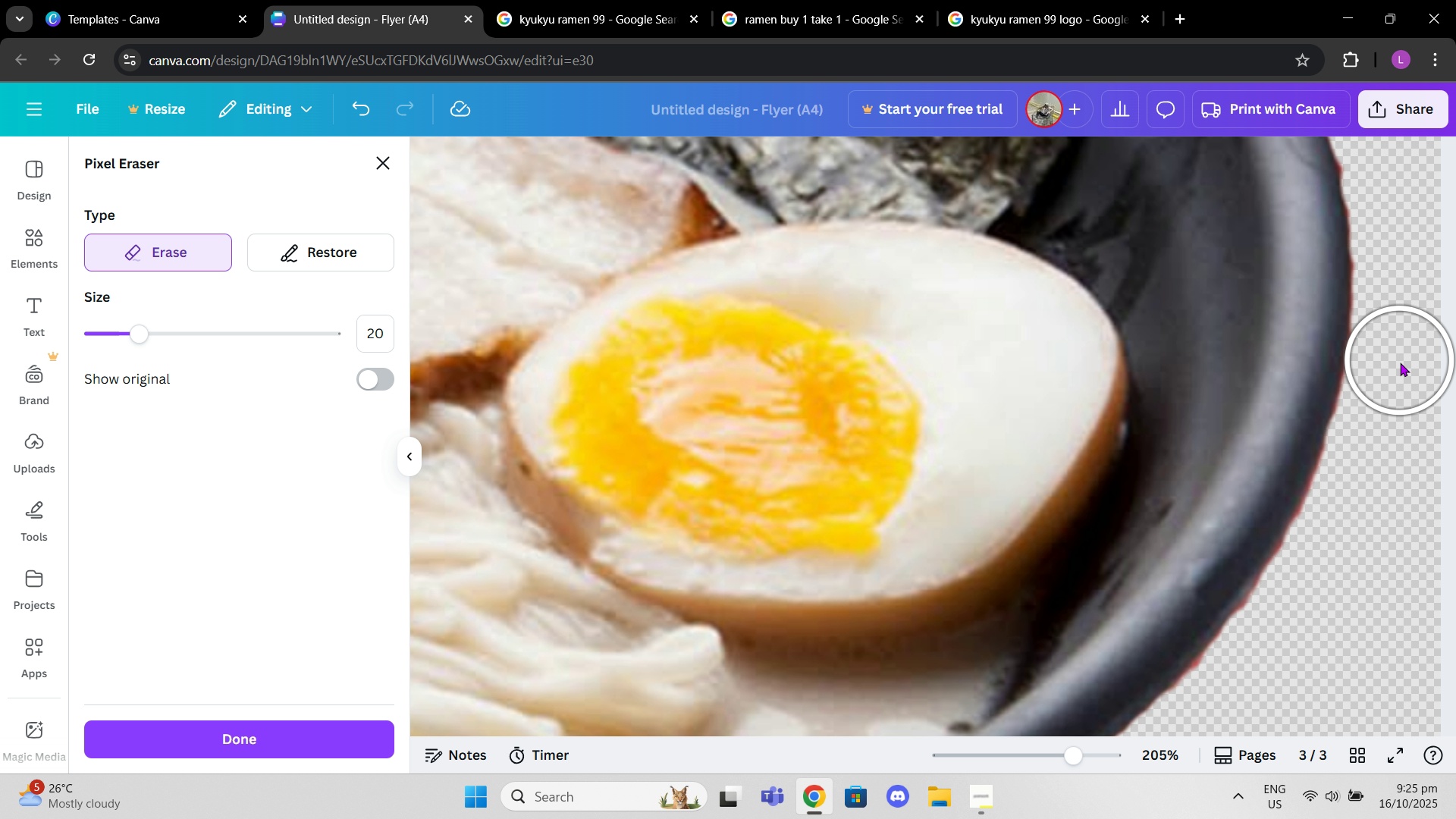 
left_click([1400, 361])
 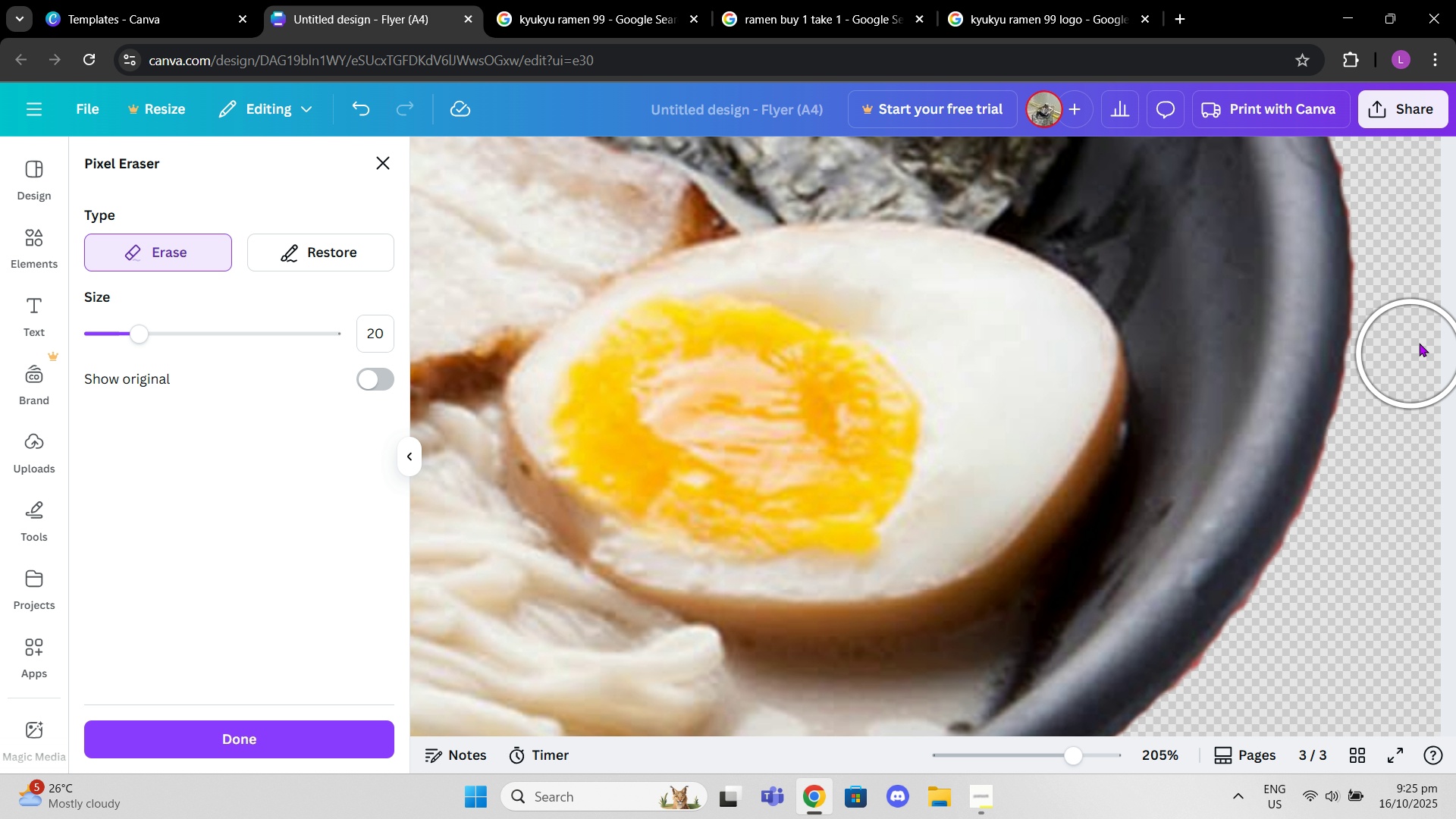 
scroll: coordinate [1312, 264], scroll_direction: up, amount: 5.0
 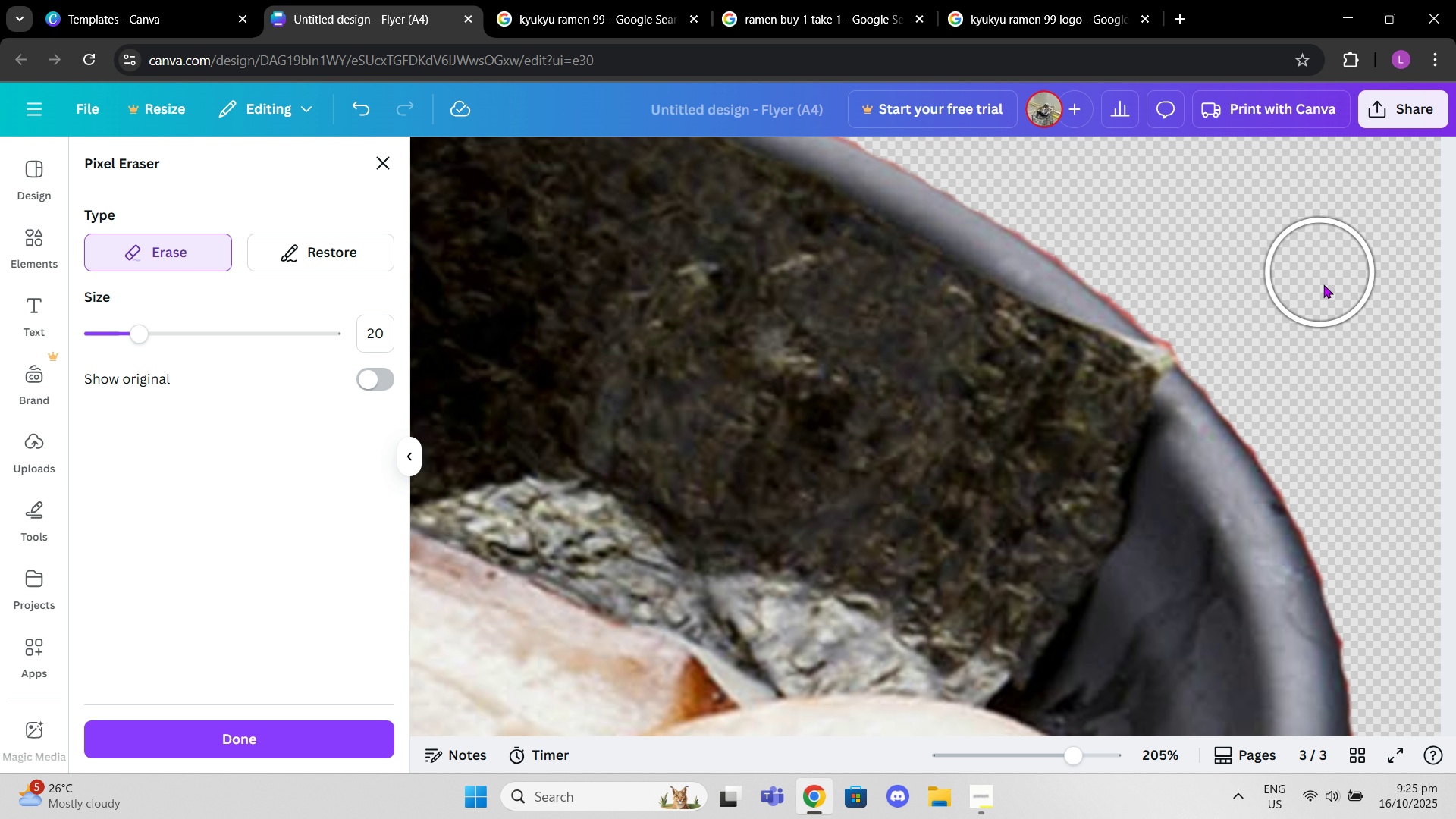 
scroll: coordinate [850, 641], scroll_direction: down, amount: 13.0
 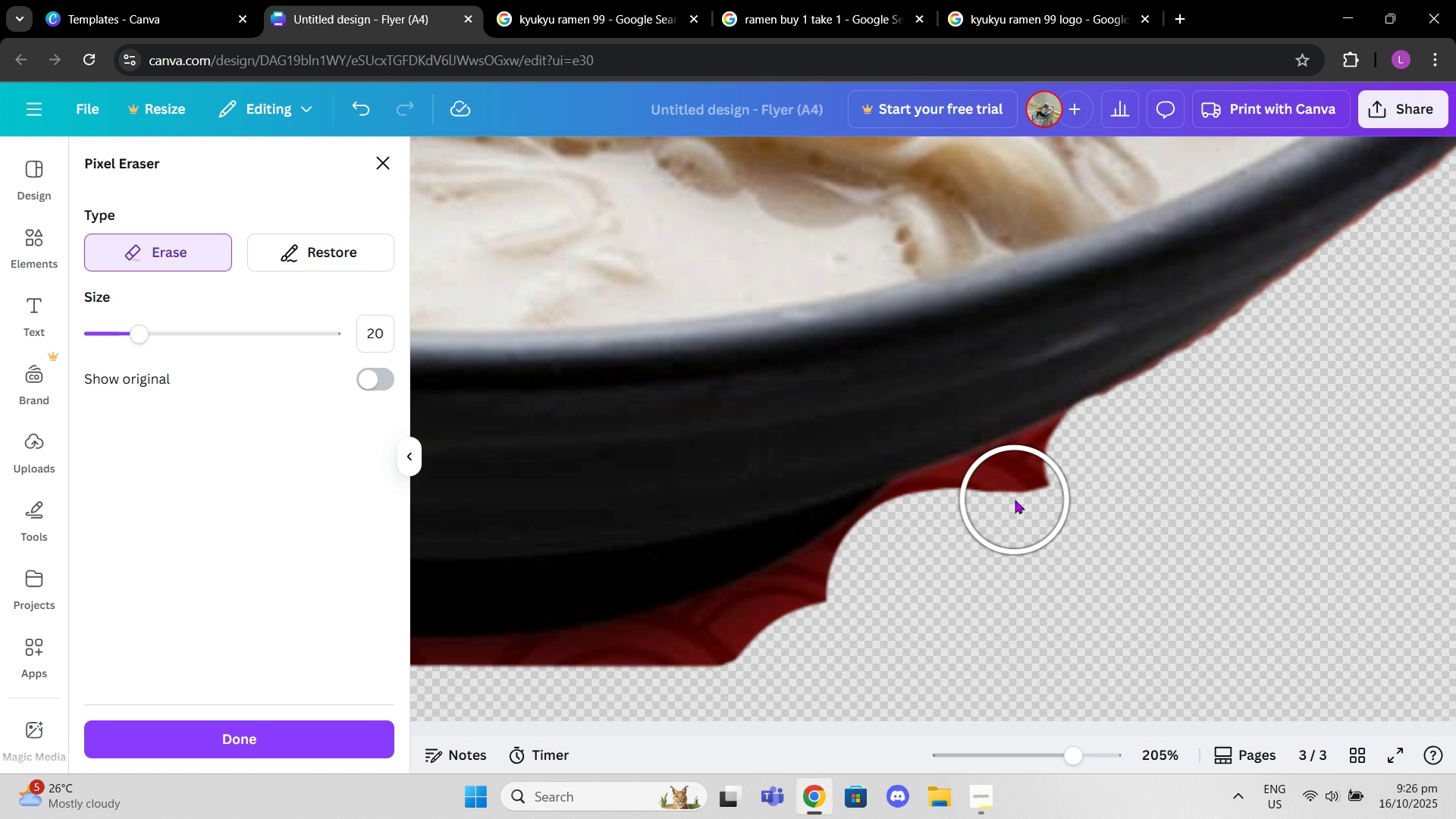 
left_click([1012, 497])
 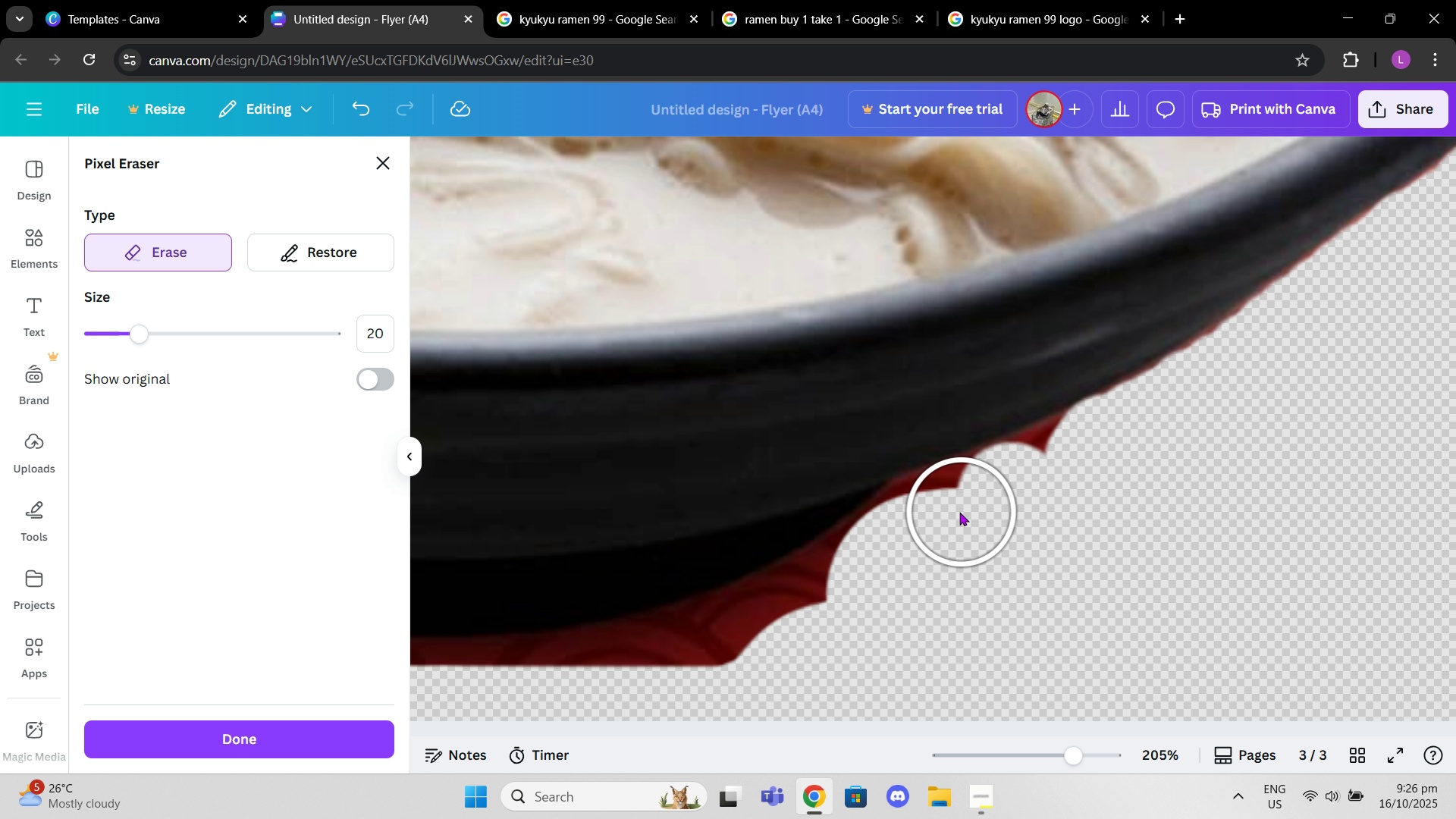 
left_click([957, 513])
 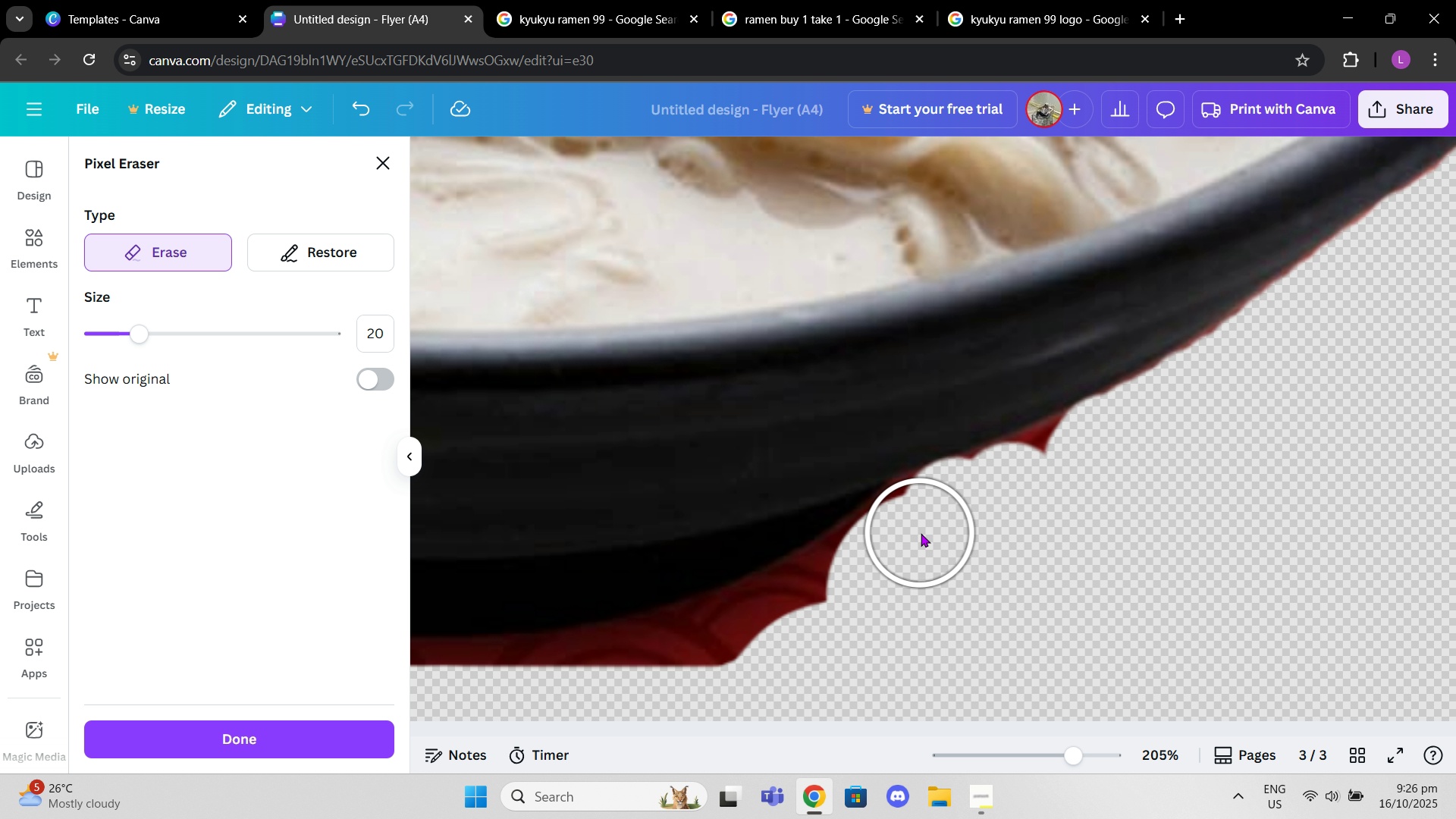 
left_click([922, 533])
 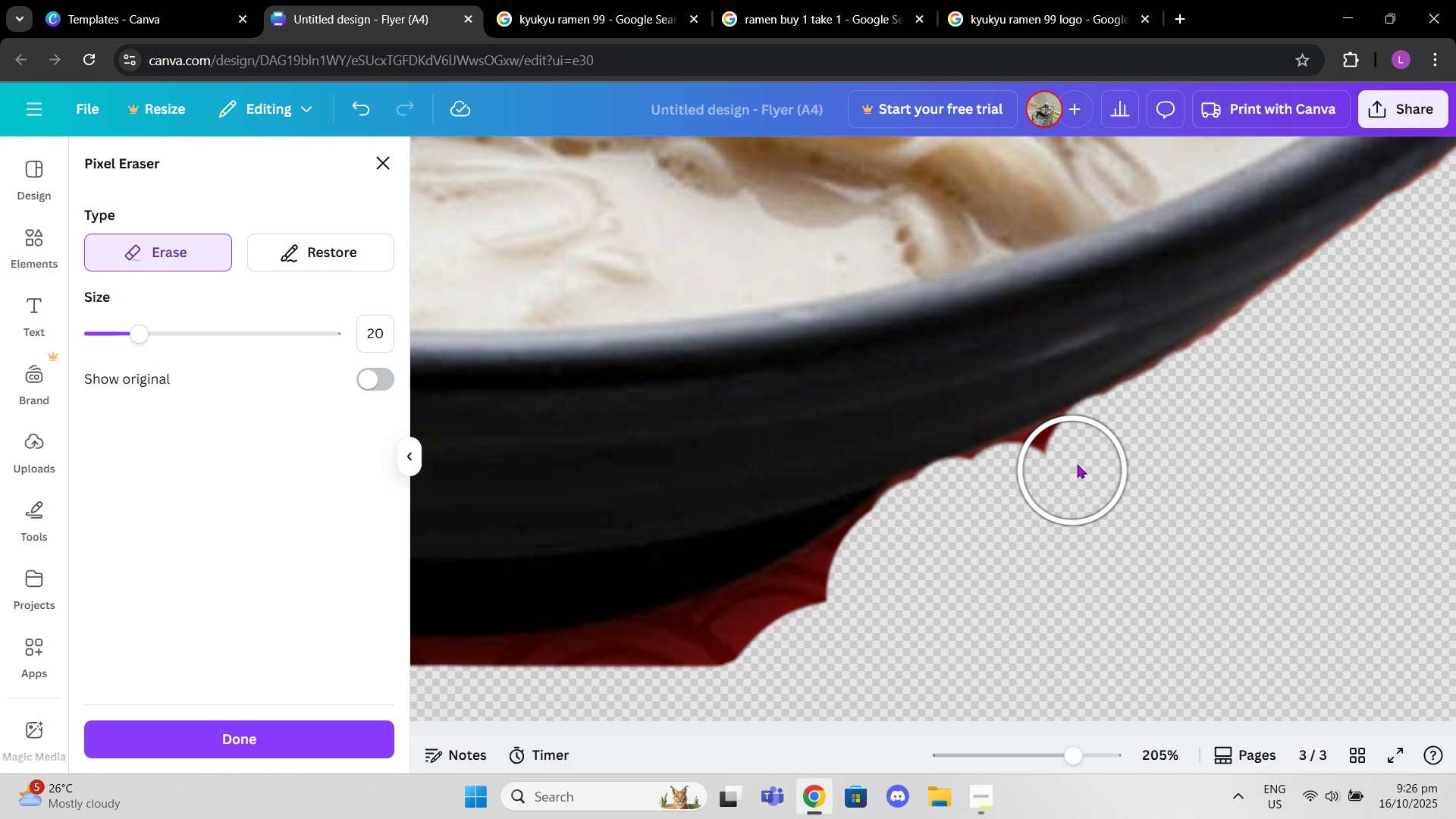 
left_click([1077, 464])
 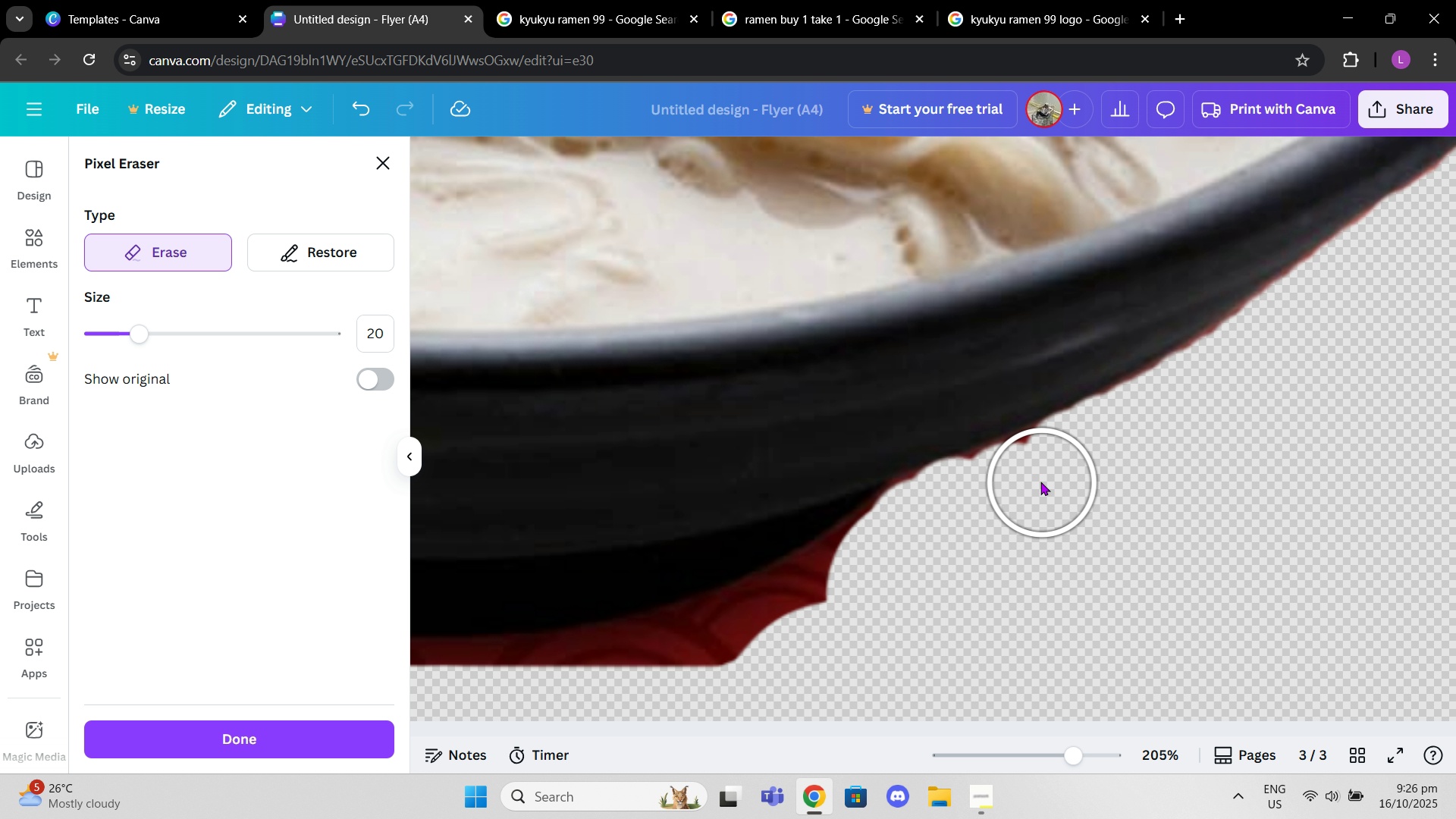 
left_click([1040, 482])
 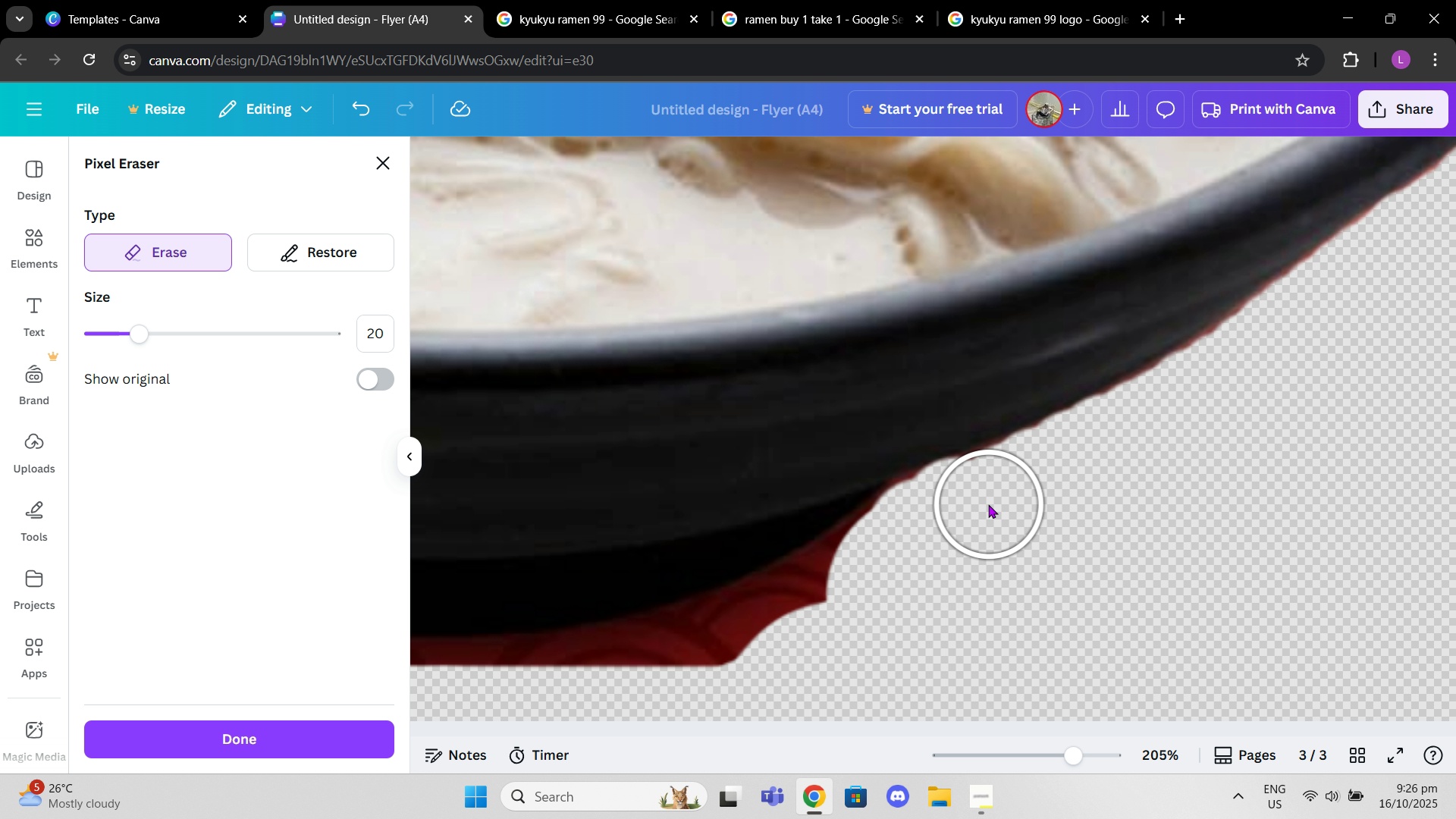 
left_click([988, 504])
 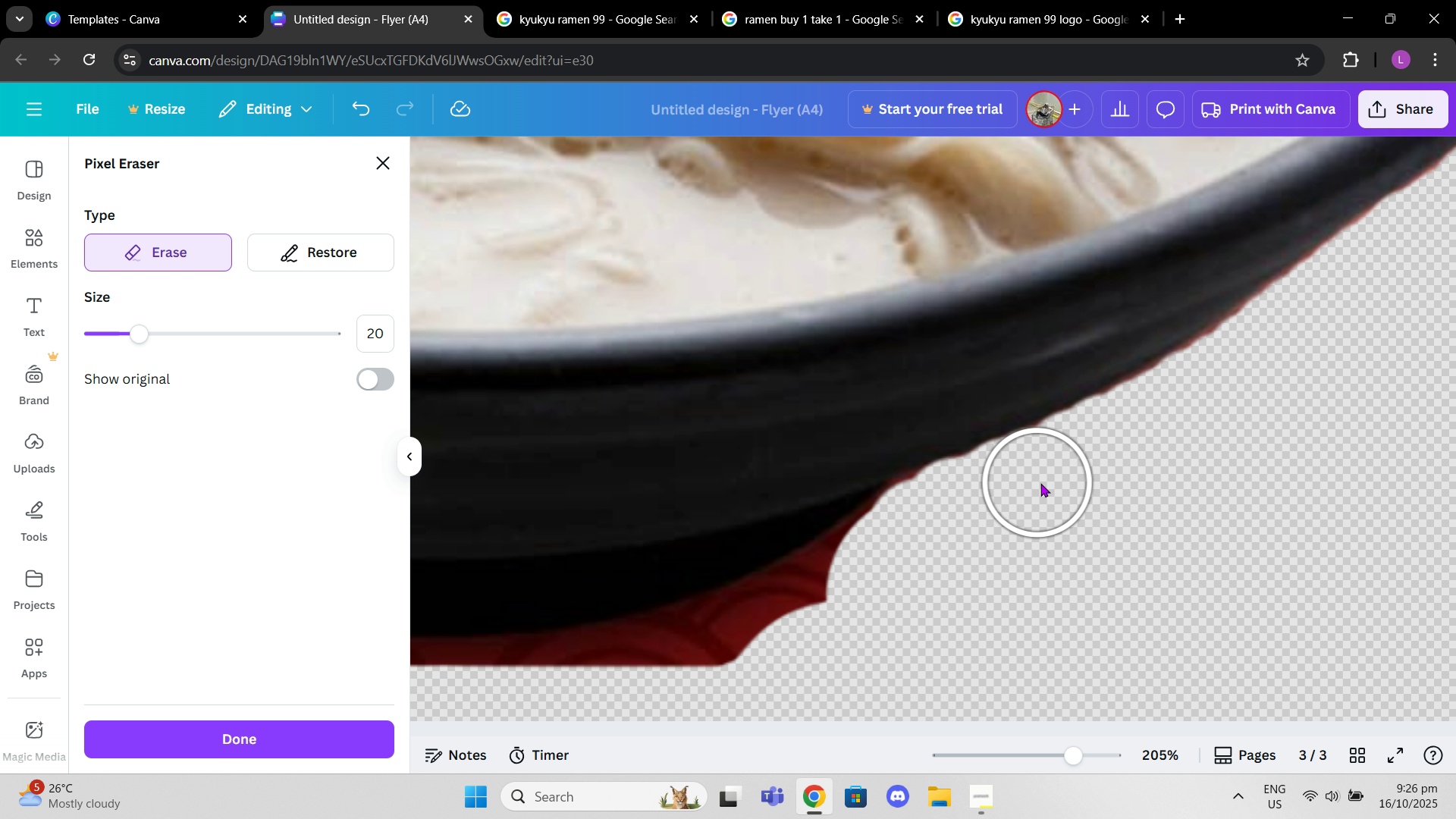 
double_click([1046, 483])
 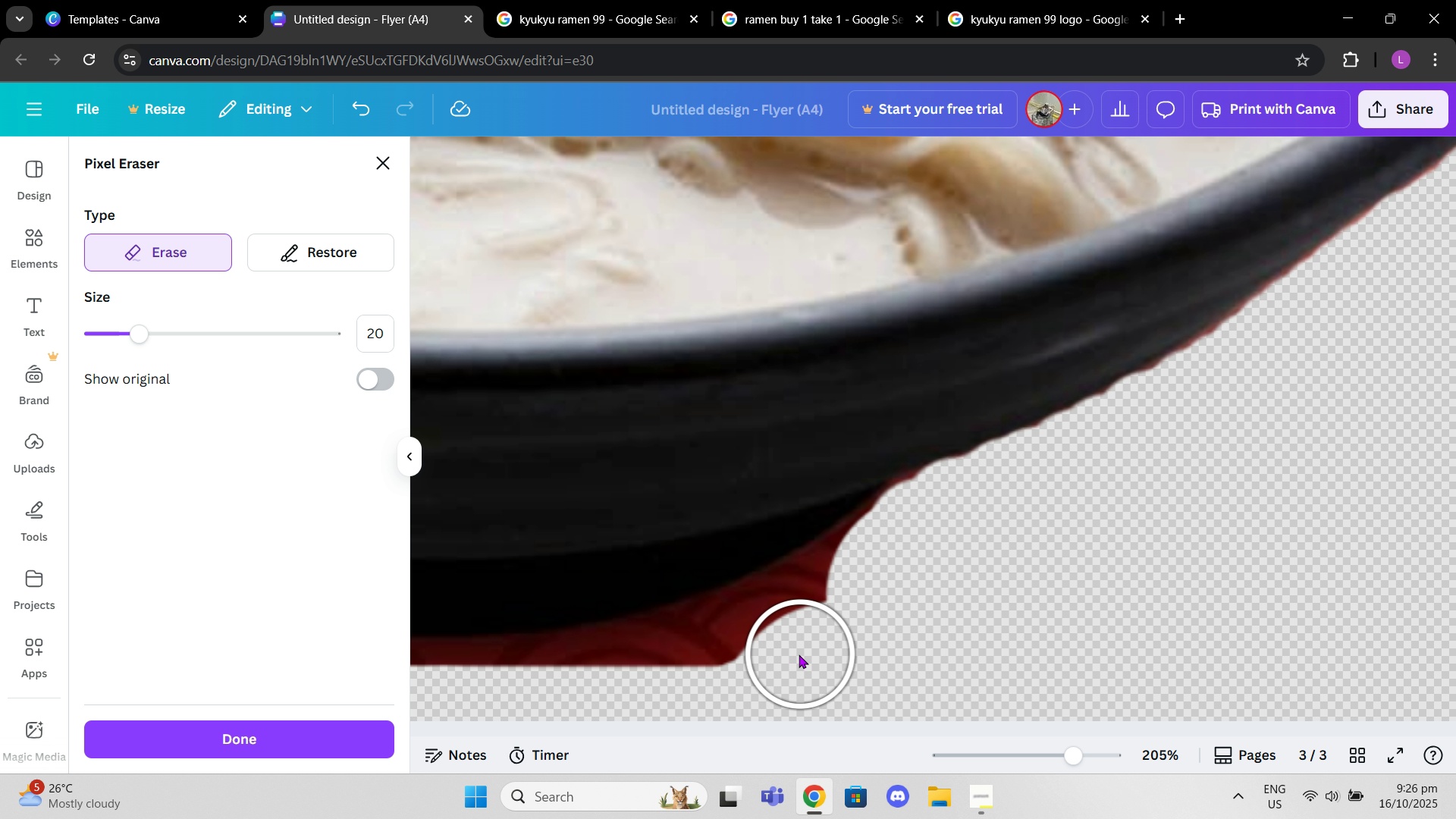 
left_click([774, 630])
 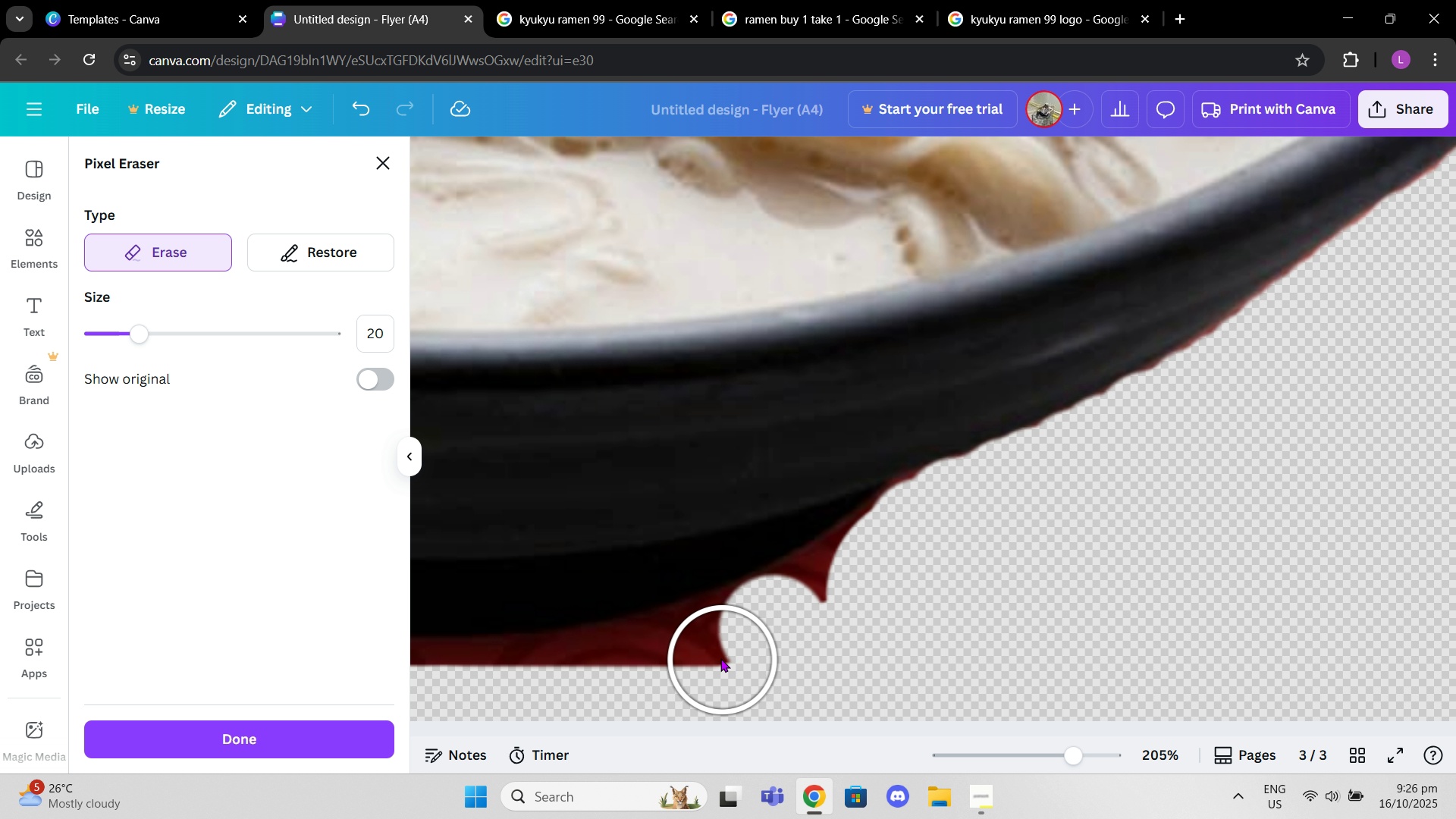 
left_click([717, 658])
 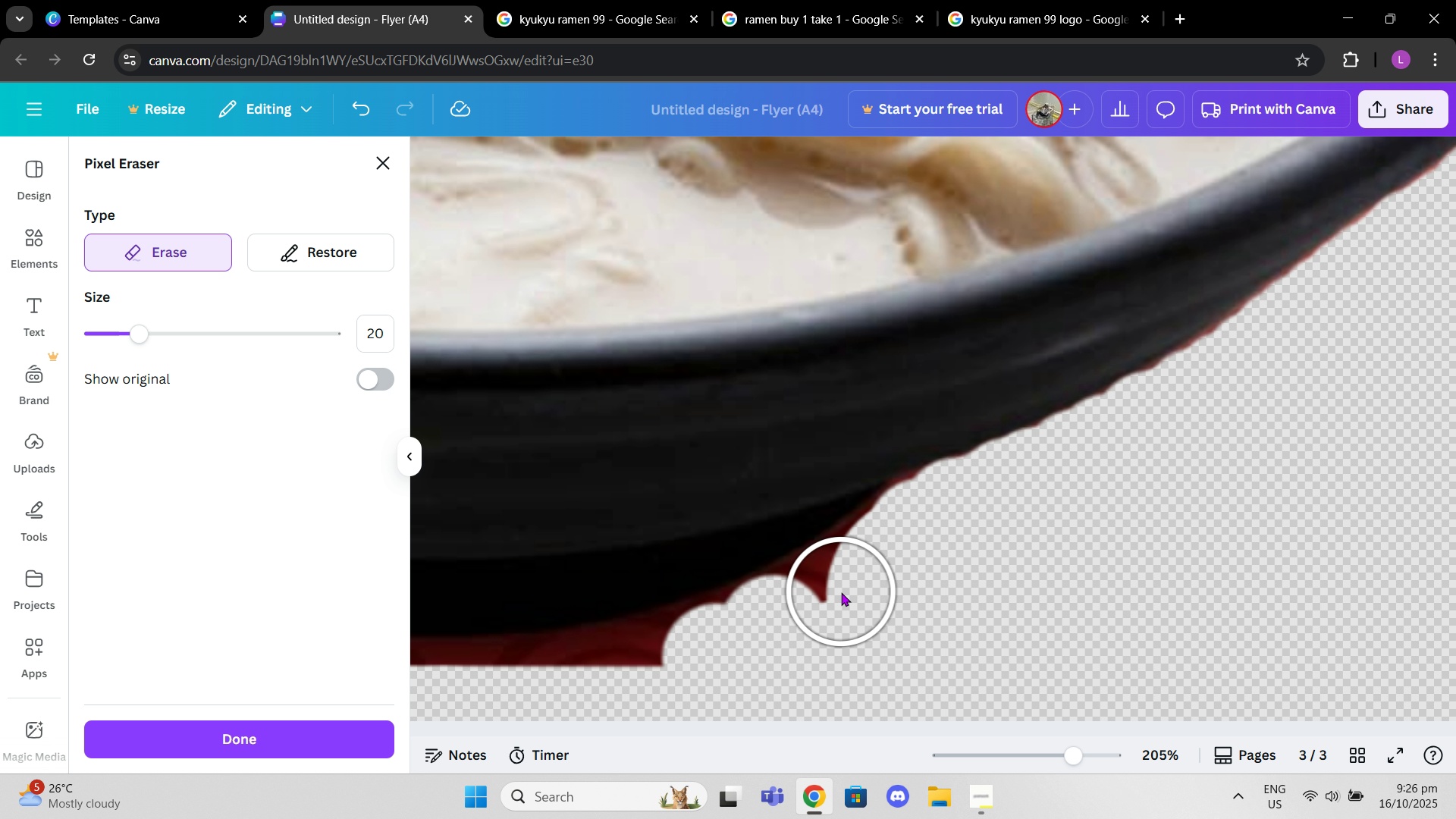 
left_click([841, 592])
 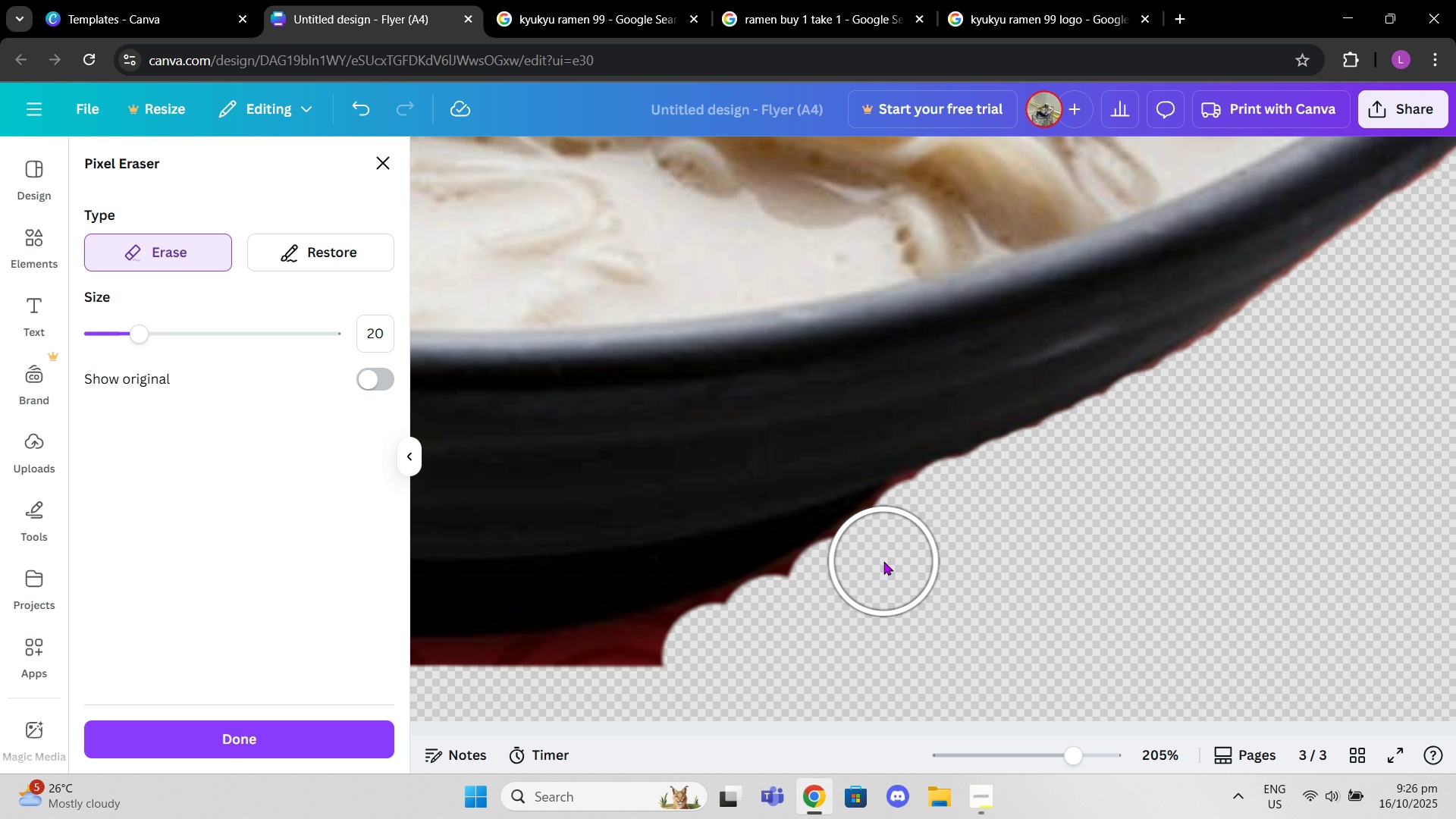 
left_click([883, 561])
 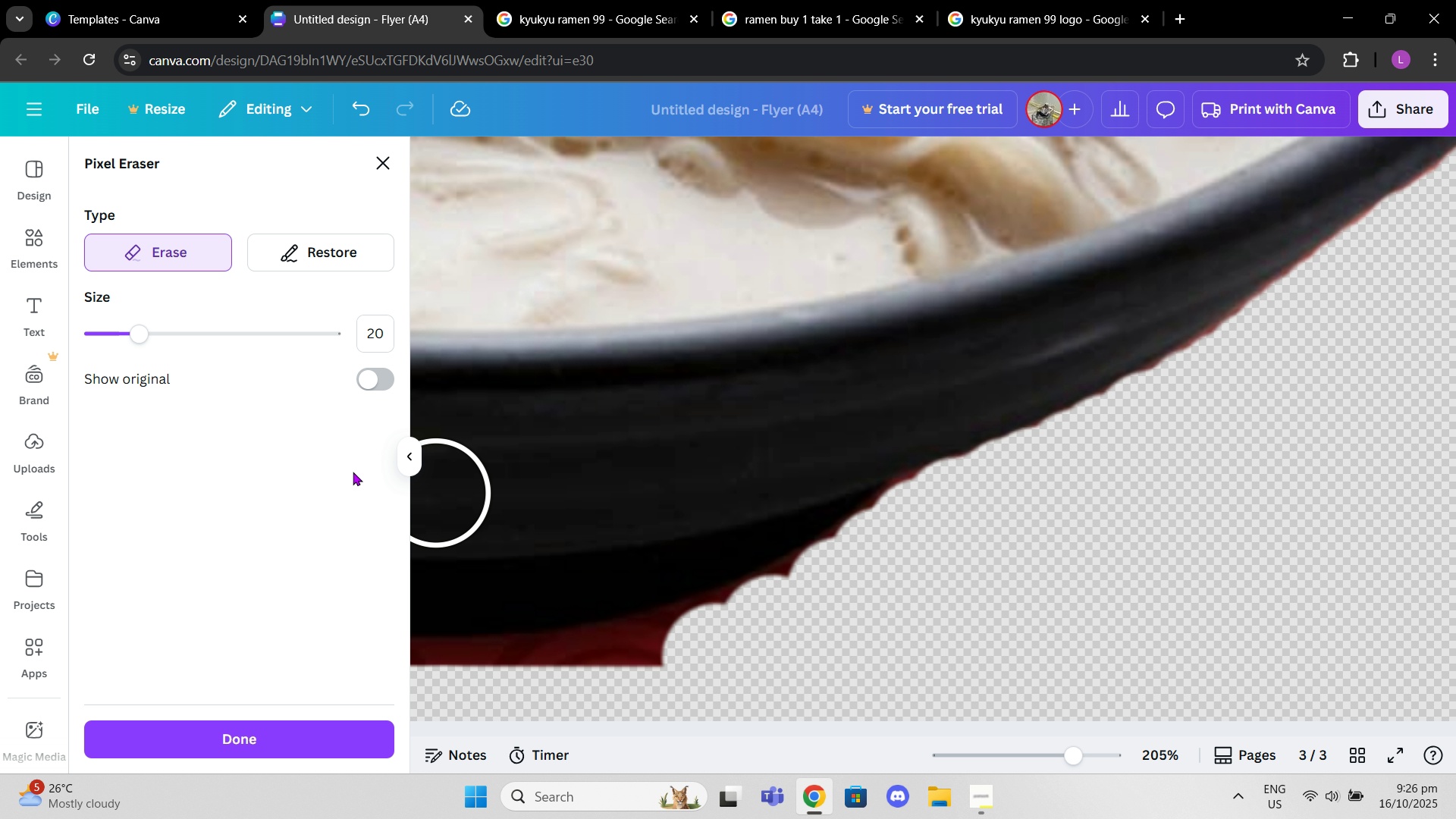 
left_click_drag(start_coordinate=[129, 336], to_coordinate=[89, 340])
 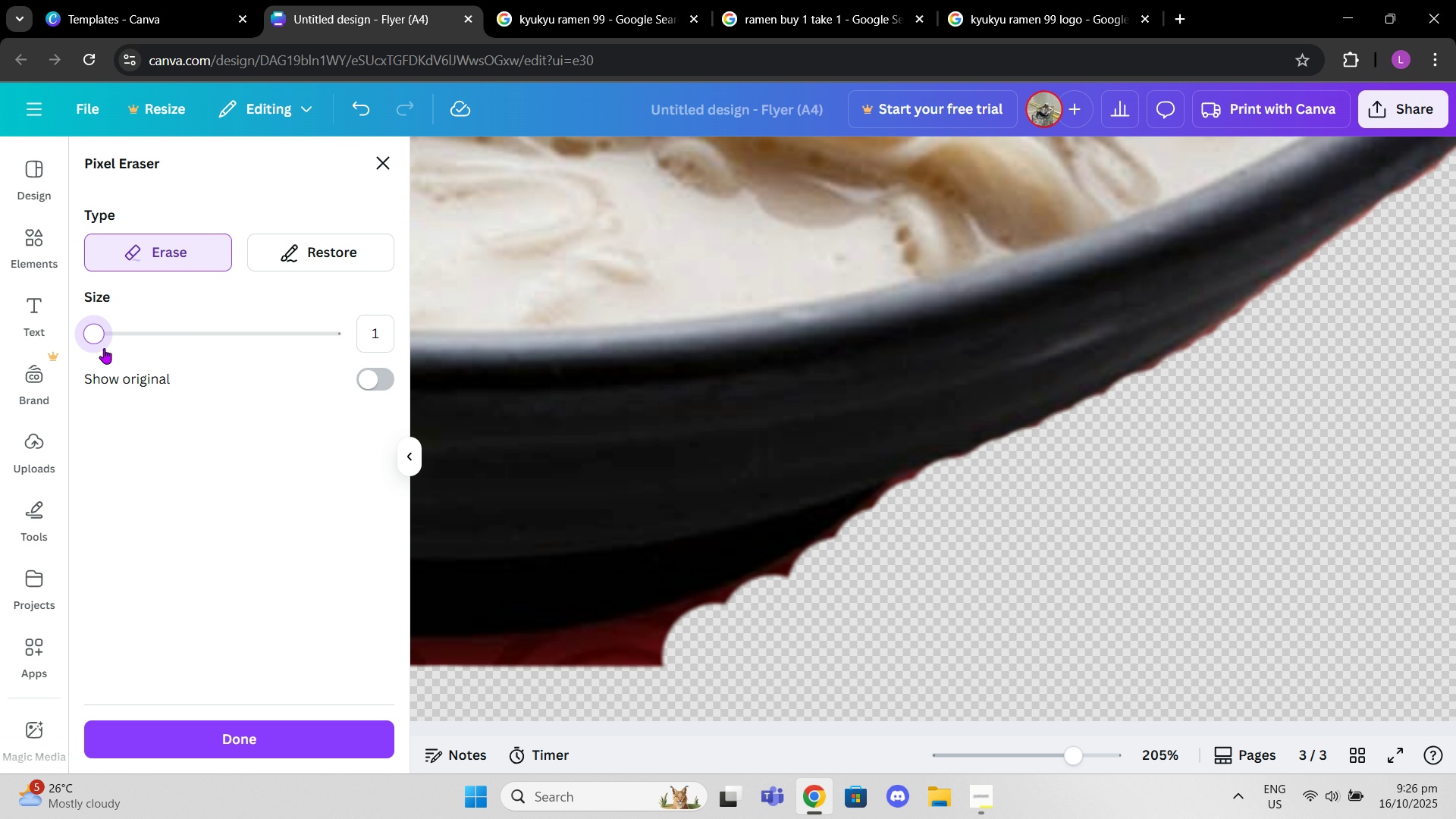 
left_click_drag(start_coordinate=[102, 347], to_coordinate=[113, 336])
 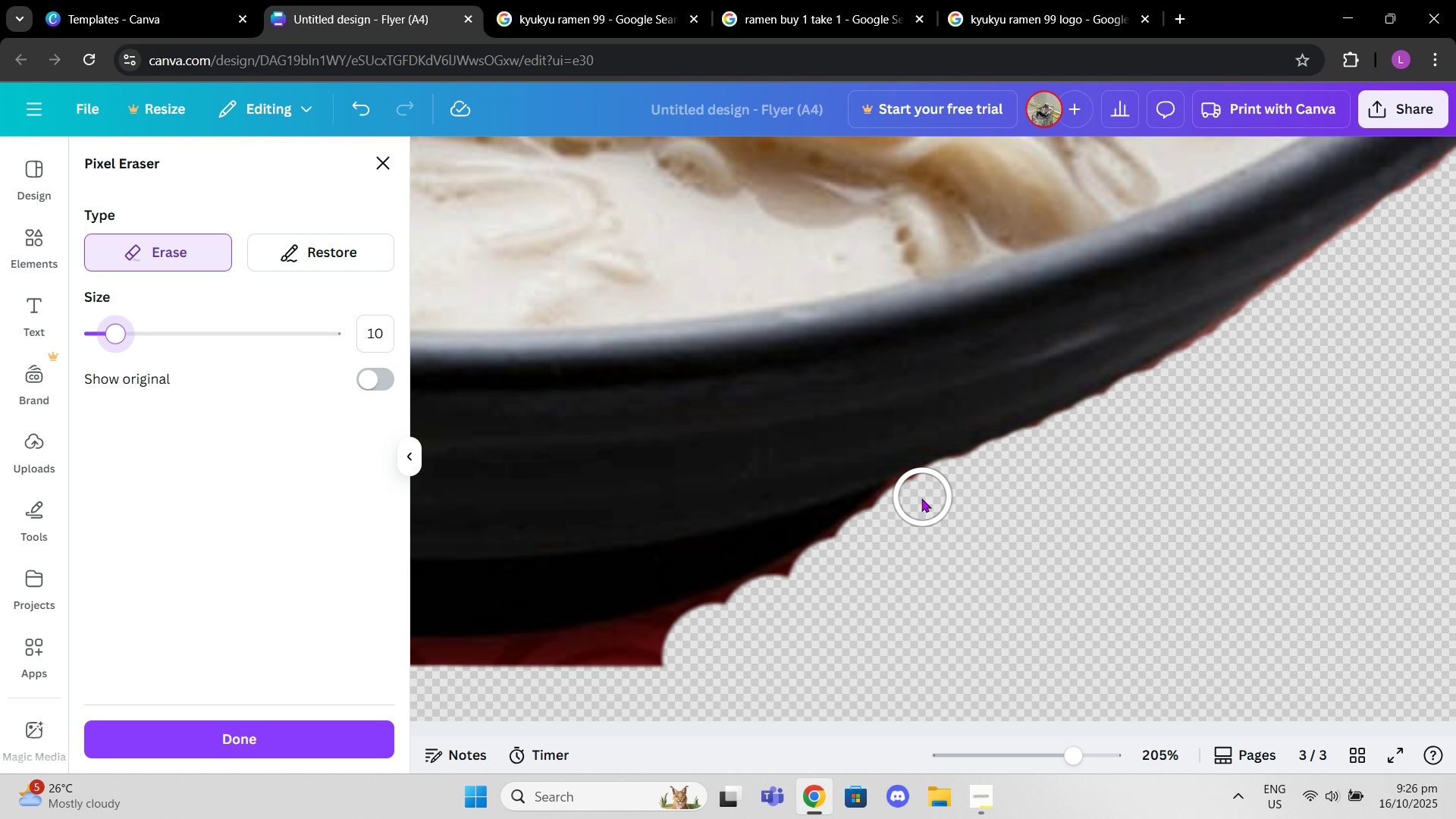 
left_click([913, 506])
 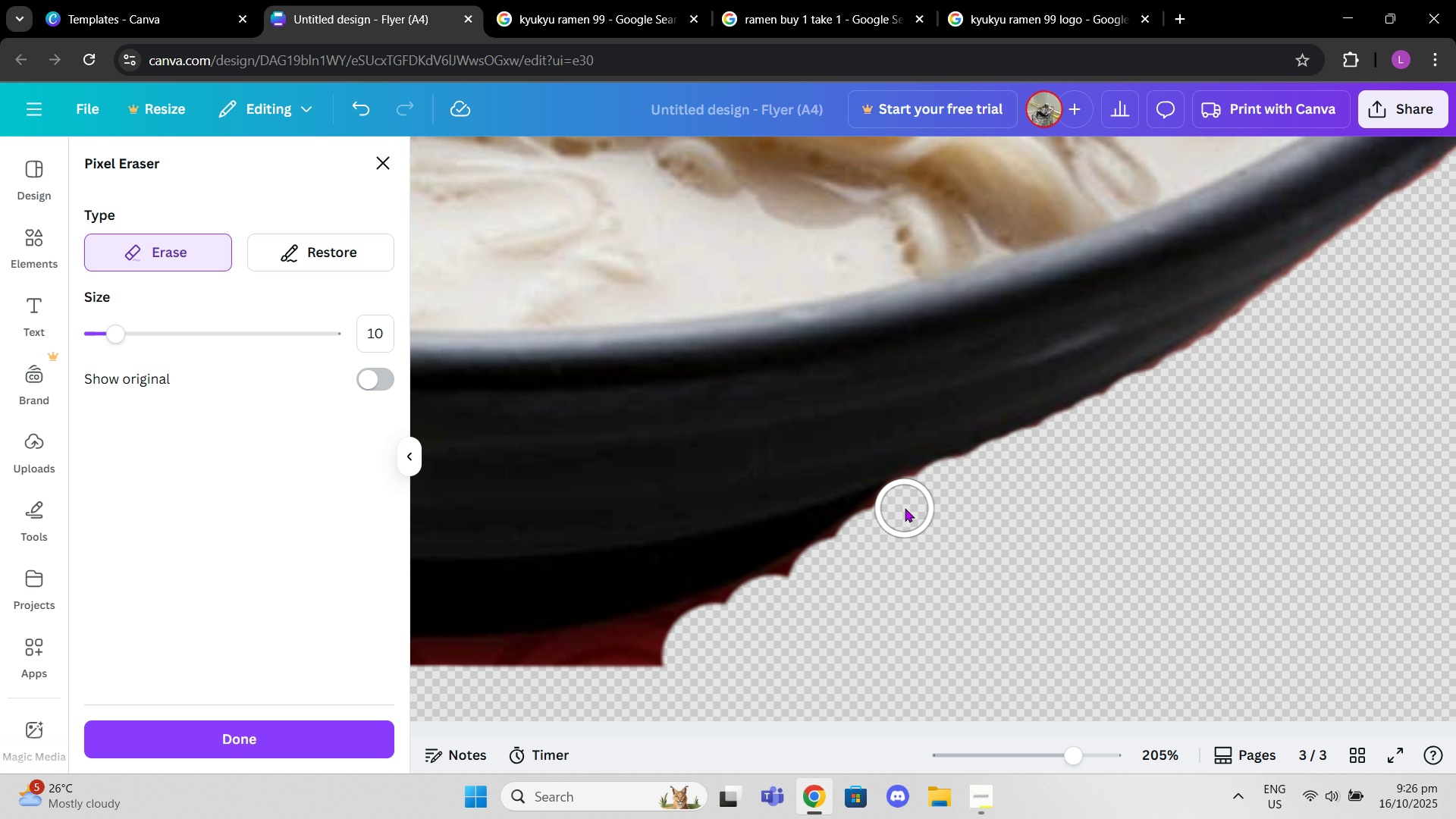 
left_click([905, 508])
 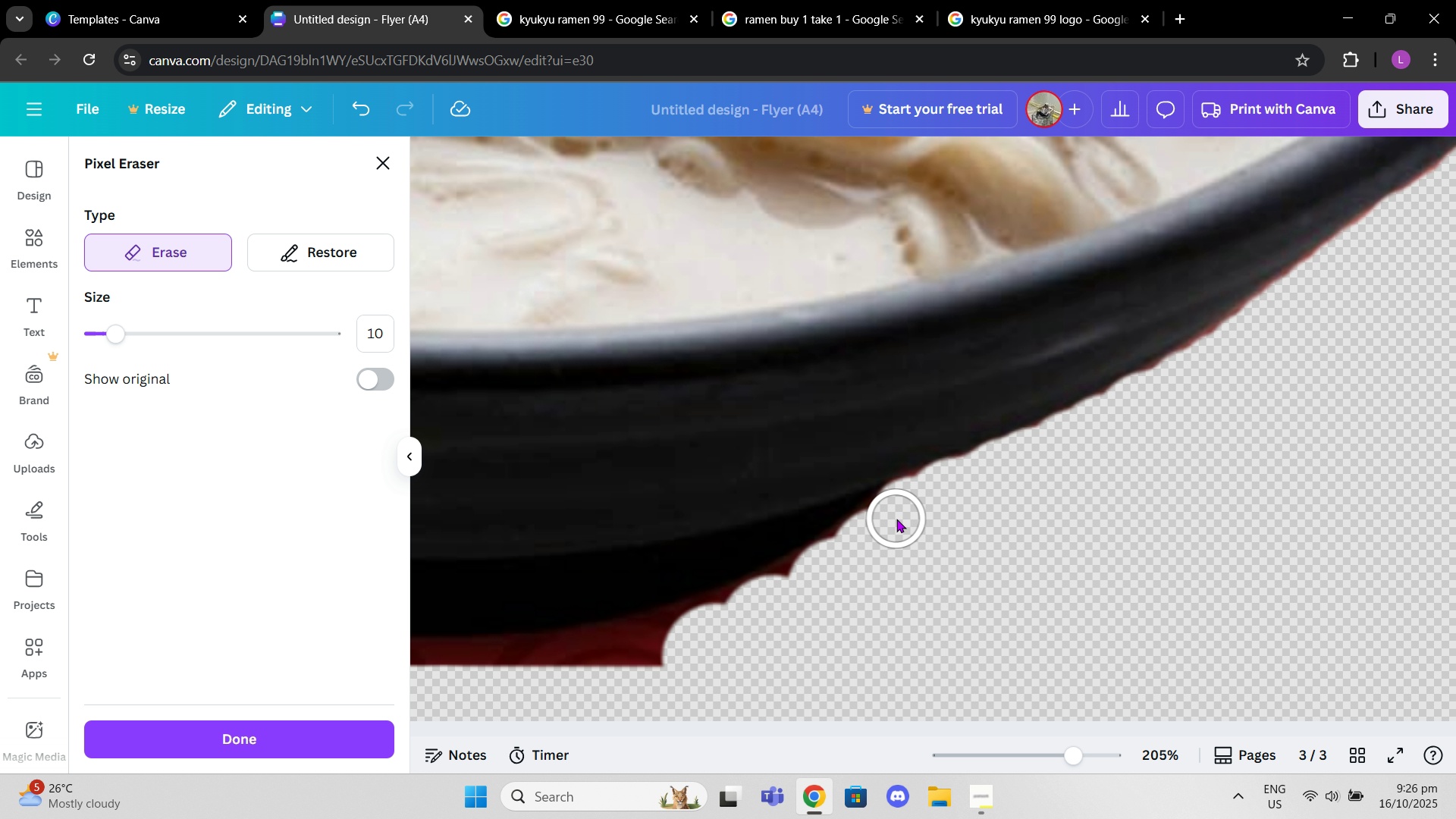 
left_click([896, 519])
 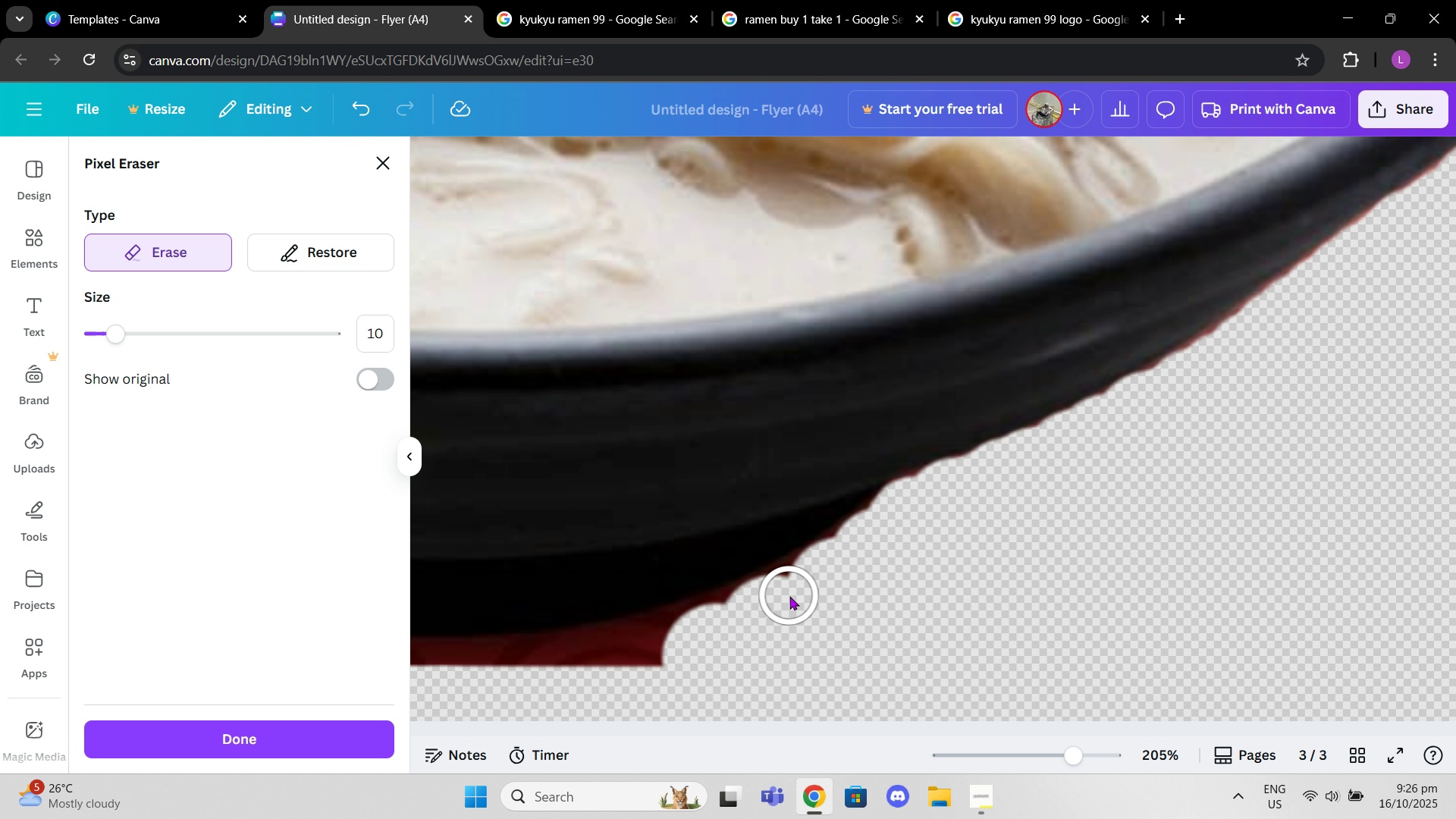 
left_click_drag(start_coordinate=[789, 590], to_coordinate=[567, 693])
 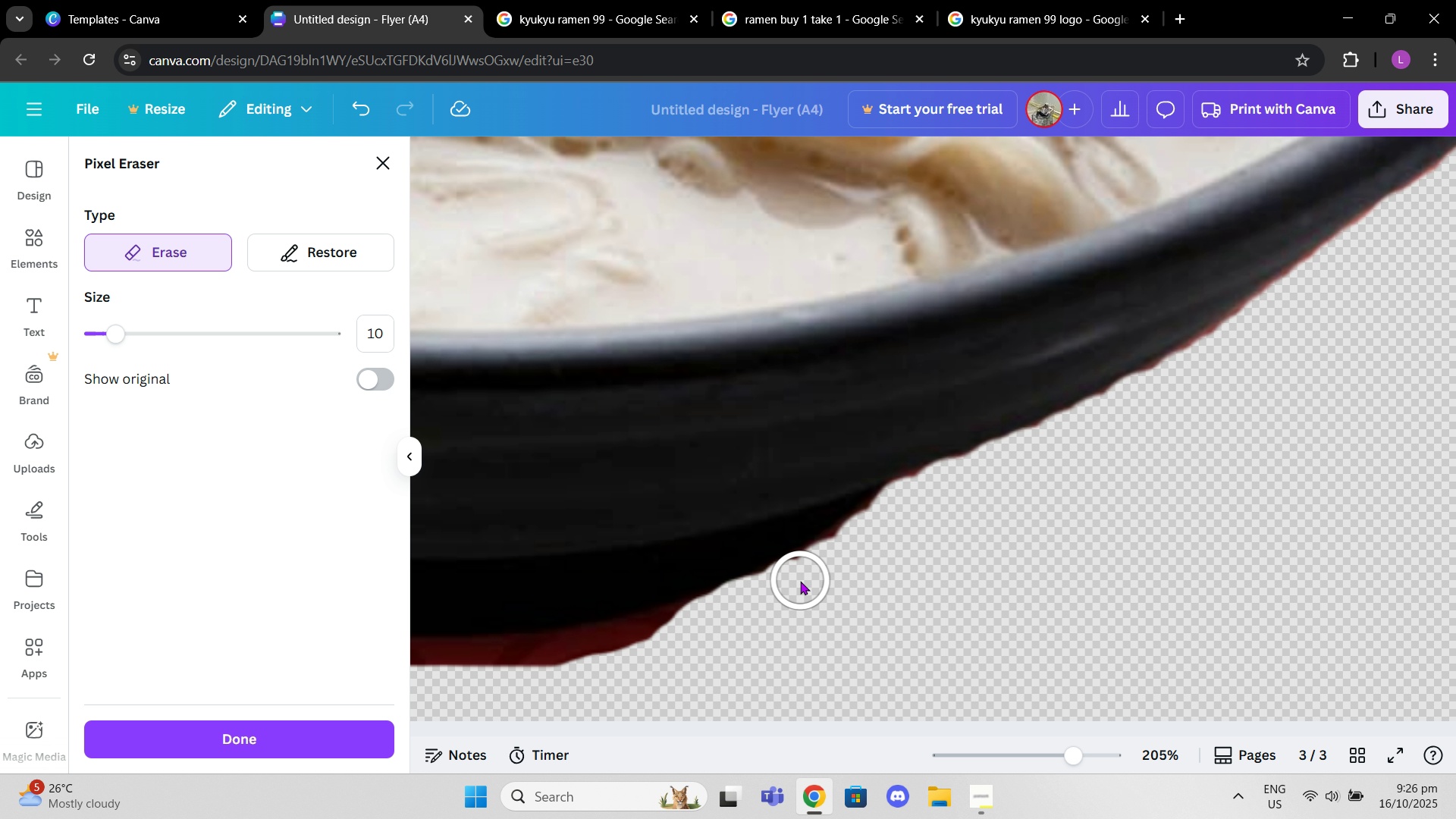 
left_click([804, 581])
 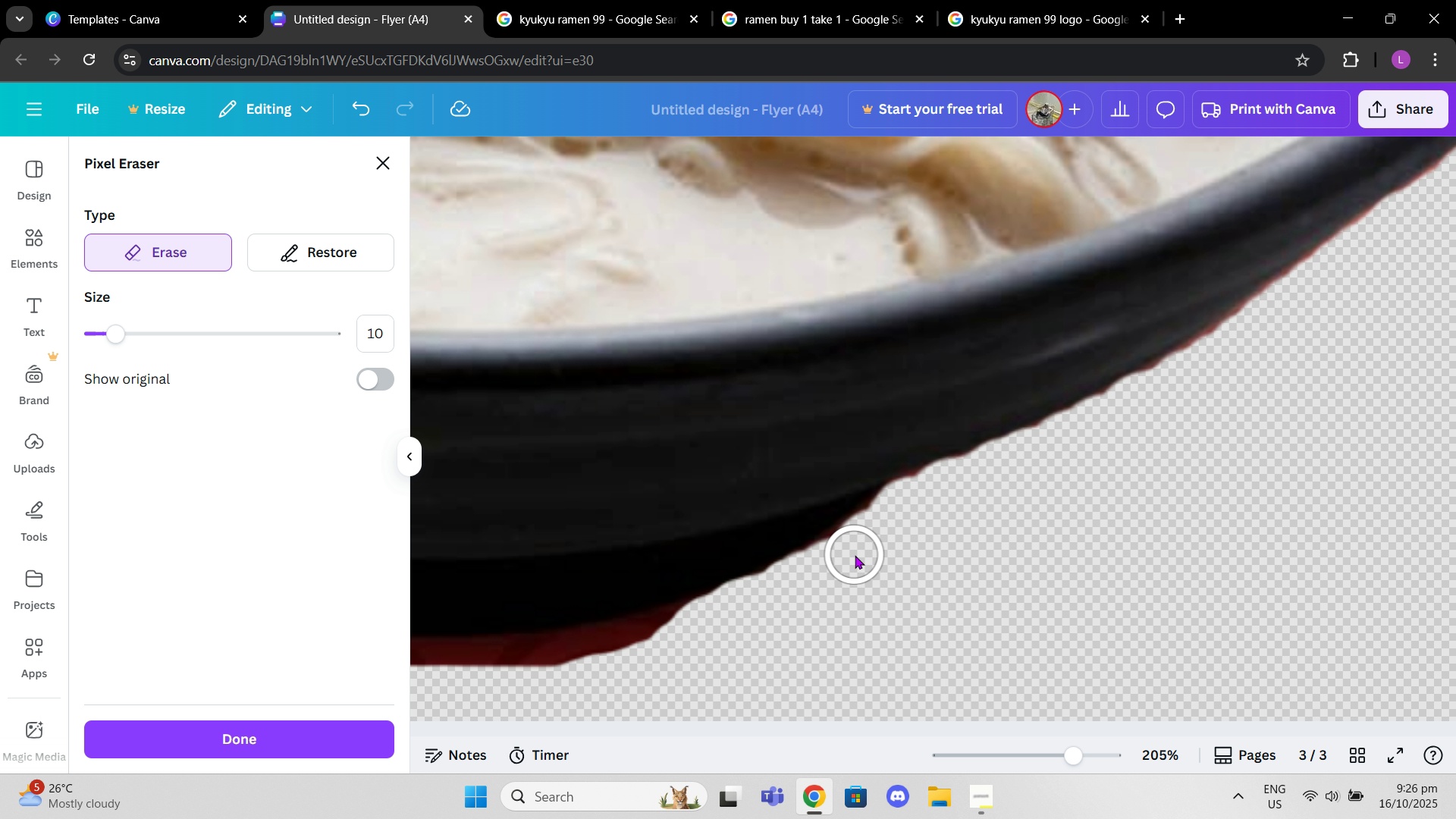 
left_click([850, 554])
 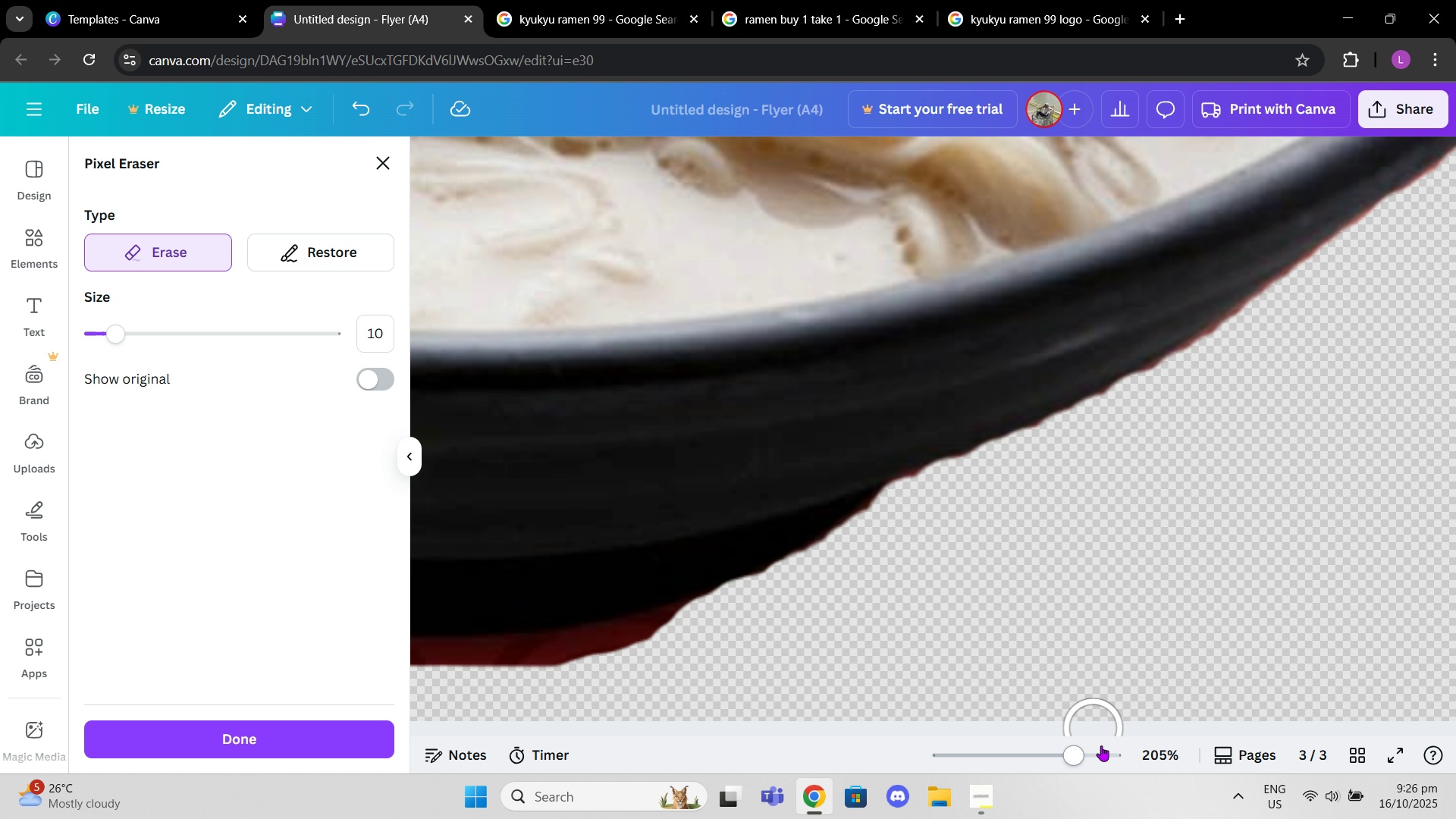 
left_click_drag(start_coordinate=[1077, 755], to_coordinate=[1038, 730])
 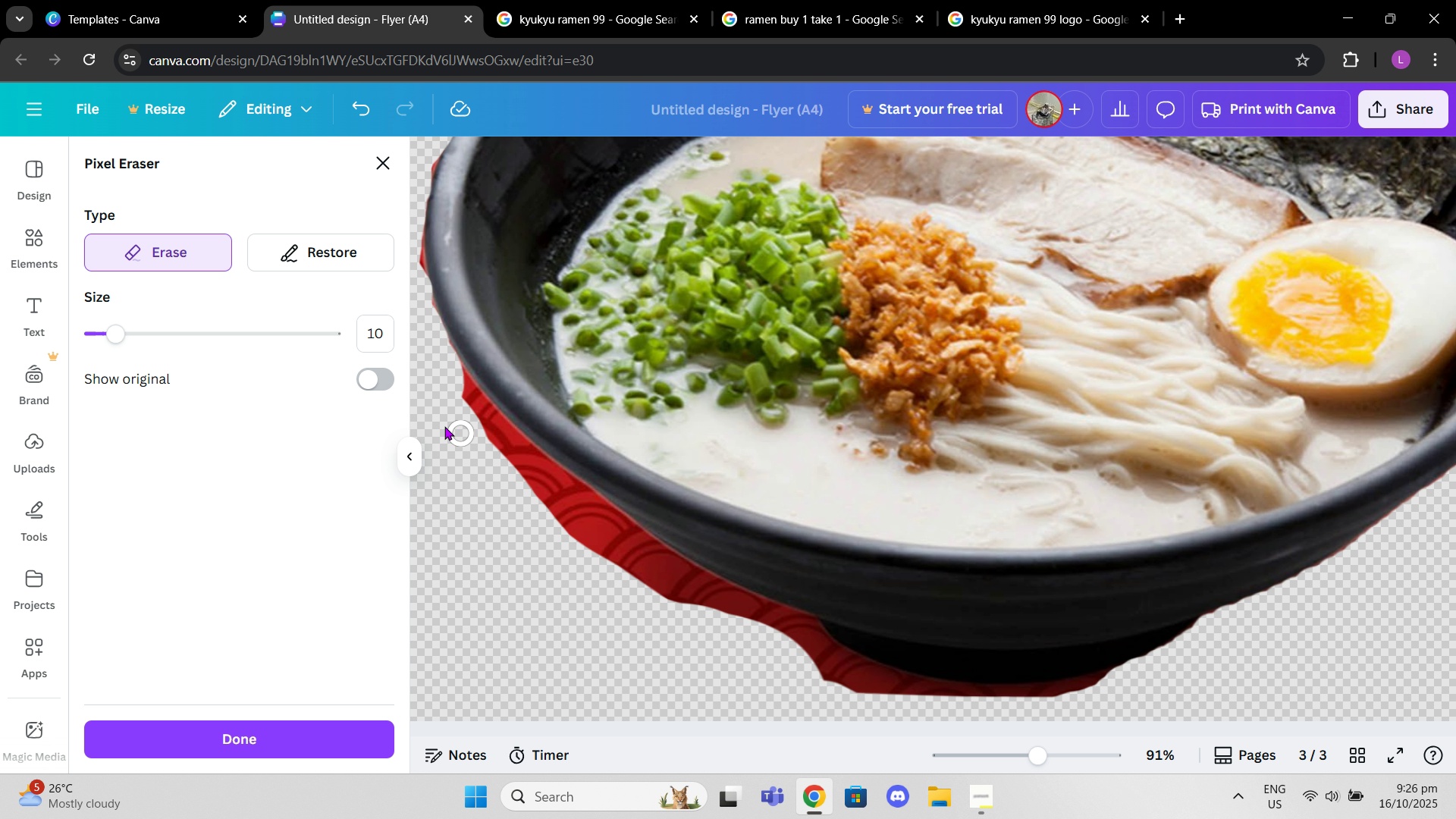 
left_click_drag(start_coordinate=[429, 380], to_coordinate=[767, 629])
 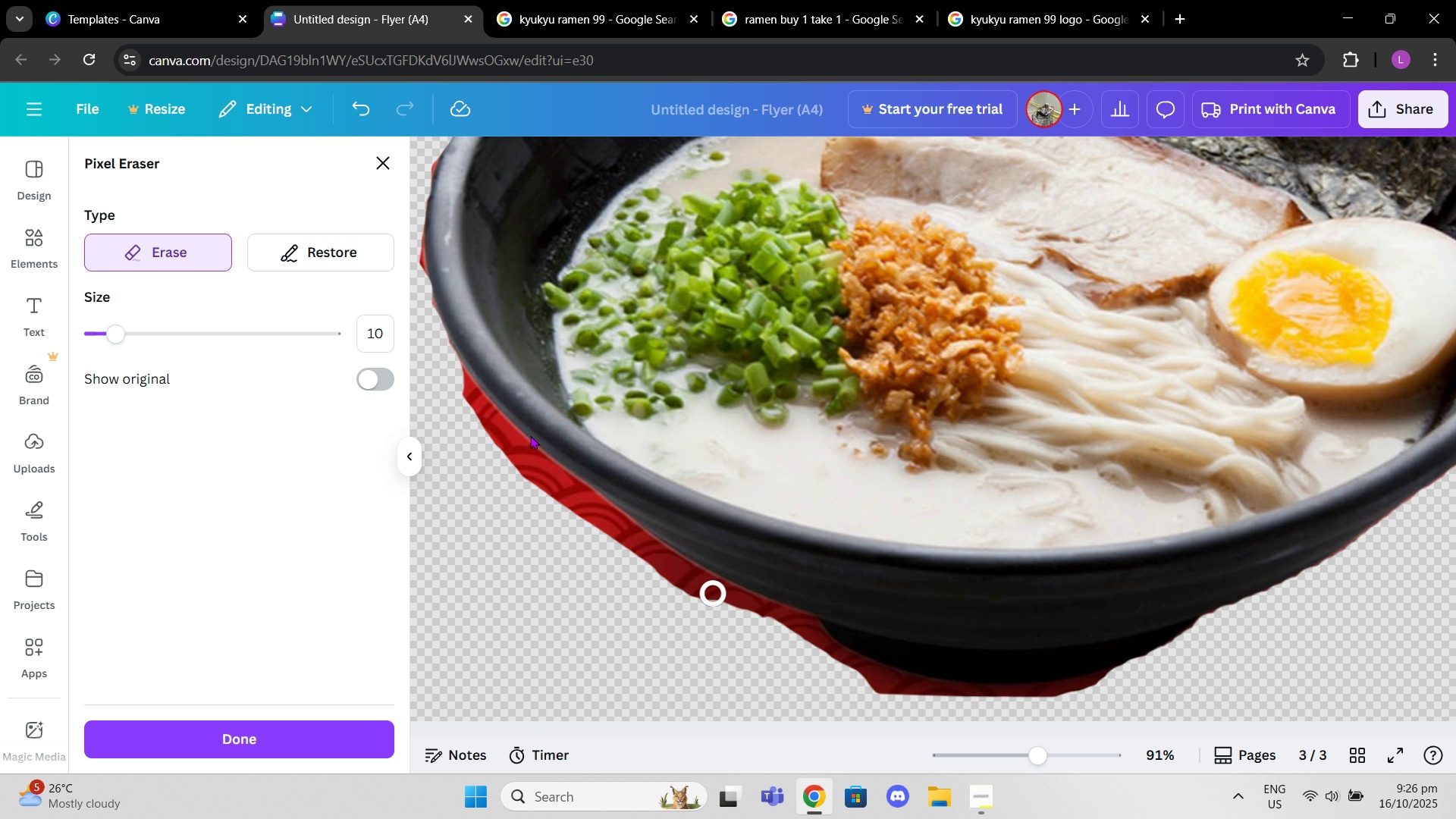 
scroll: coordinate [369, 293], scroll_direction: up, amount: 1.0
 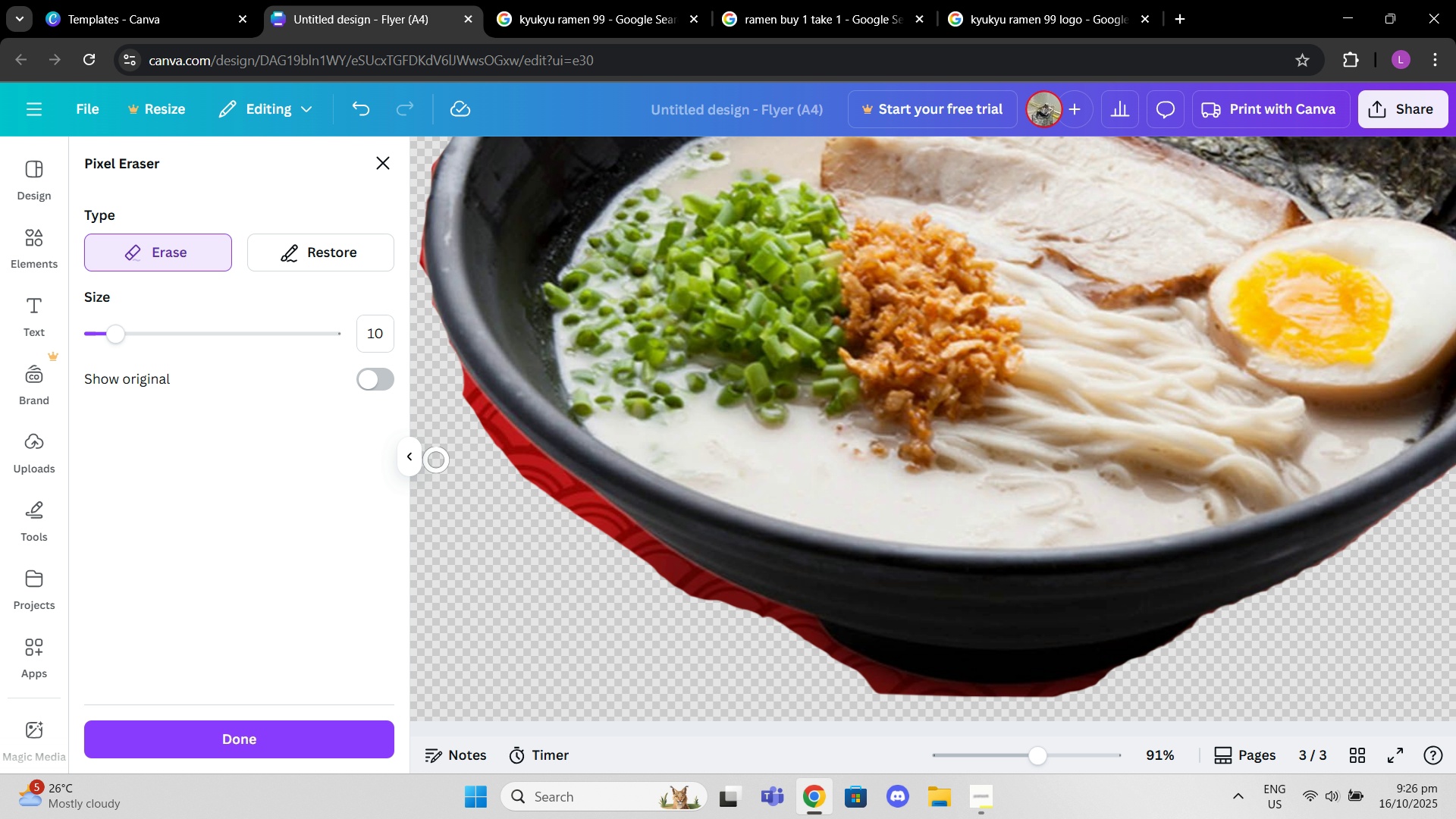 
left_click_drag(start_coordinate=[1041, 761], to_coordinate=[1085, 760])
 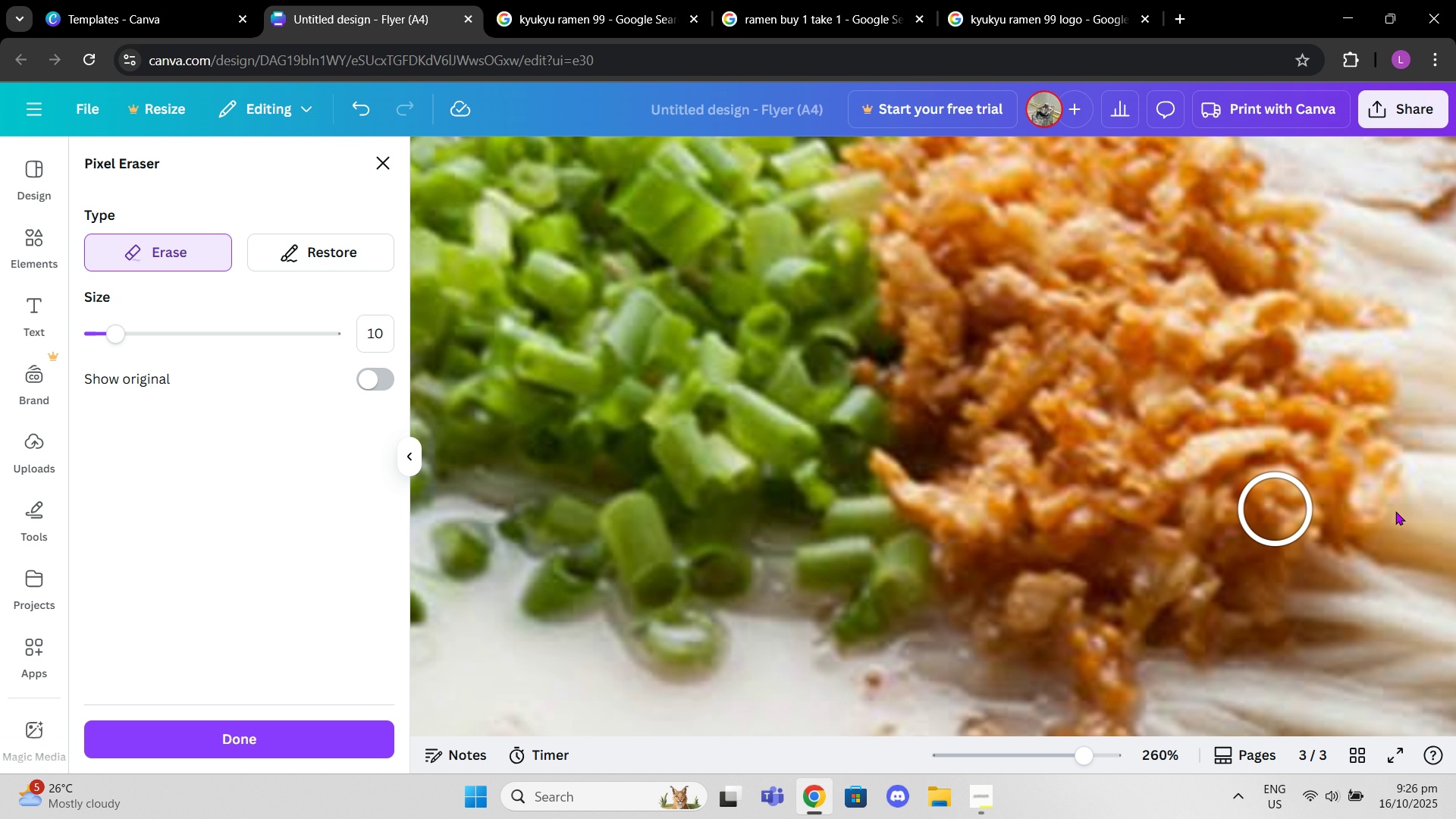 
double_click([1455, 576])
 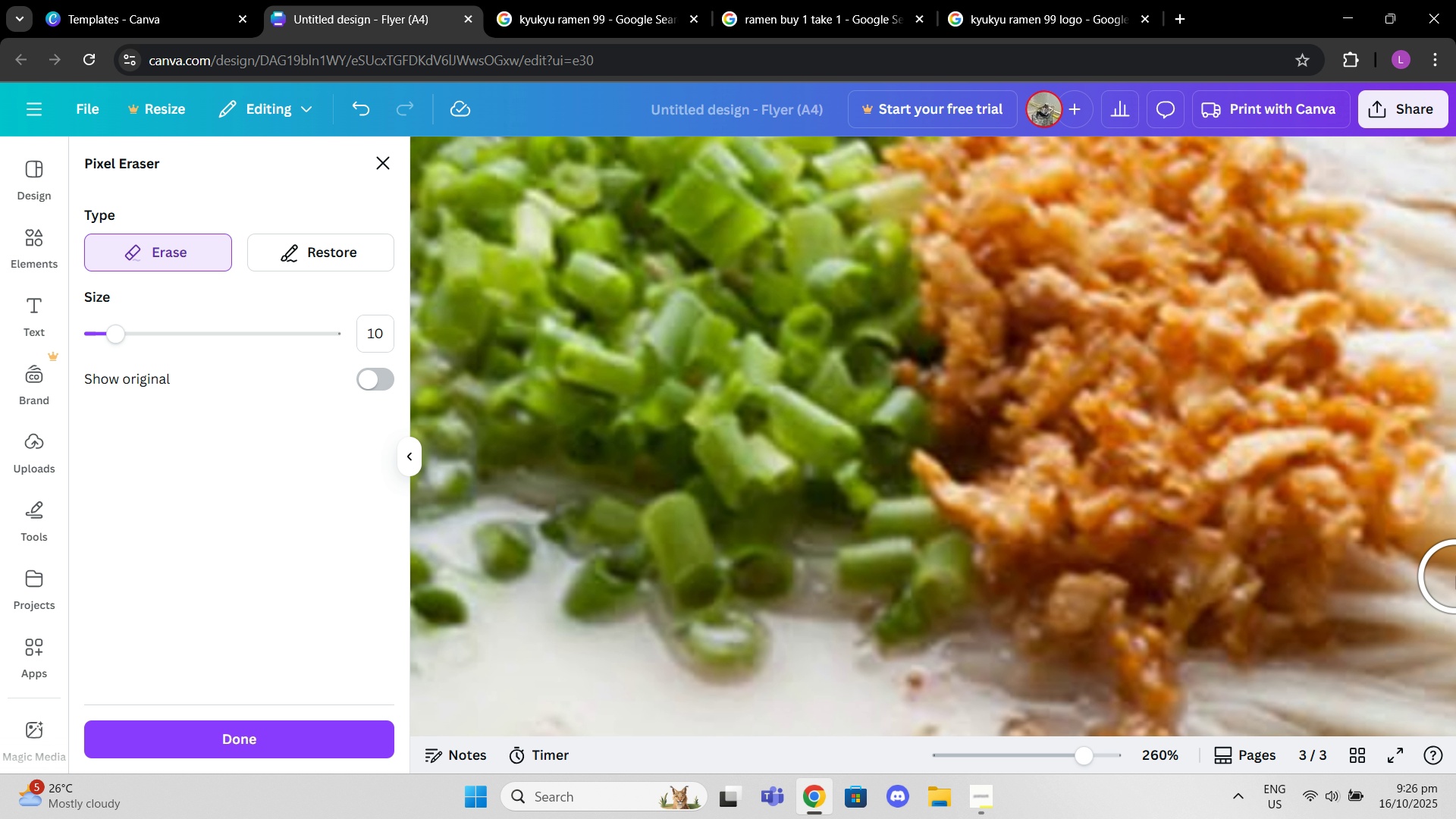 
triple_click([1455, 576])
 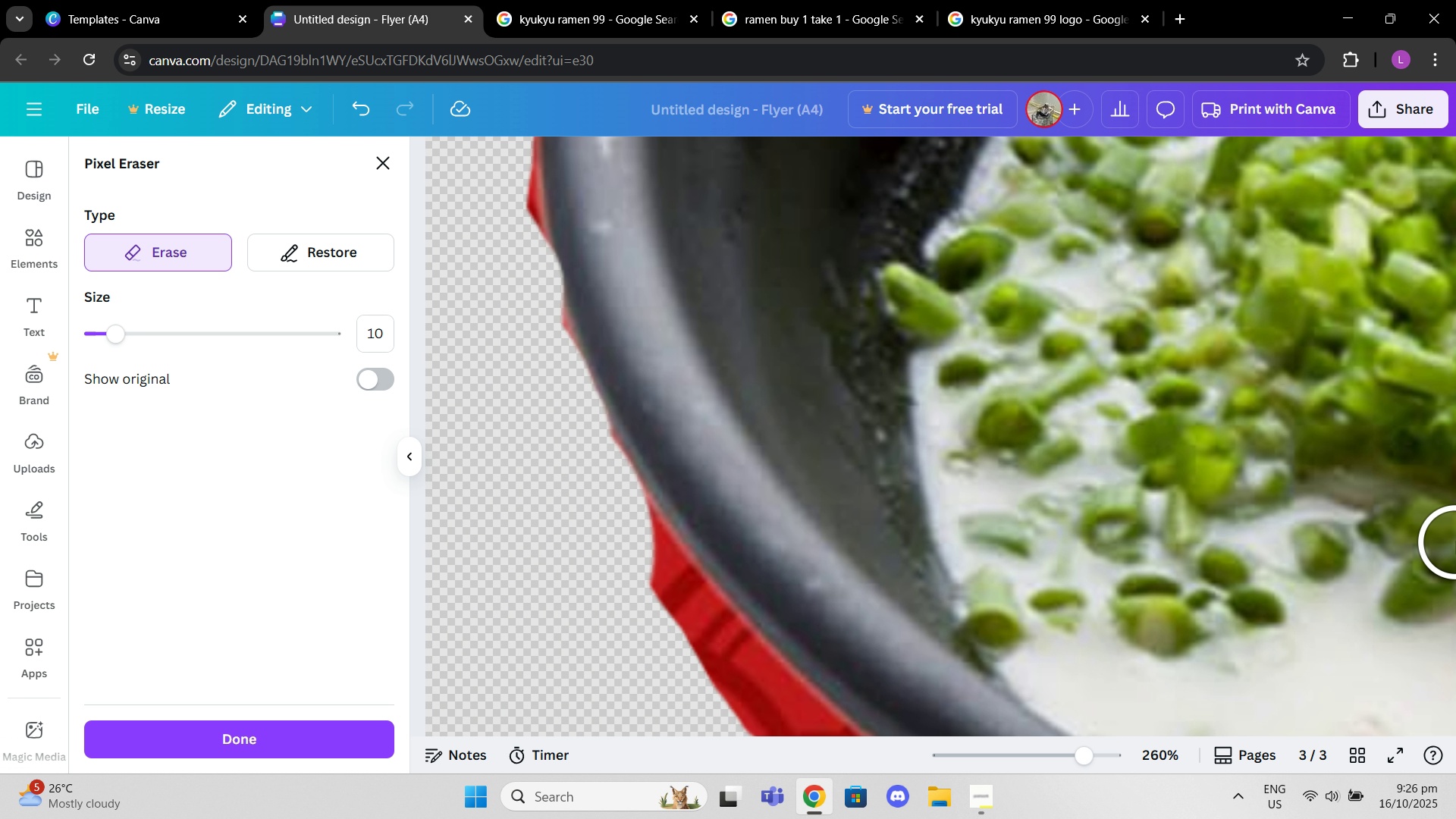 
scroll: coordinate [568, 429], scroll_direction: up, amount: 1.0
 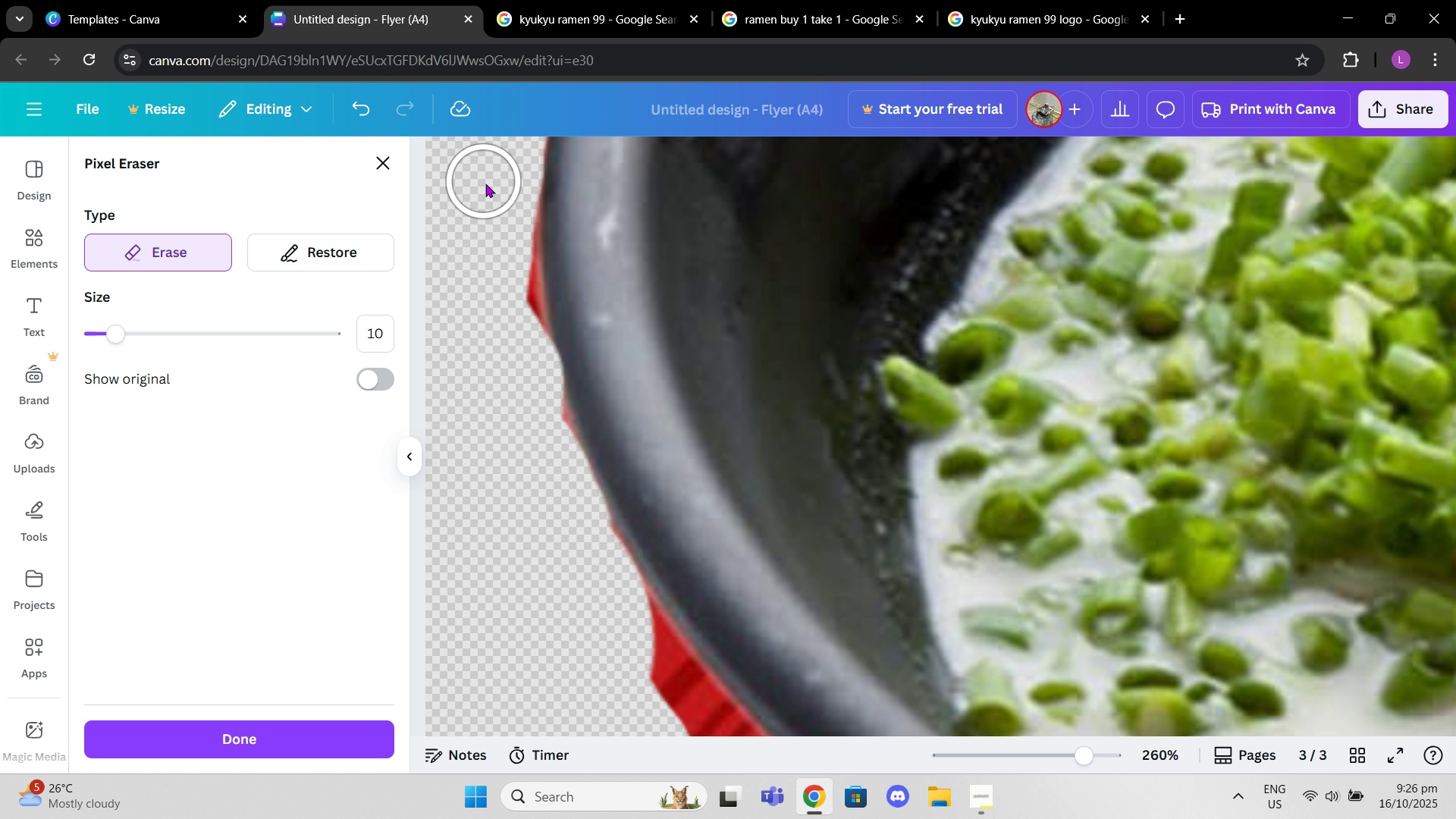 
left_click_drag(start_coordinate=[500, 256], to_coordinate=[501, 262])
 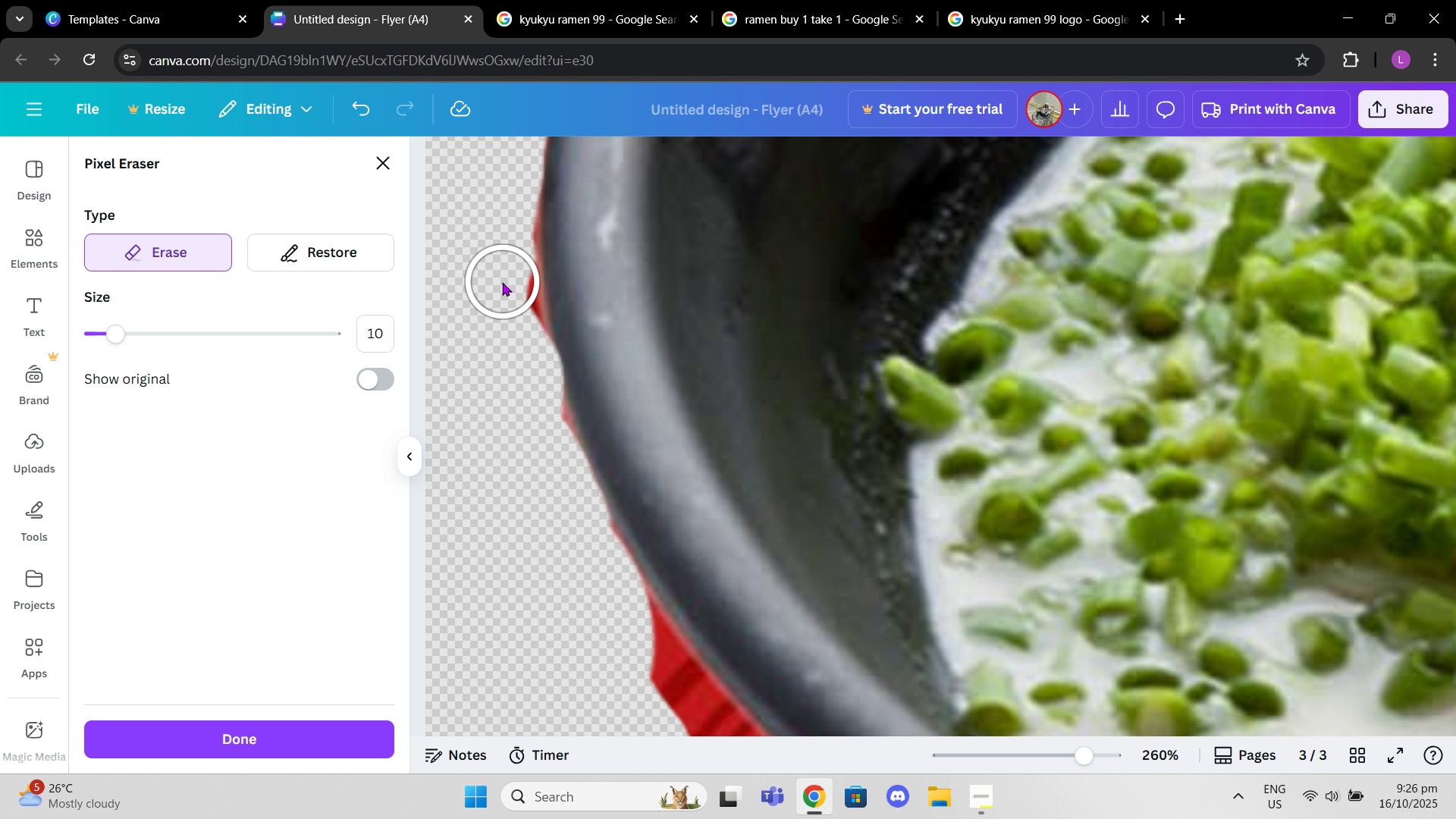 
left_click([502, 282])
 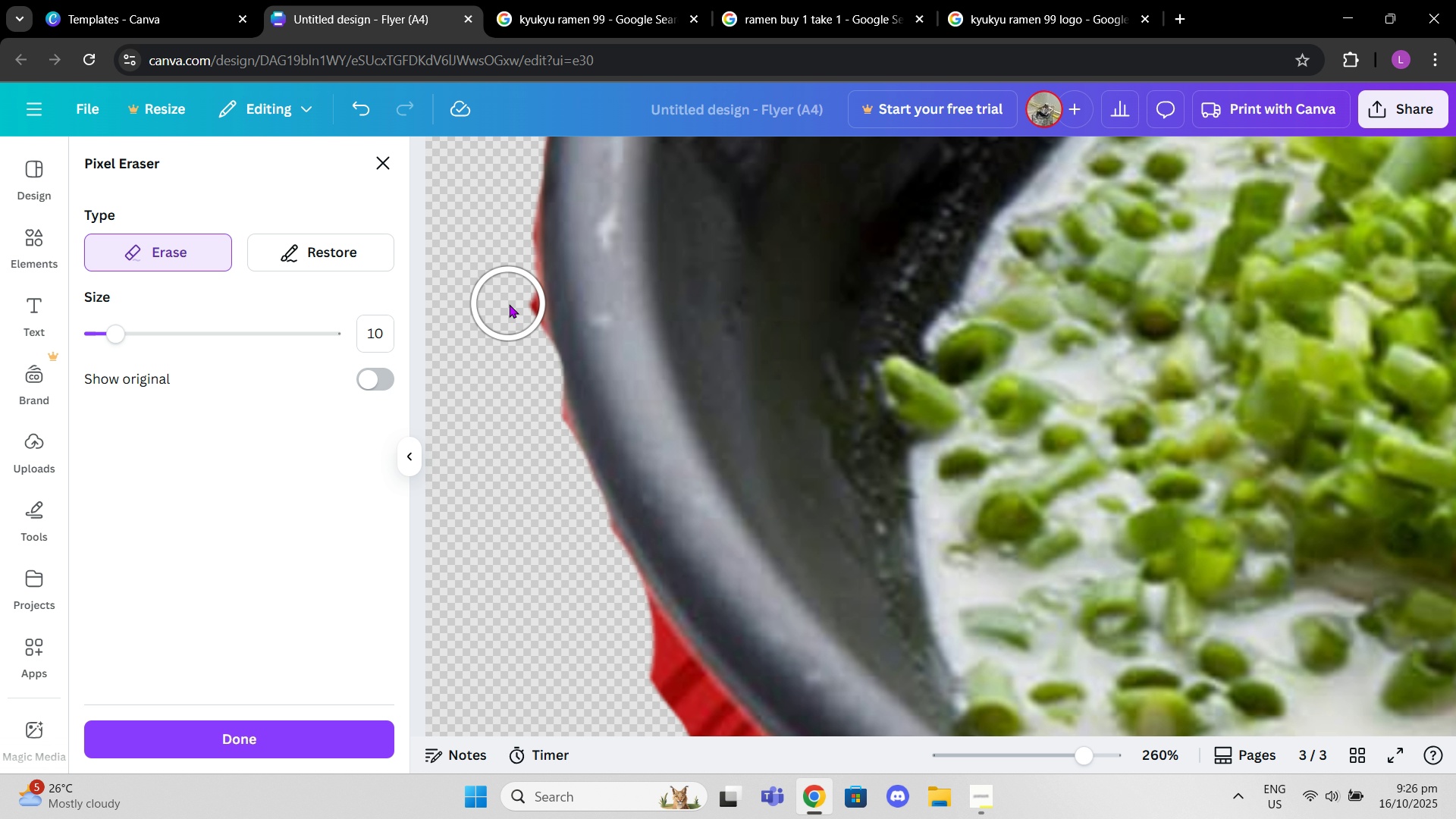 
left_click([509, 304])
 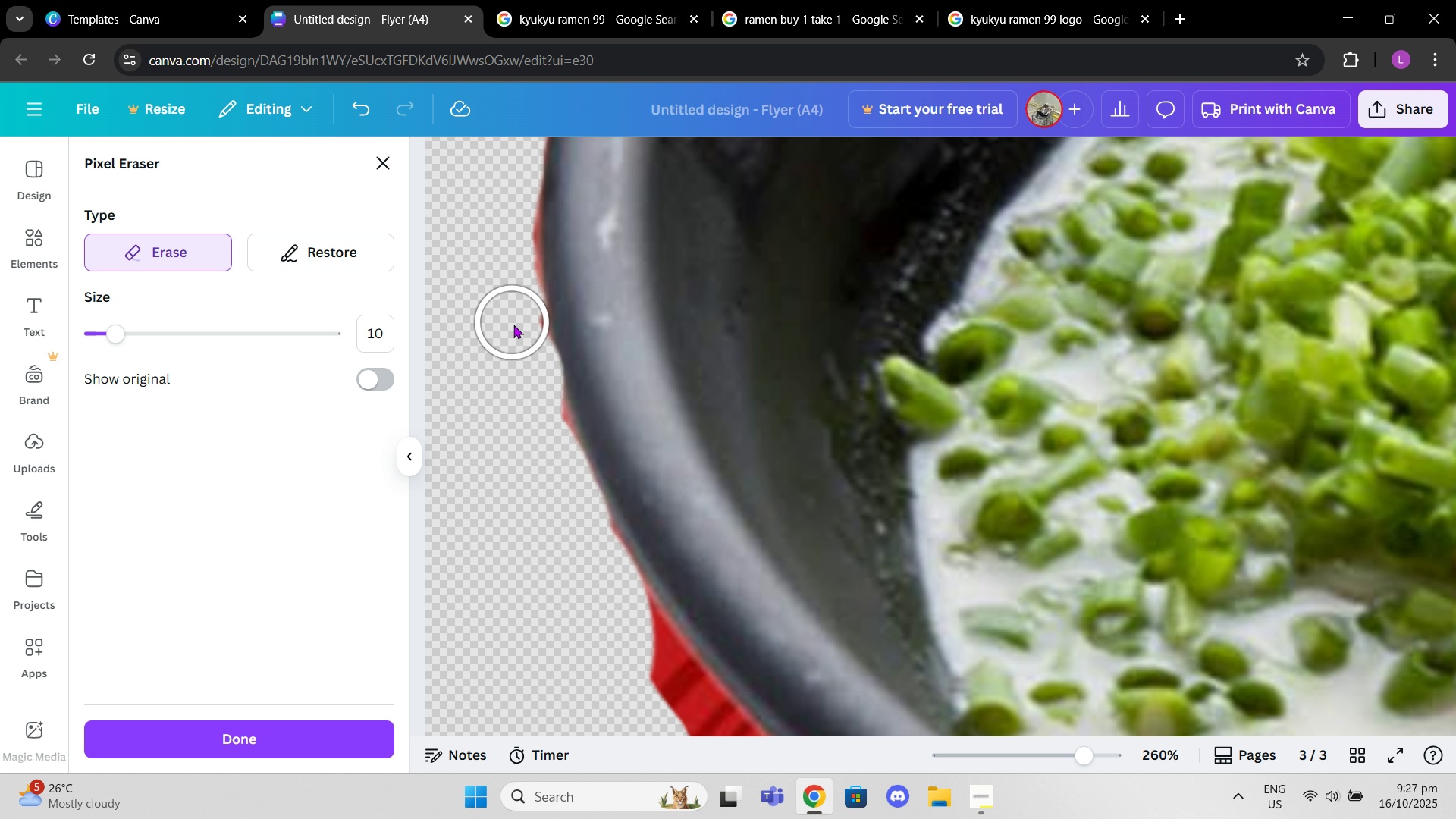 
left_click([513, 325])
 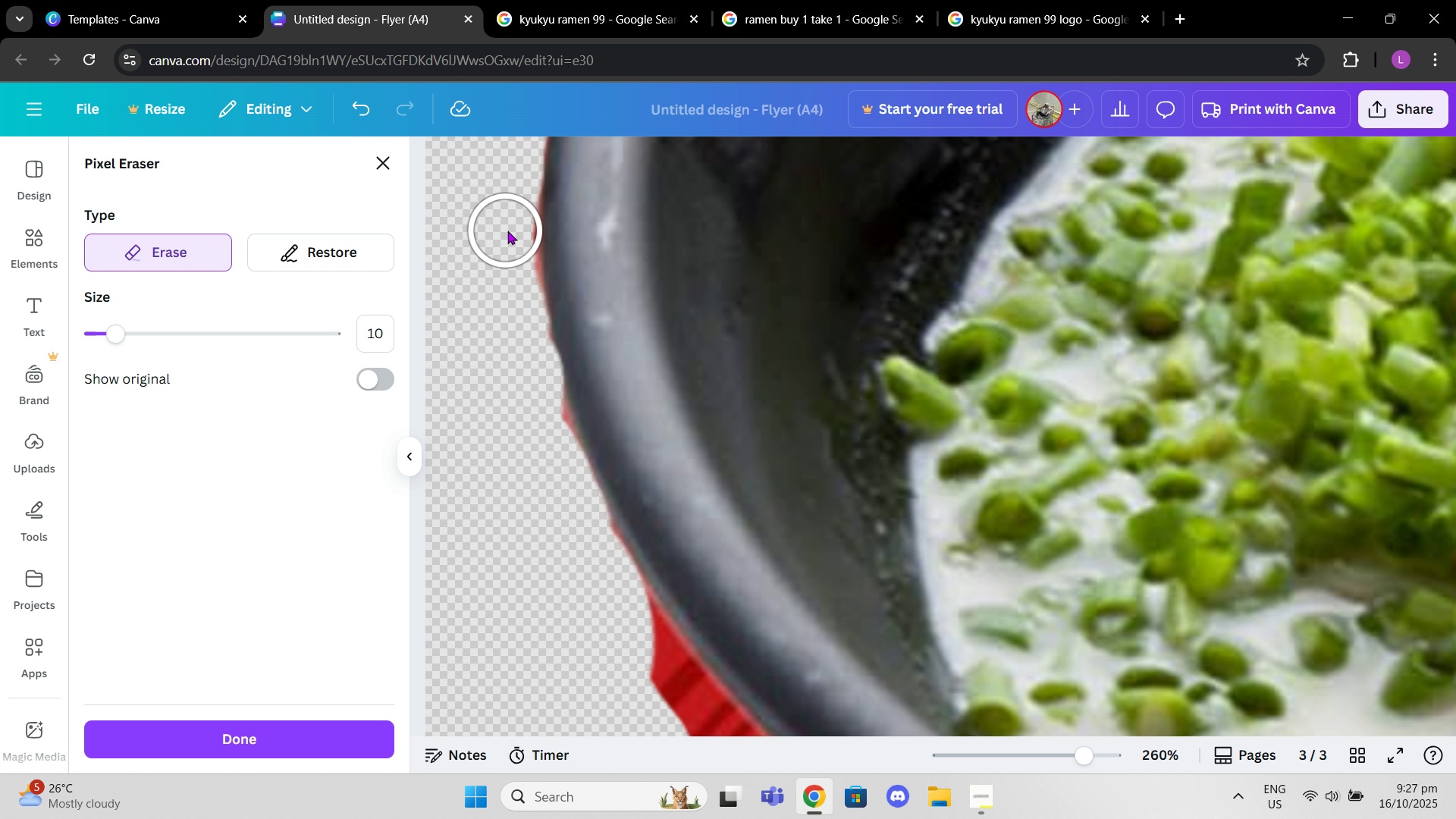 
left_click([507, 231])
 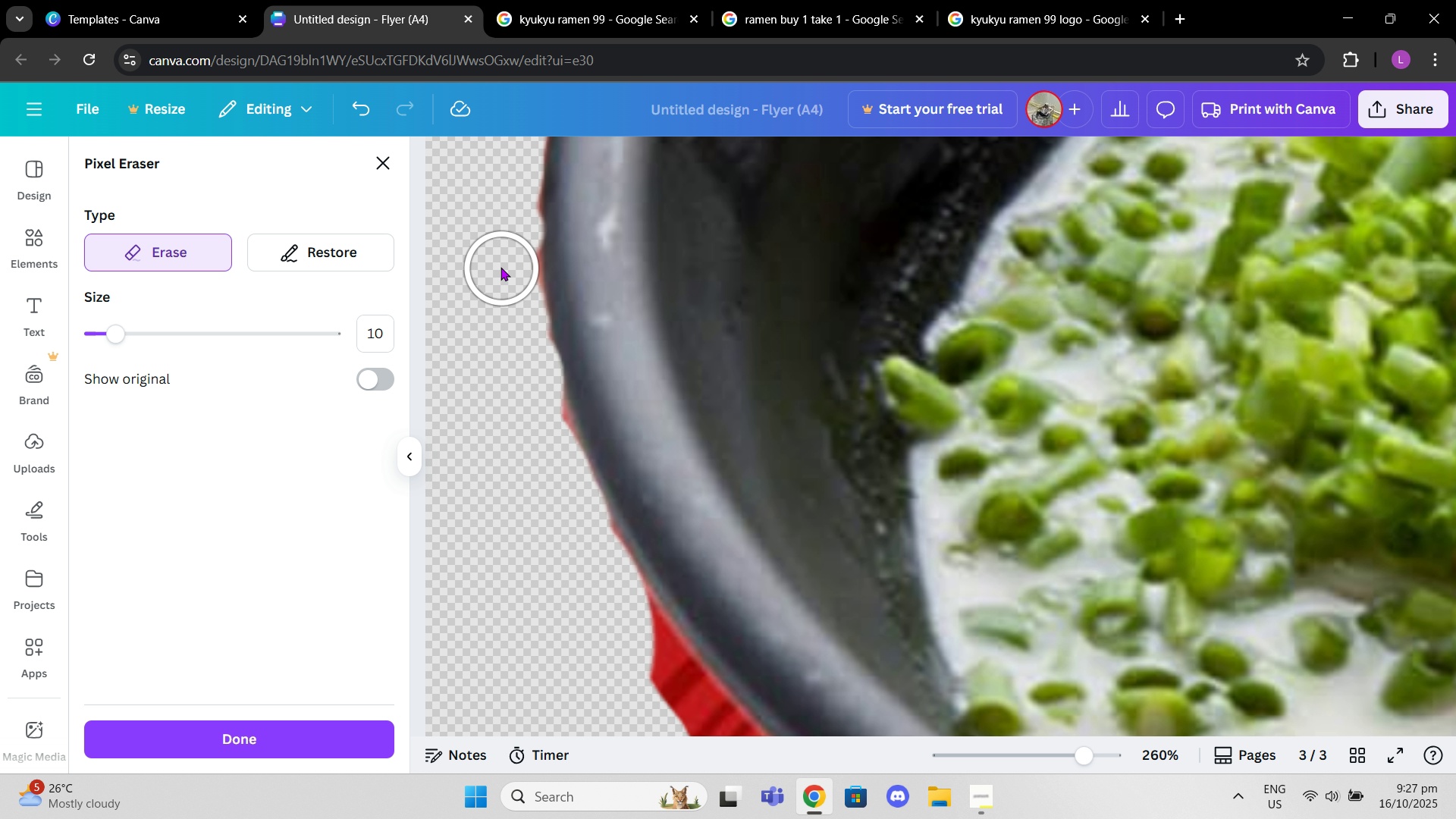 
left_click([506, 262])
 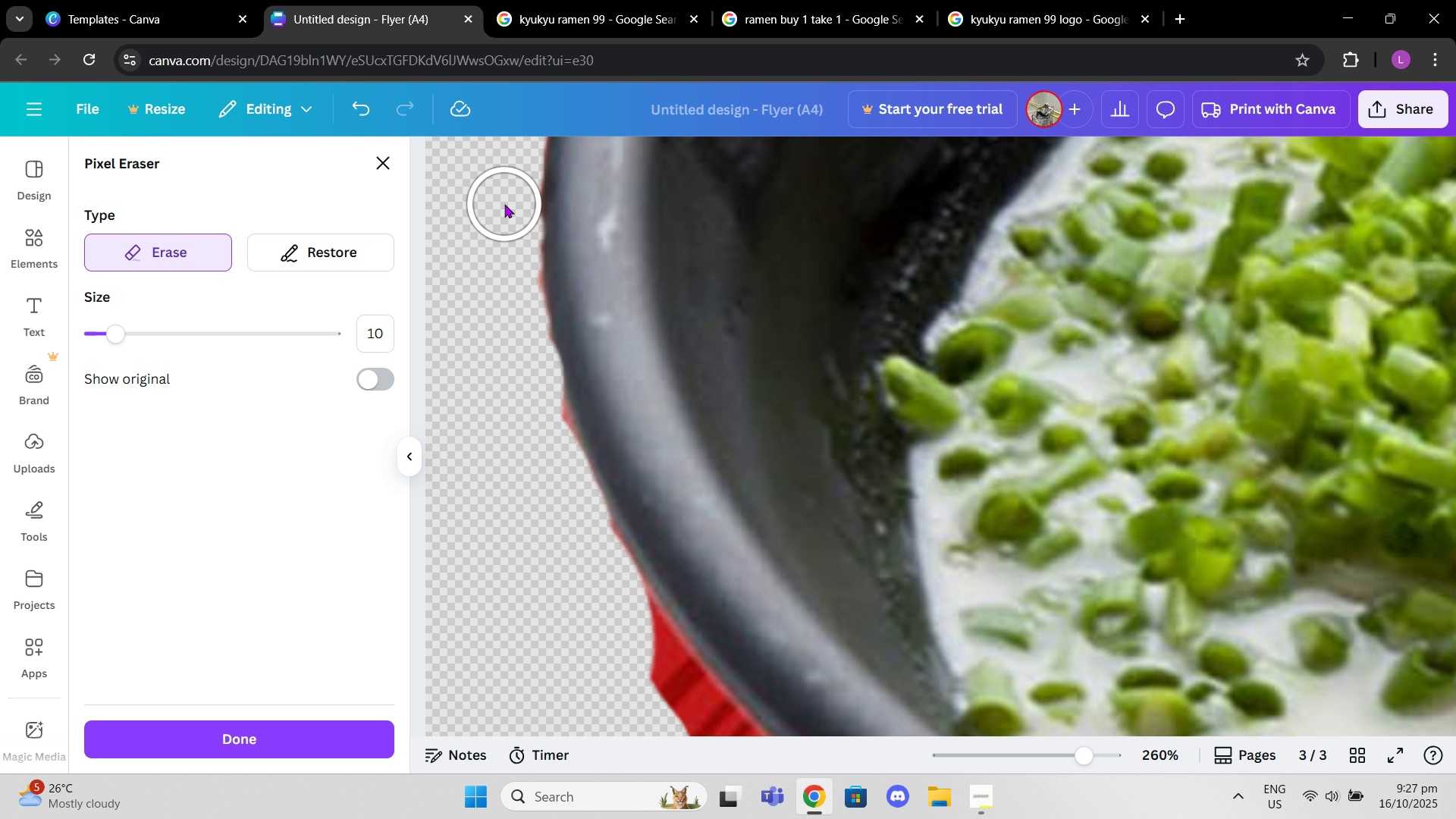 
left_click([504, 204])
 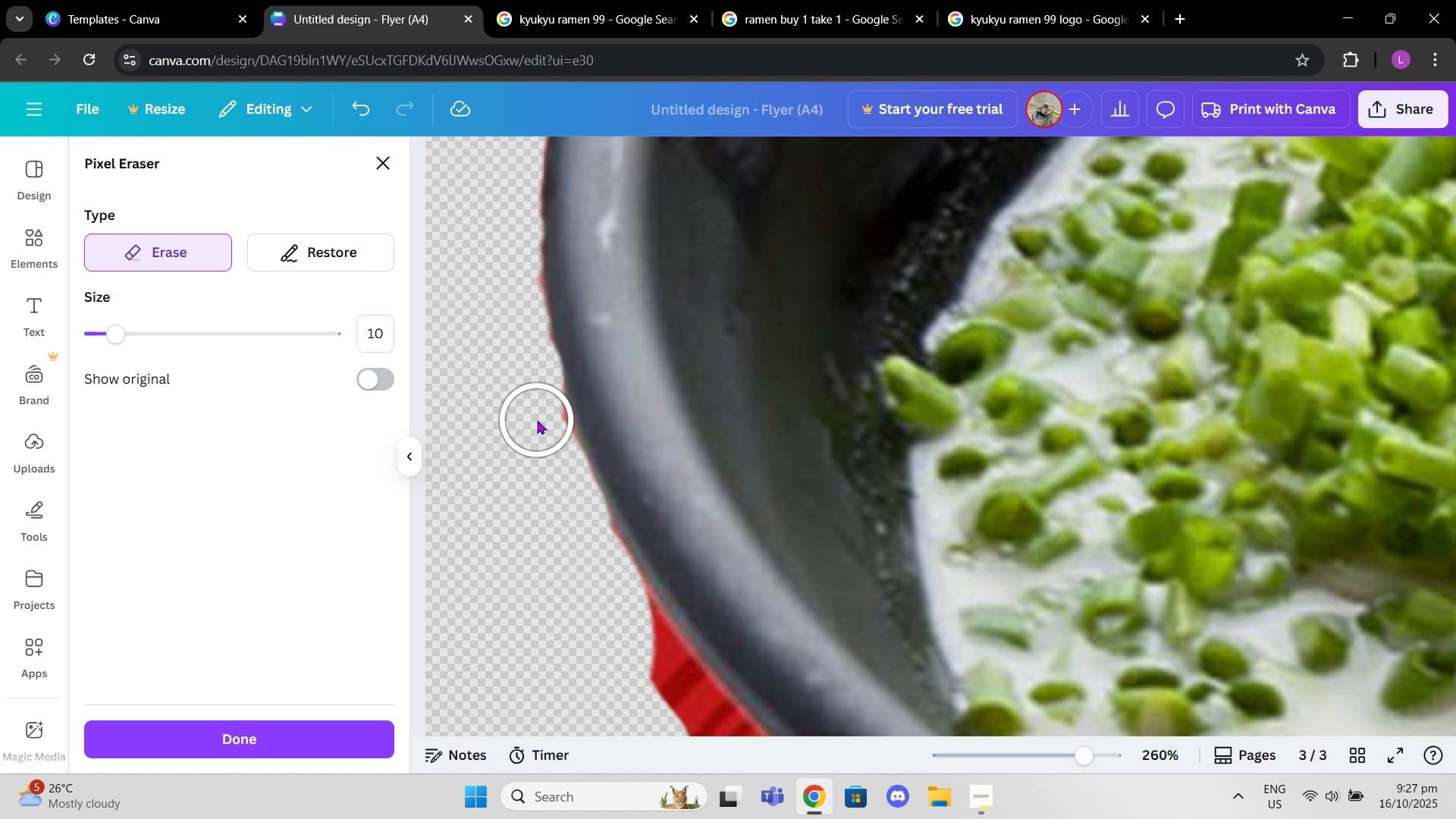 
left_click([537, 420])
 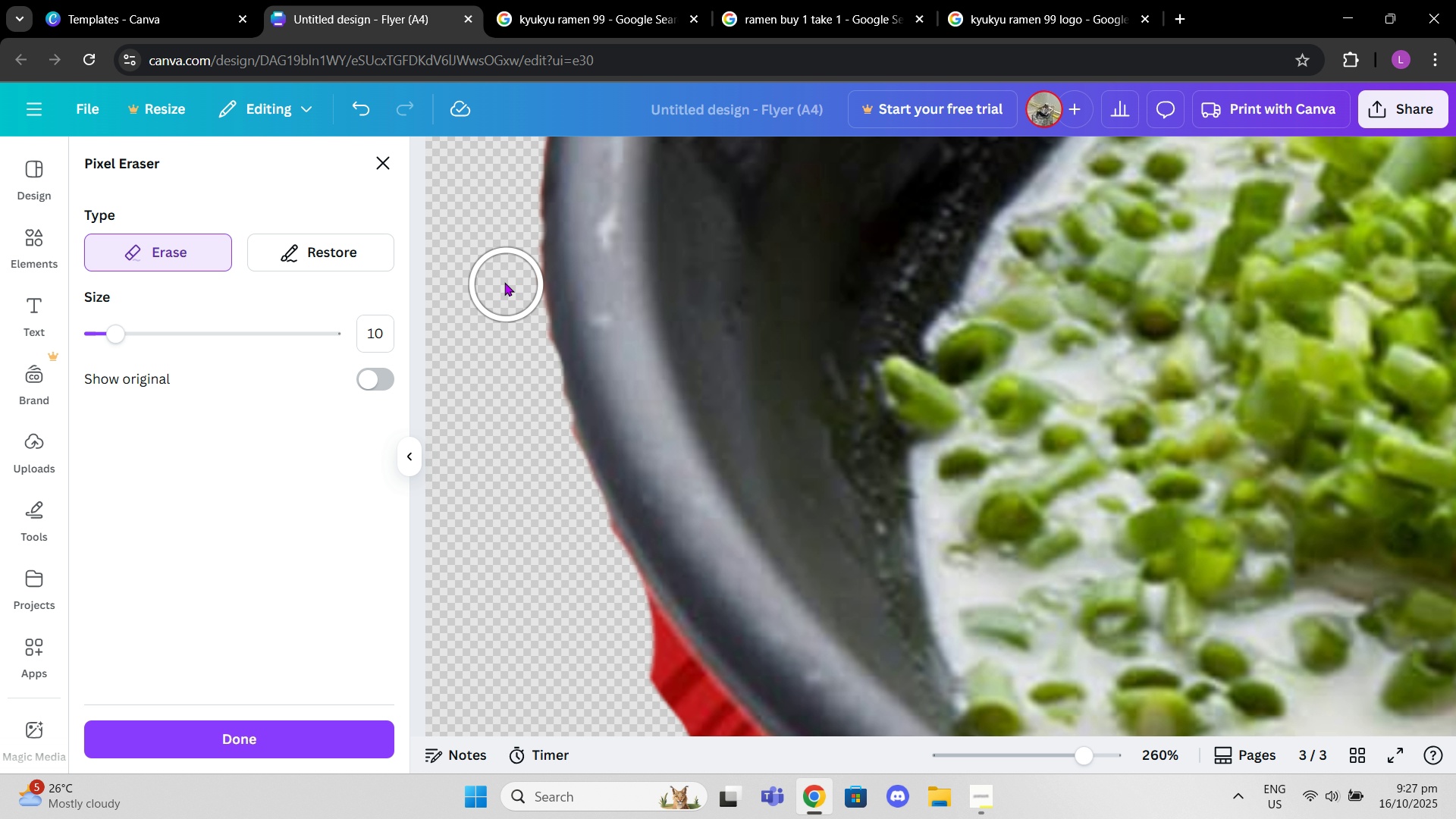 
left_click([504, 282])
 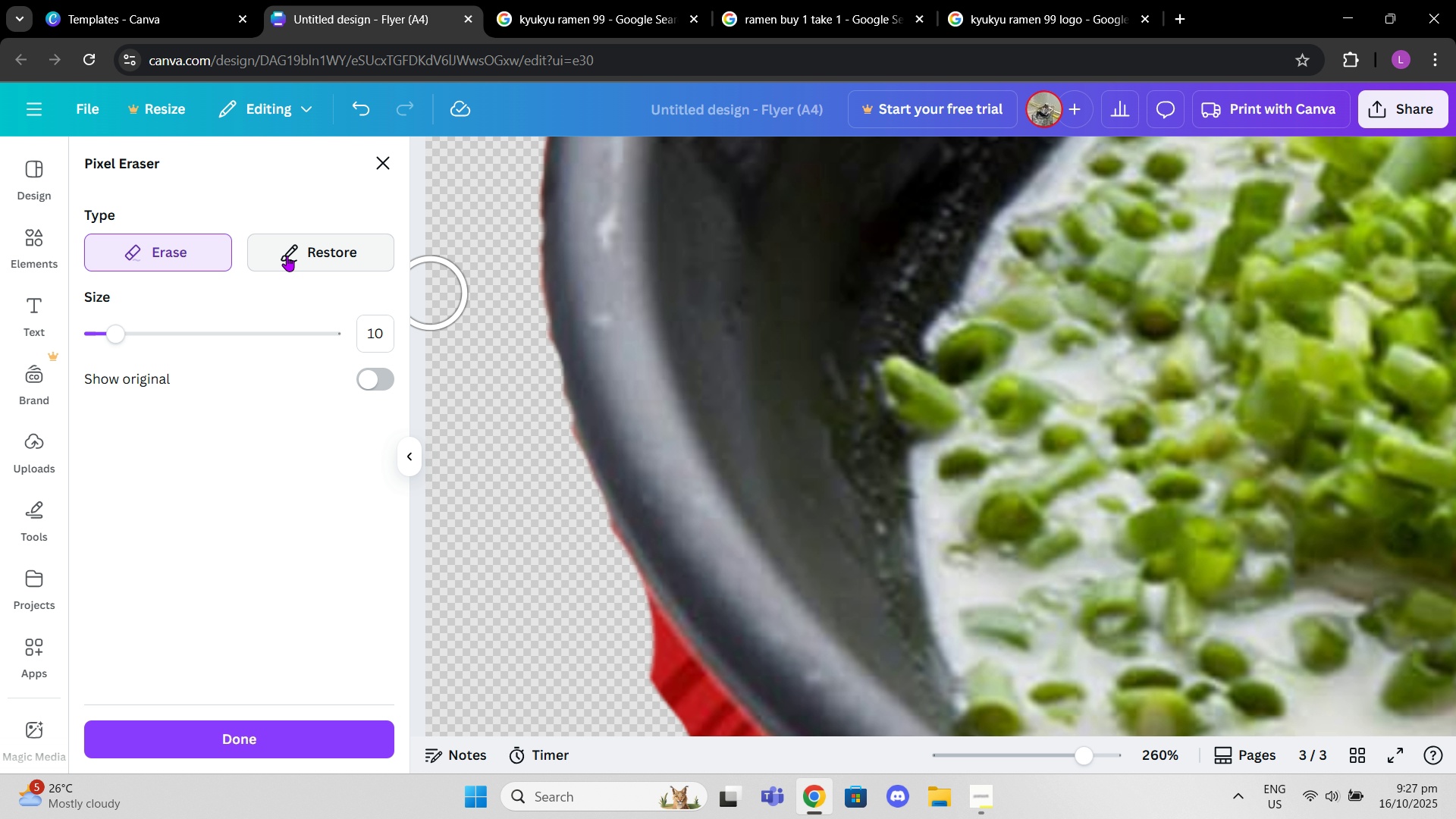 
left_click([287, 256])
 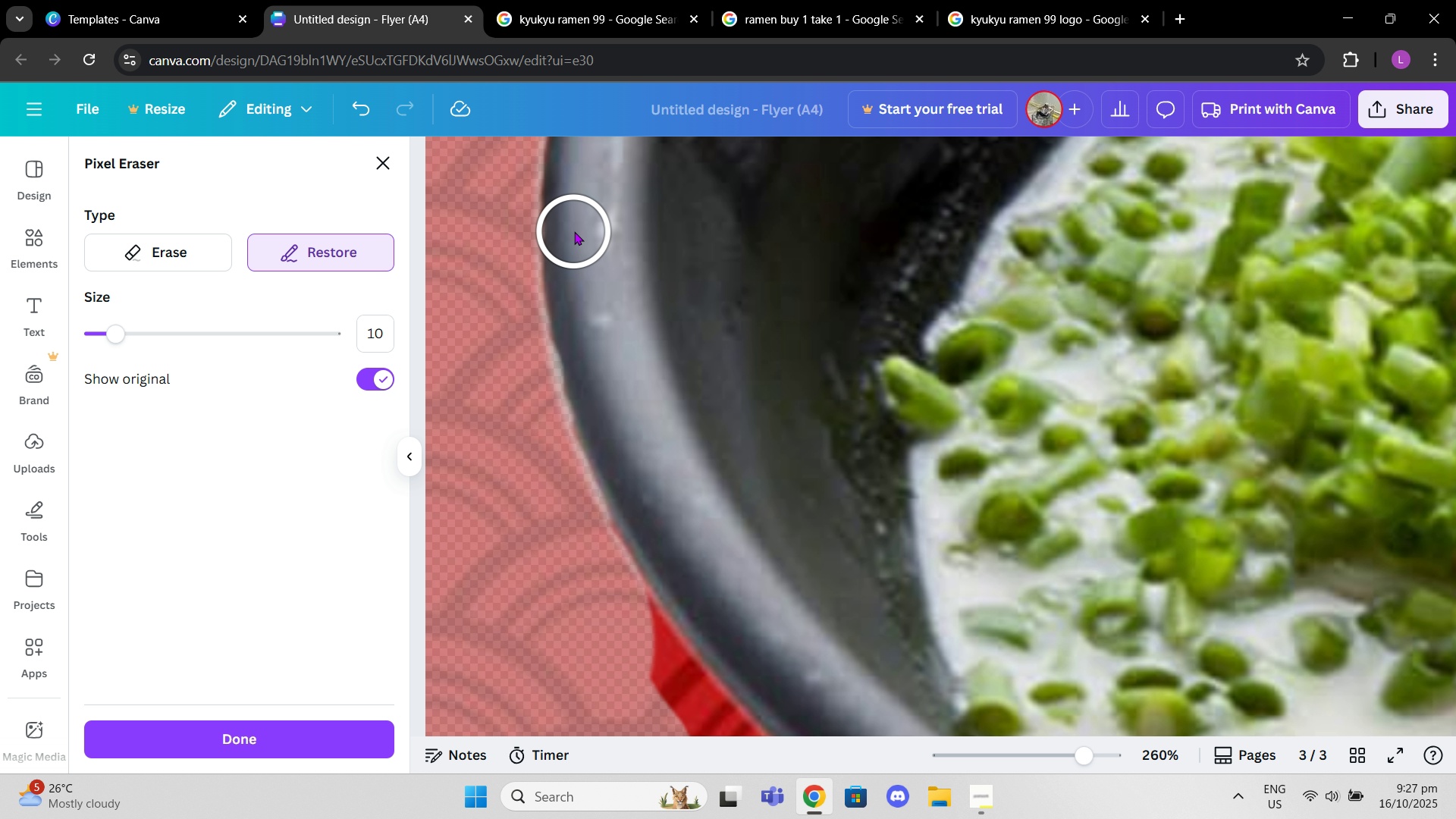 
left_click([576, 231])
 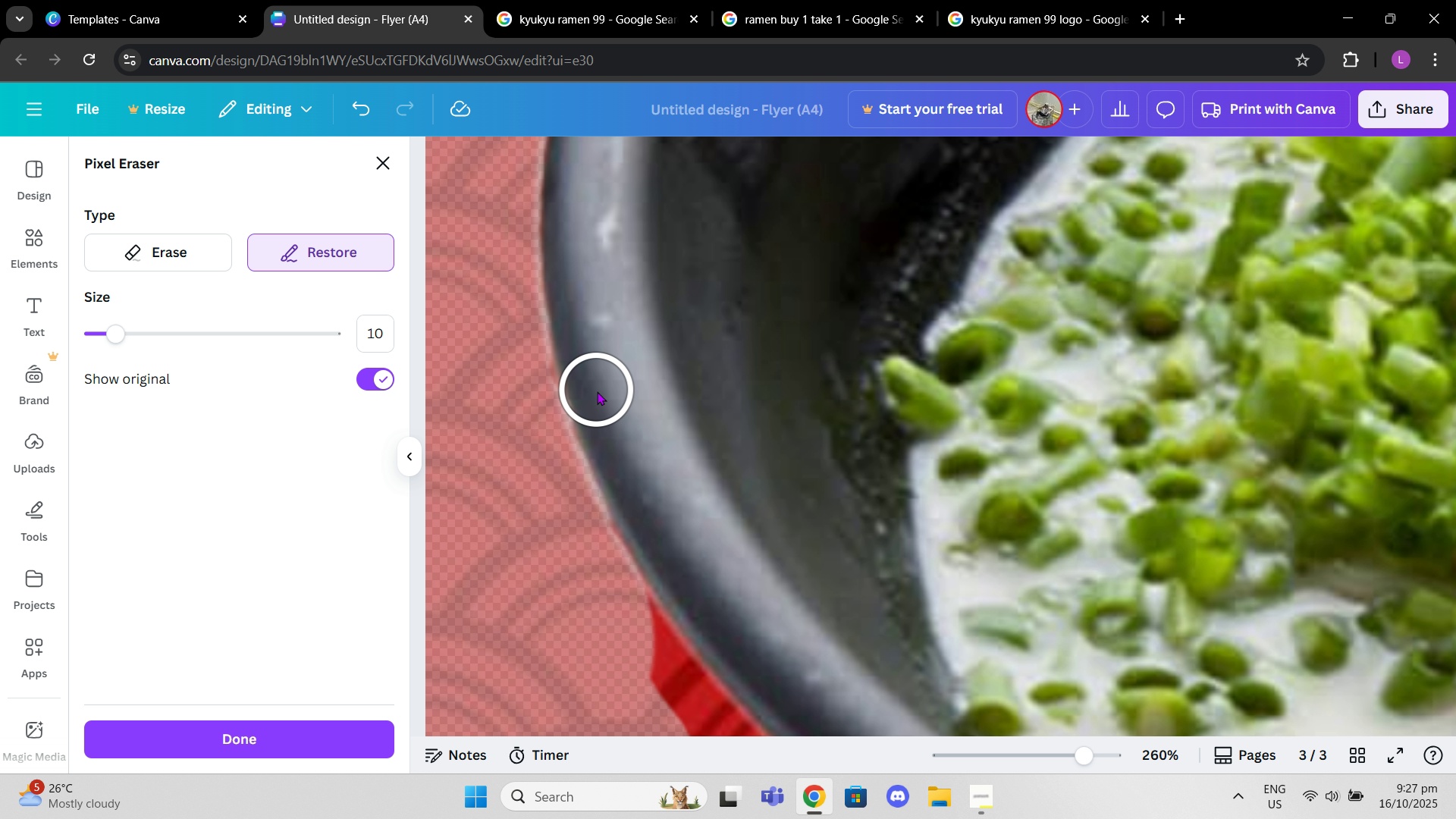 
left_click([595, 394])
 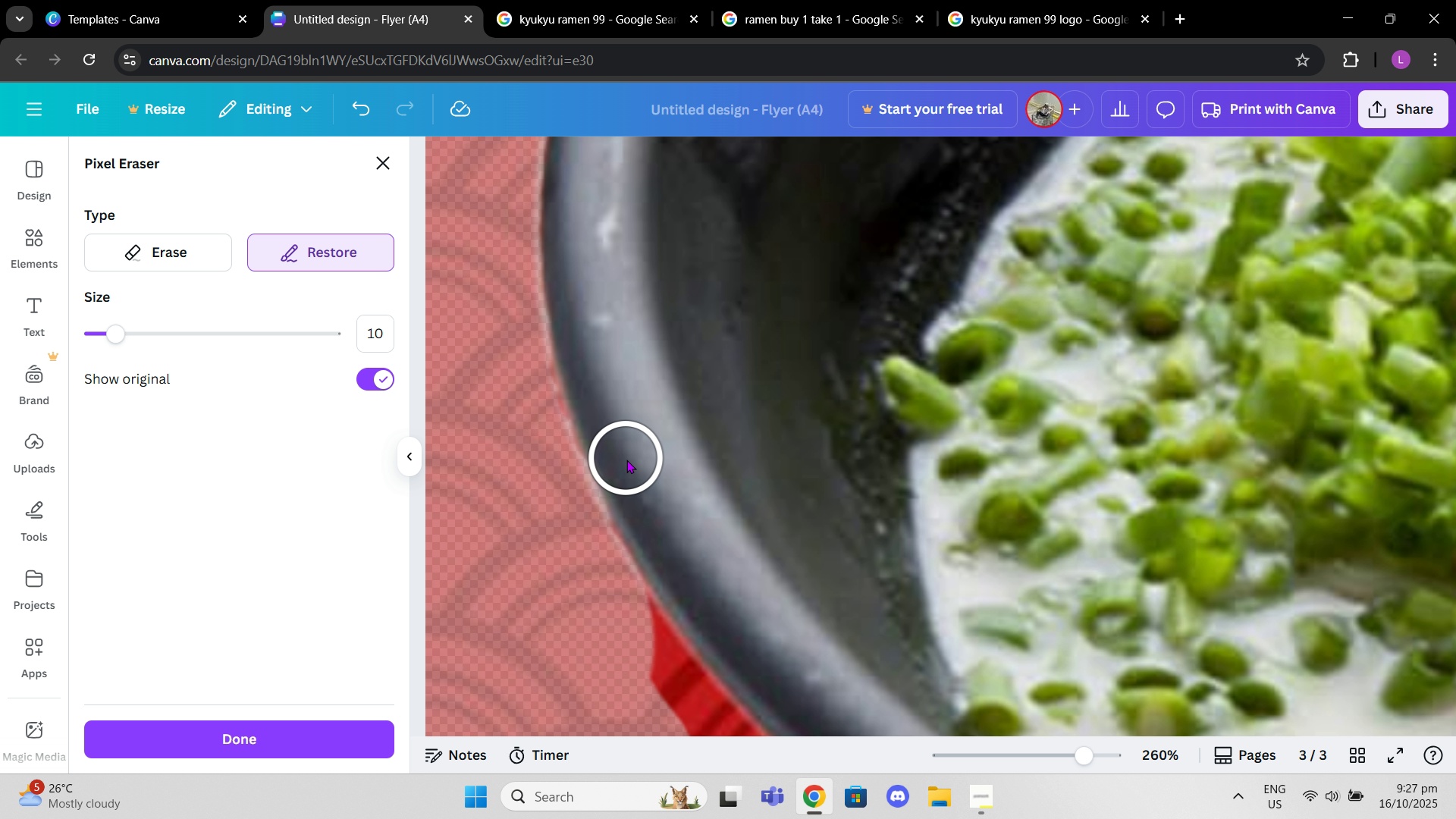 
left_click([628, 463])
 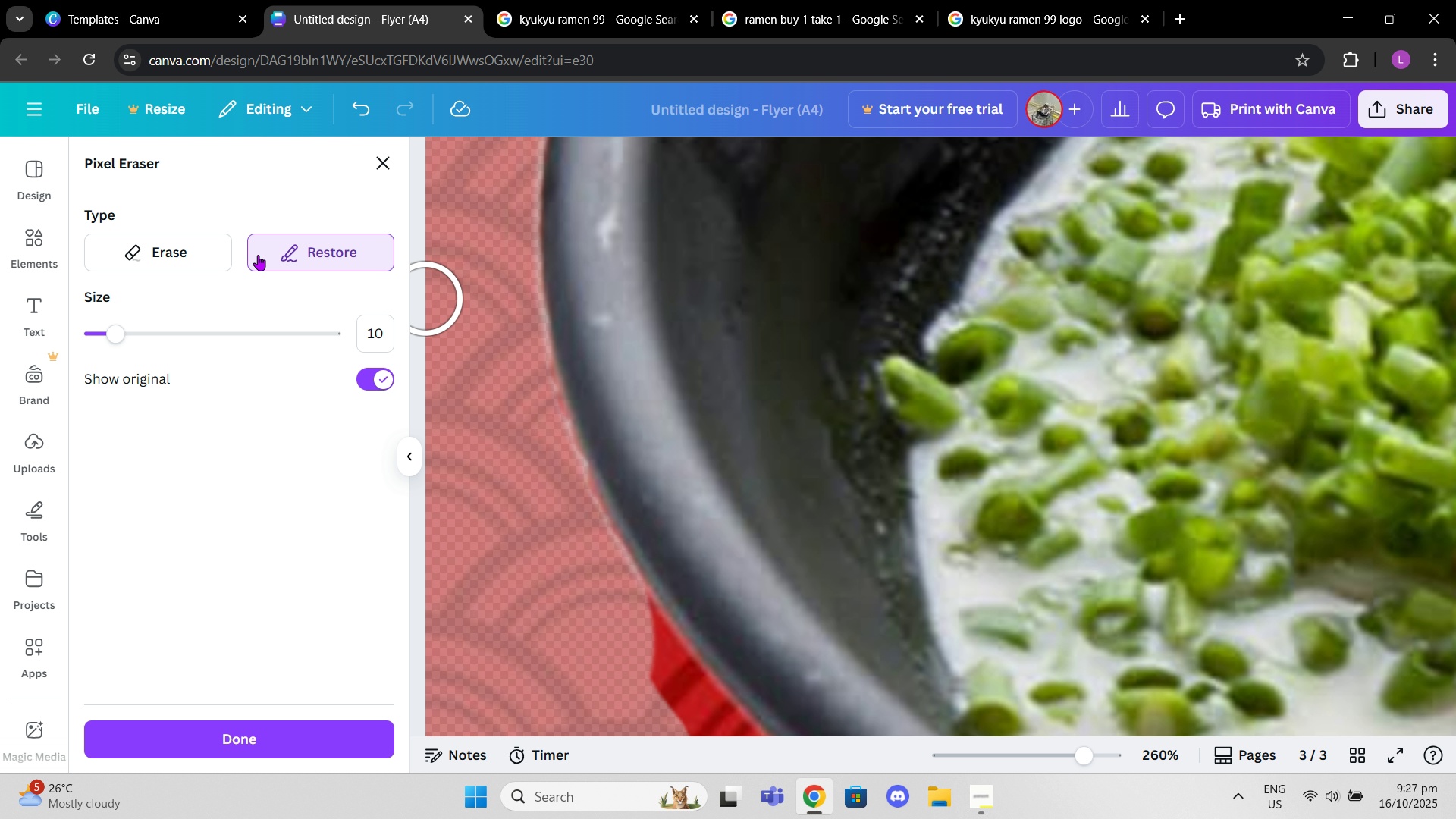 
left_click([188, 246])
 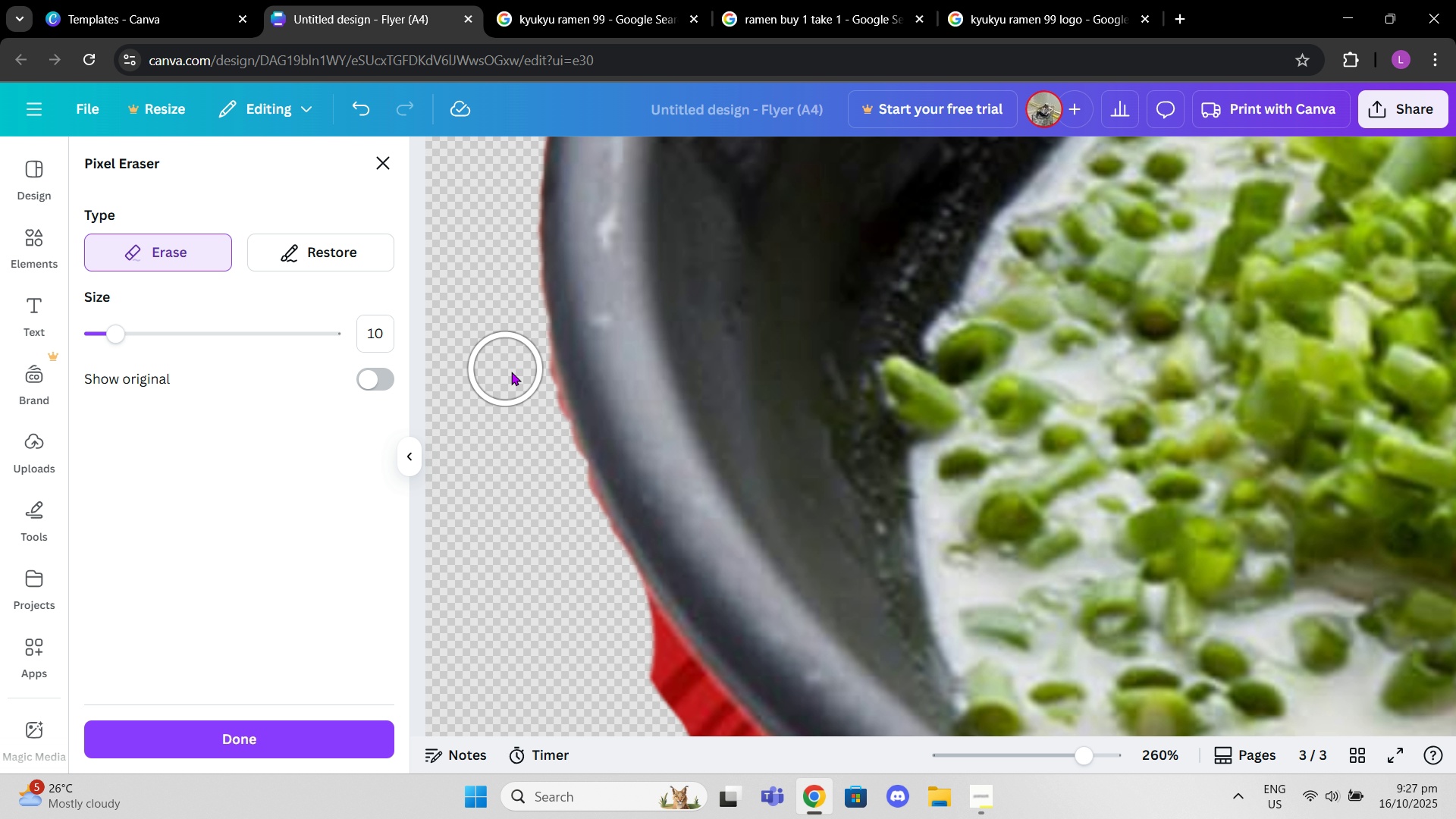 
left_click([522, 380])
 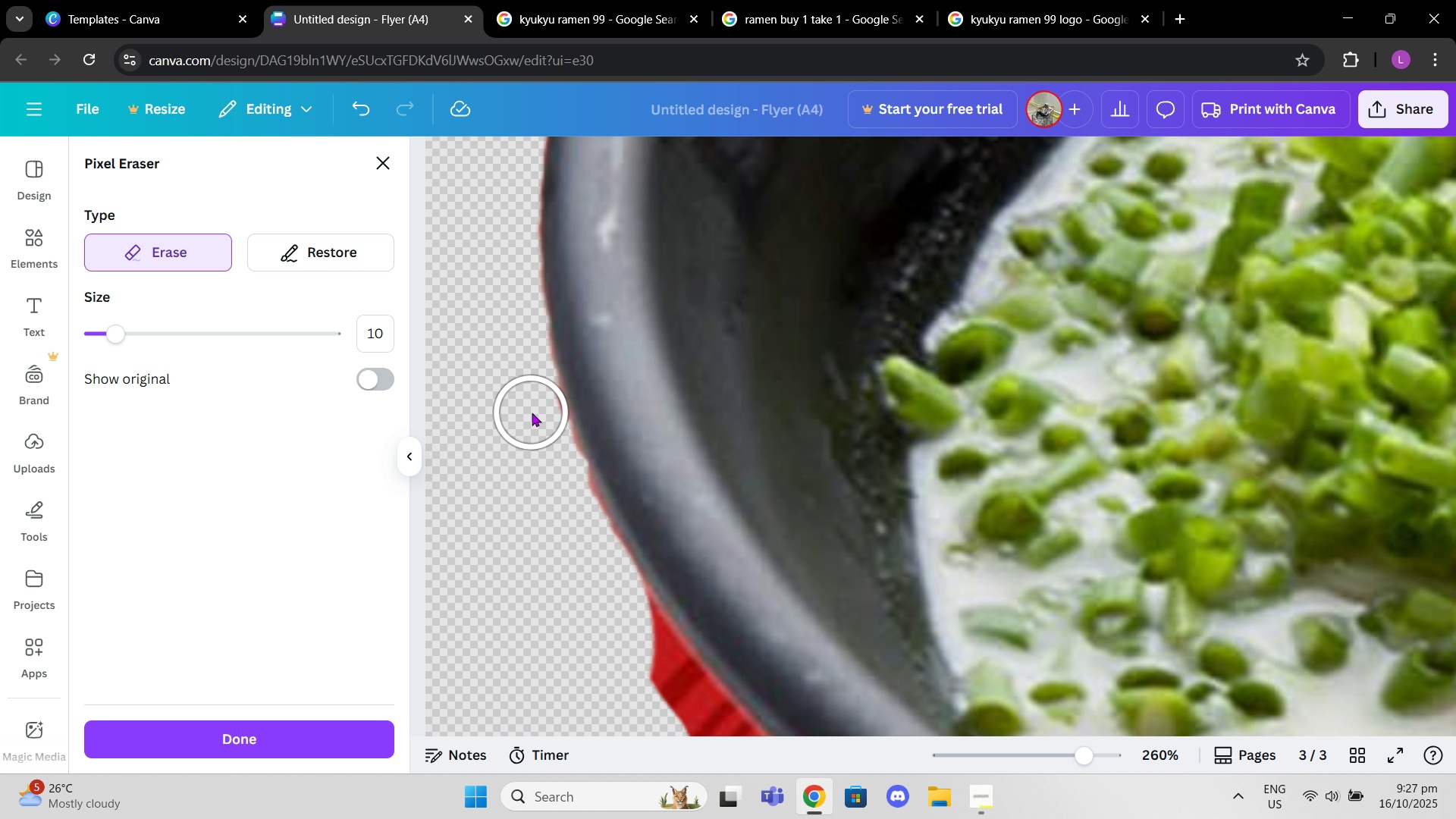 
left_click([532, 413])
 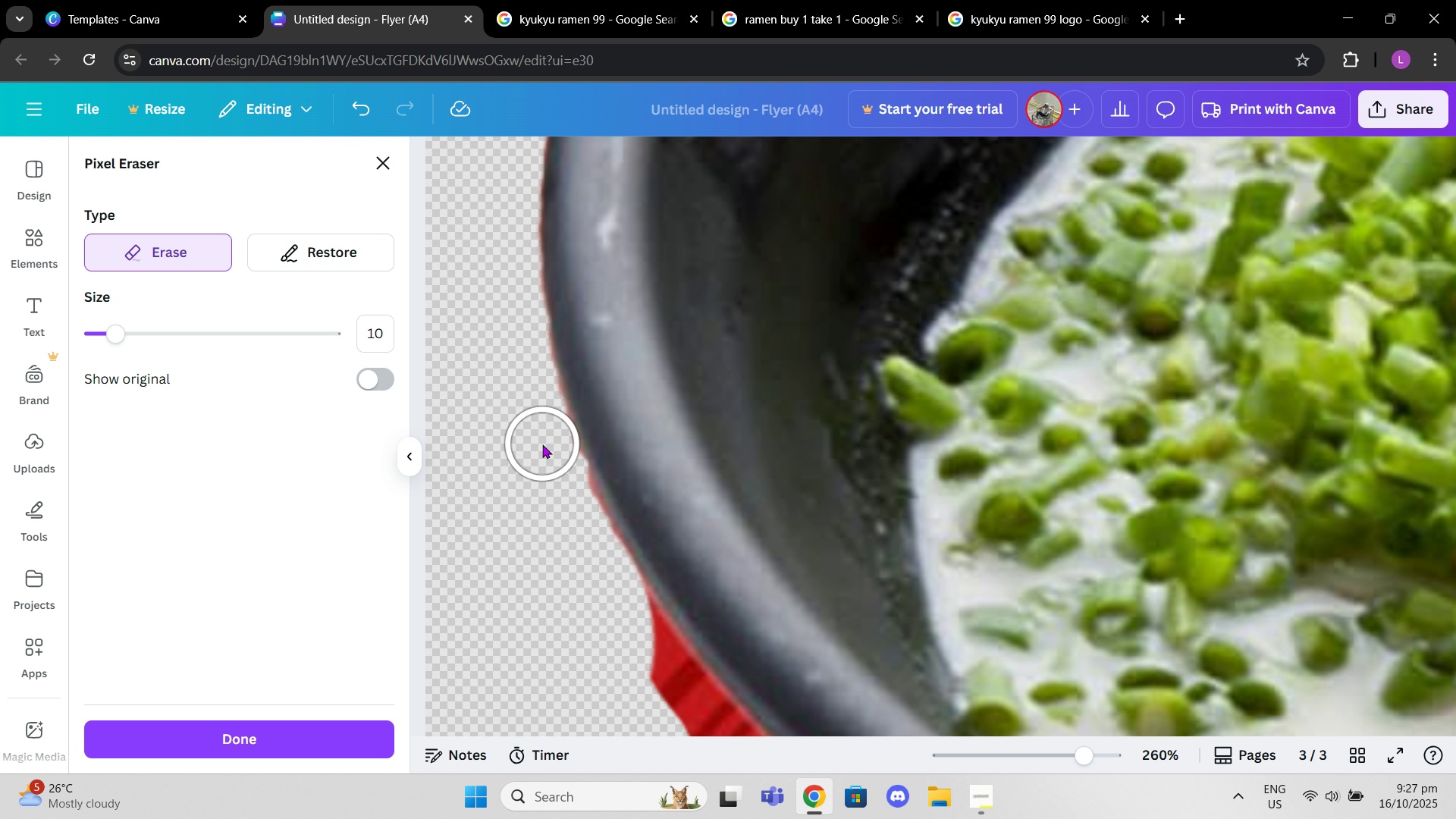 
left_click([542, 444])
 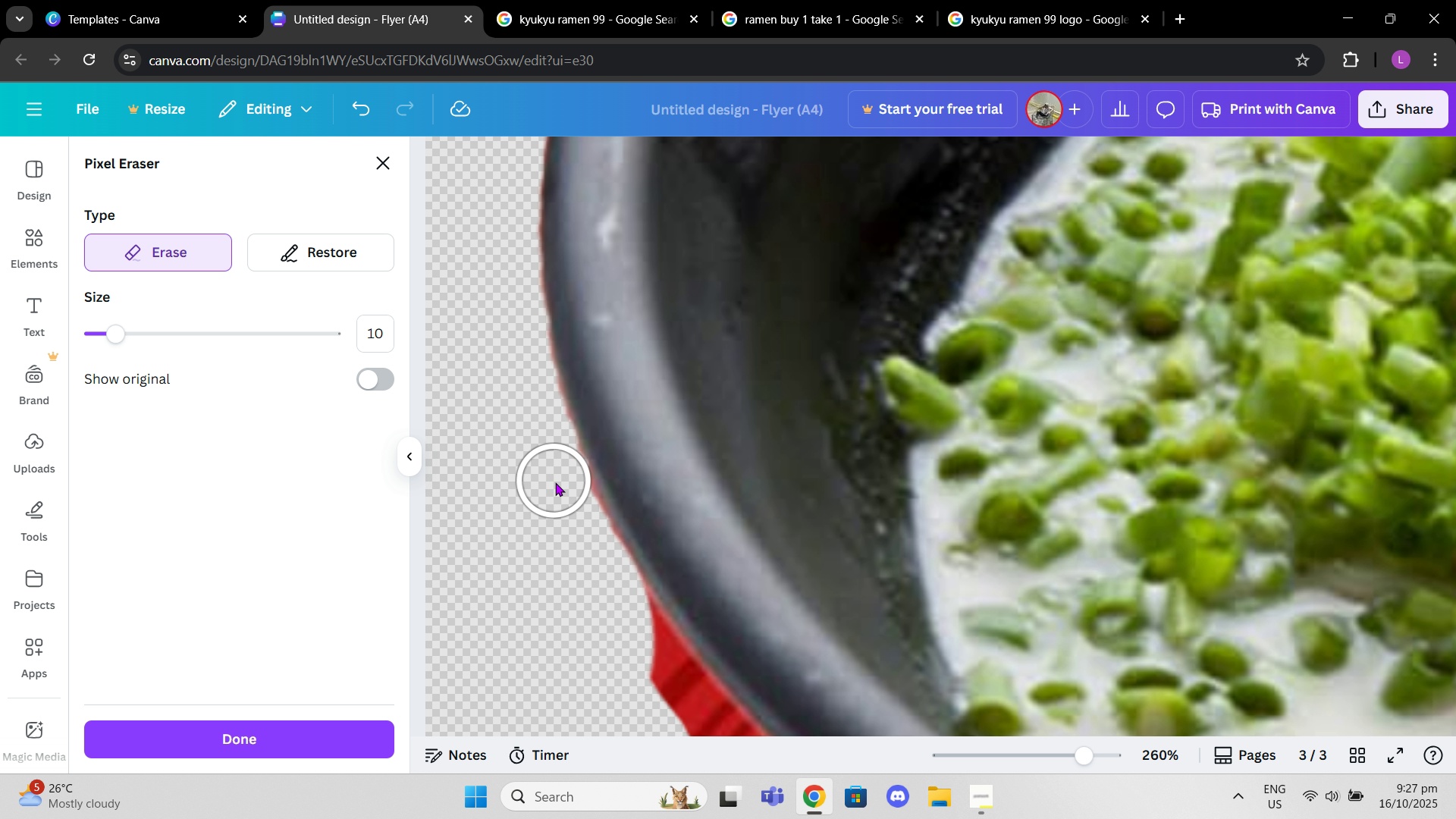 
left_click([556, 482])
 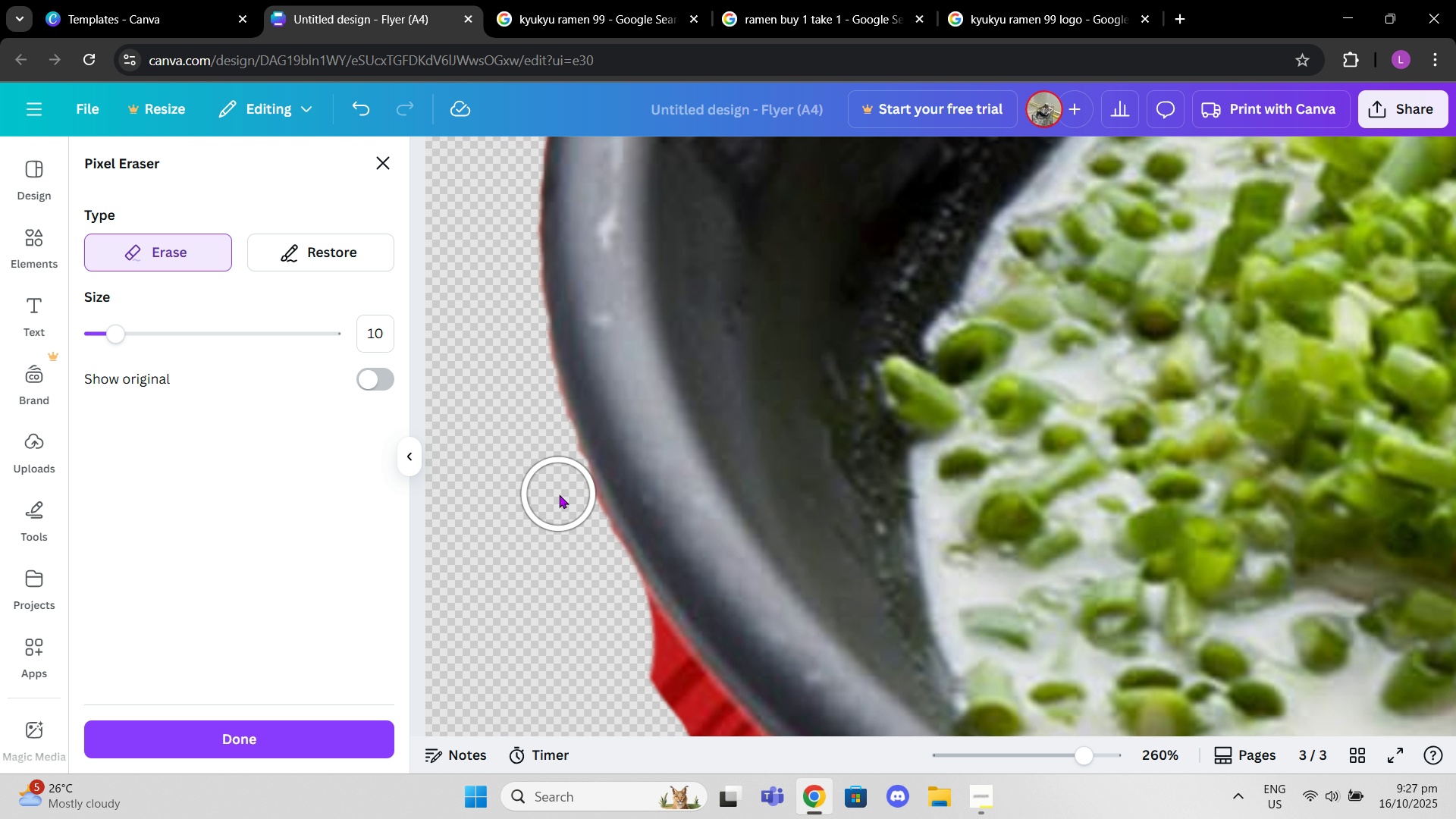 
left_click([559, 494])
 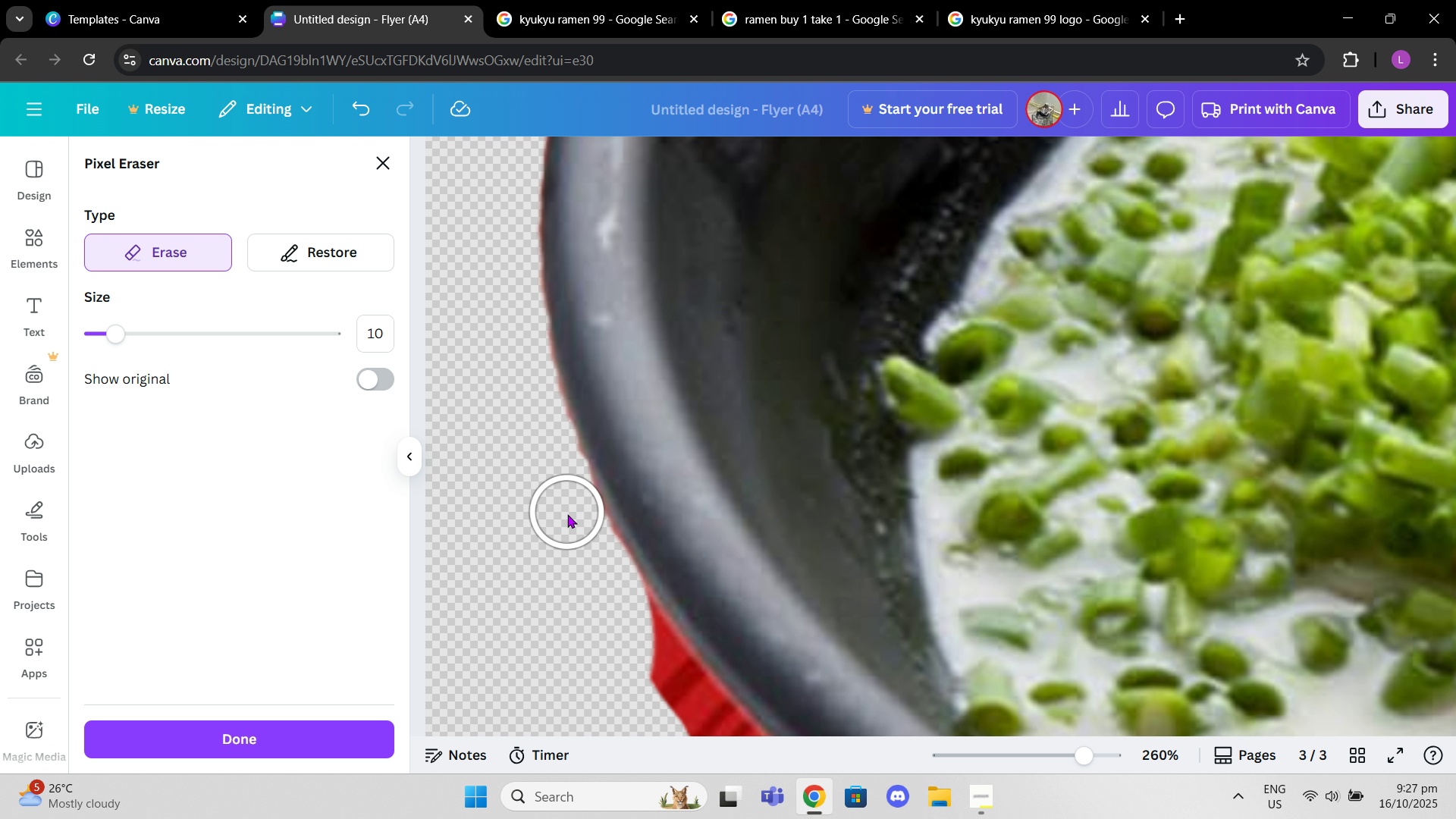 
left_click([567, 514])
 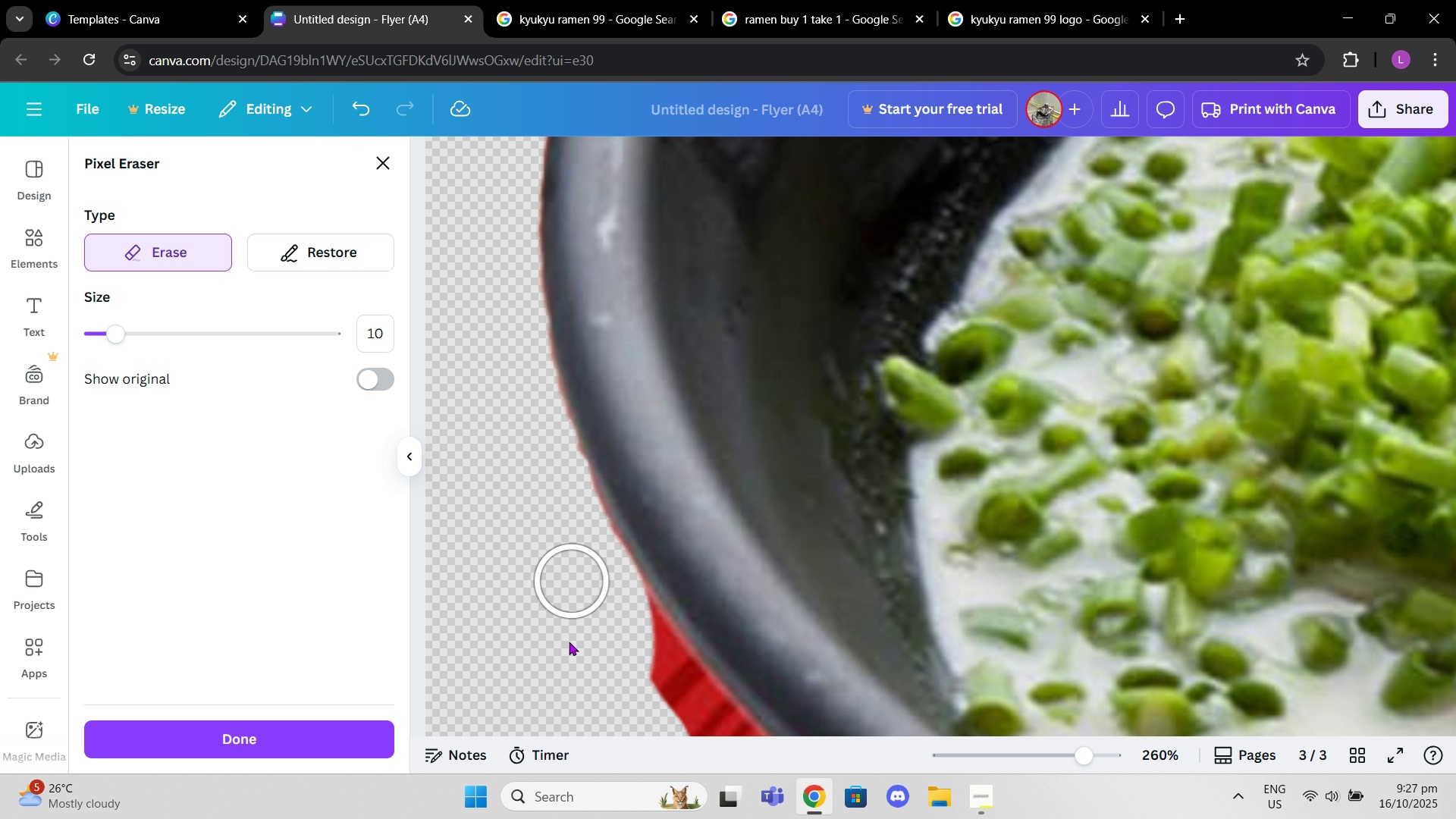 
scroll: coordinate [565, 645], scroll_direction: down, amount: 2.0
 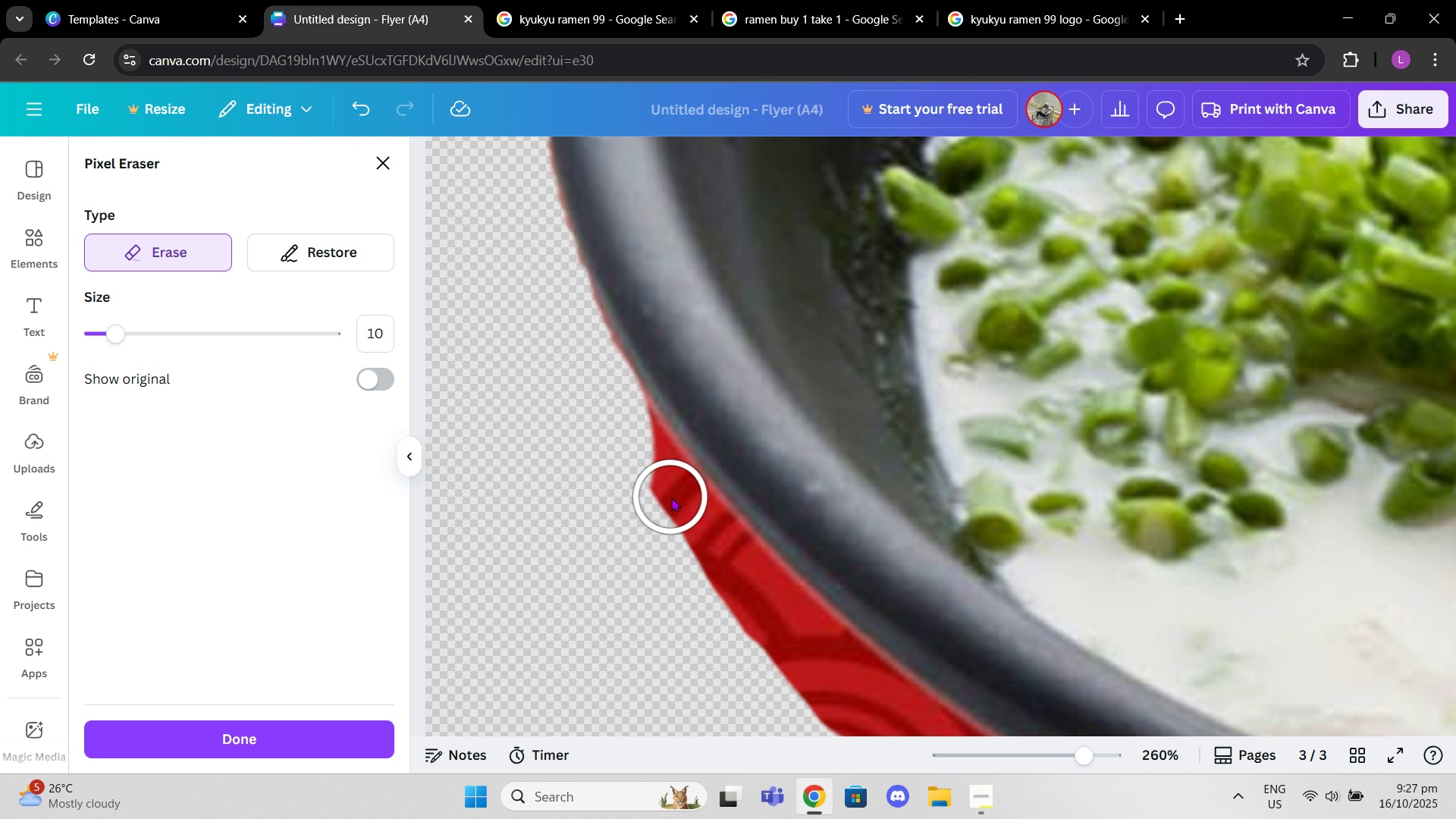 
left_click([671, 497])
 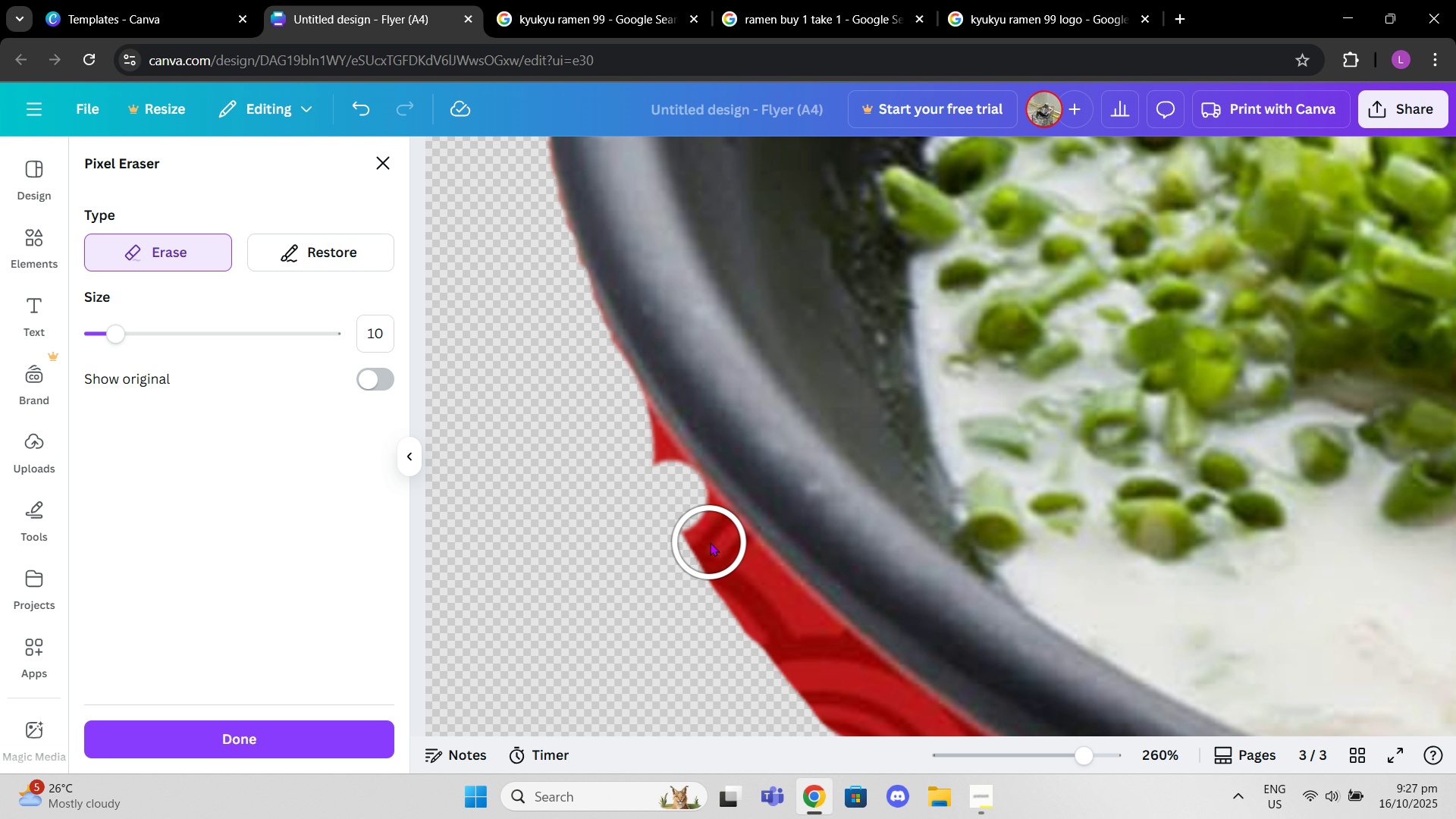 
left_click([714, 542])
 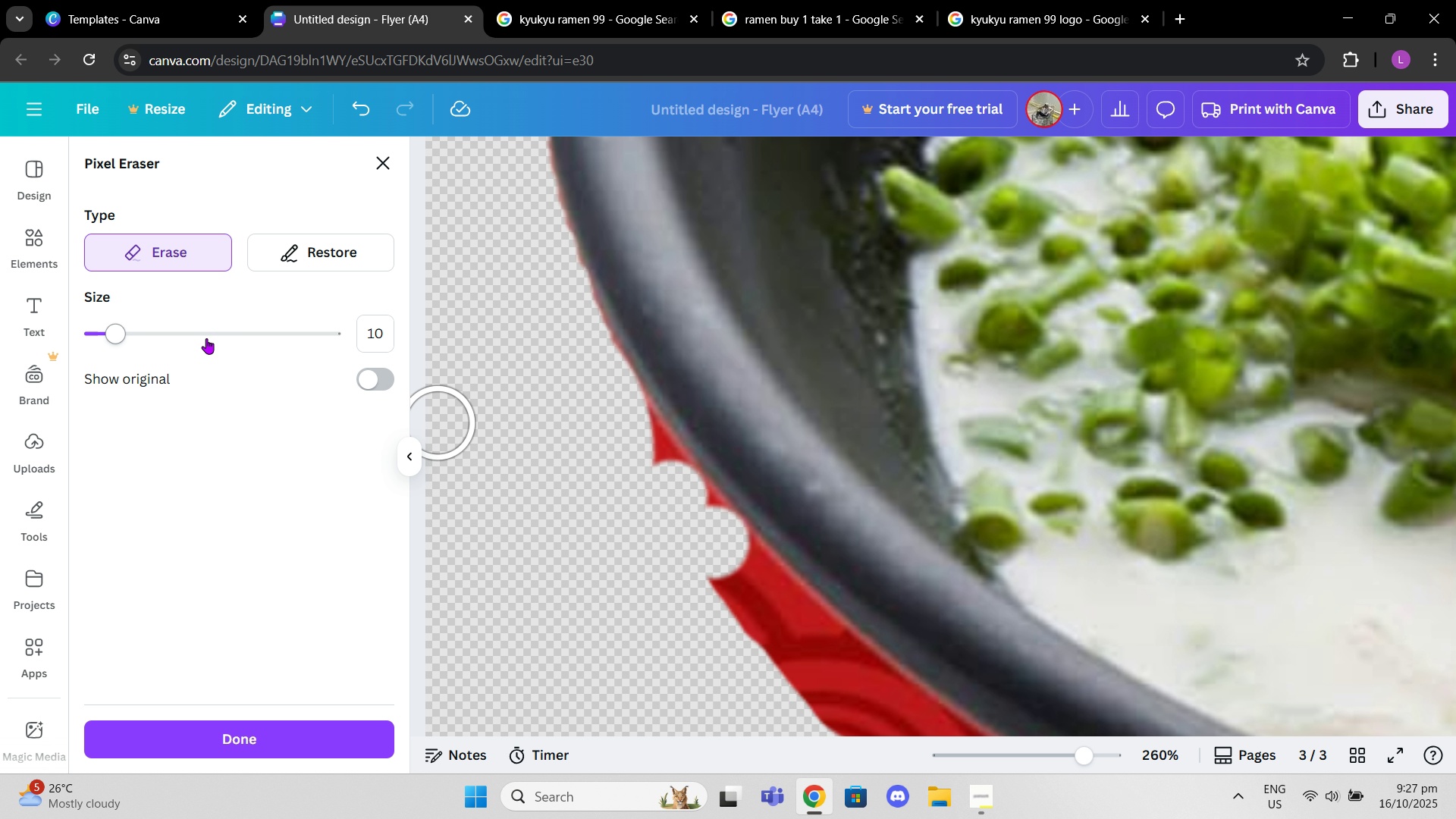 
left_click_drag(start_coordinate=[173, 336], to_coordinate=[193, 347])
 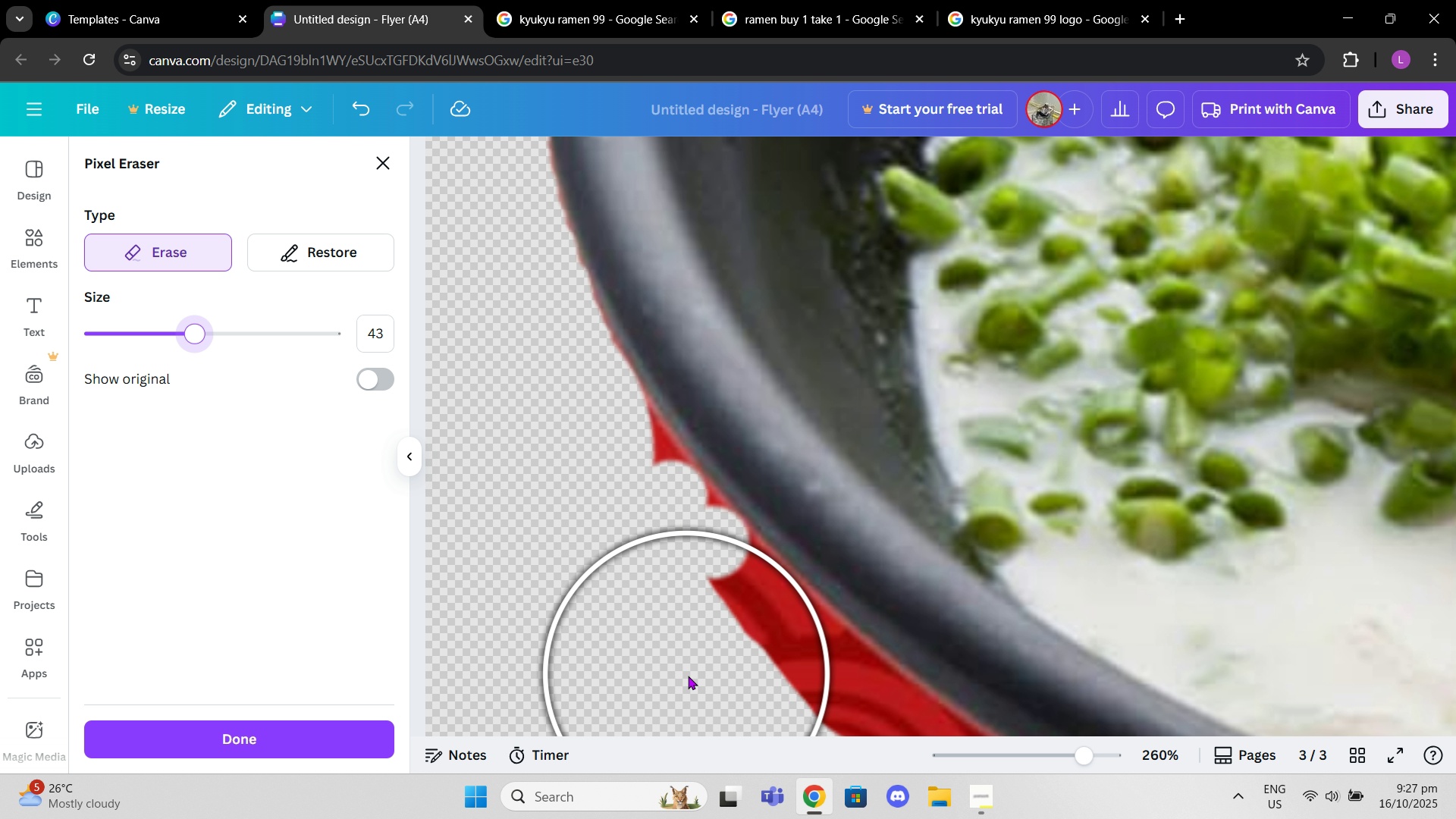 
left_click([690, 676])
 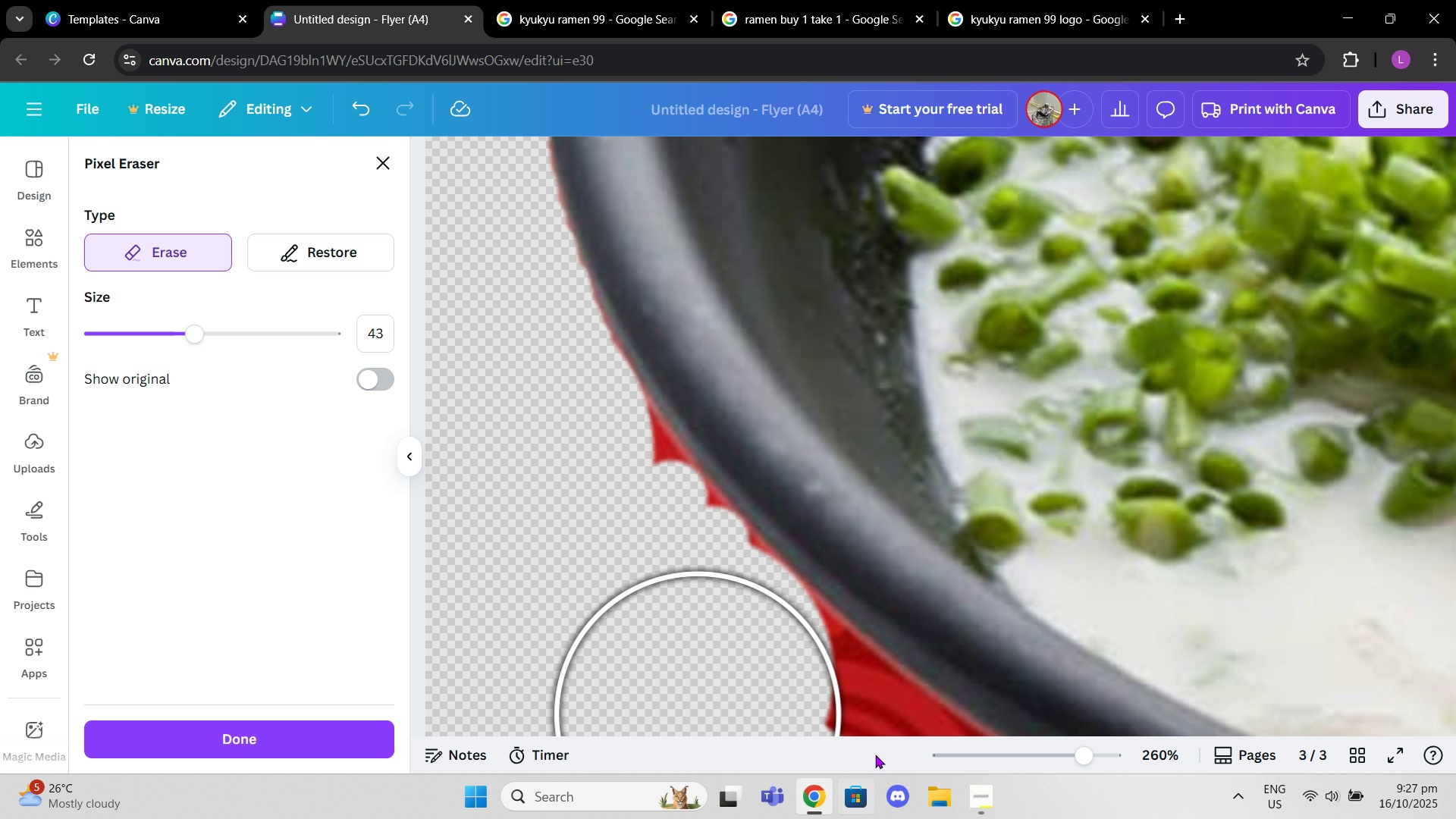 
scroll: coordinate [922, 593], scroll_direction: down, amount: 5.0
 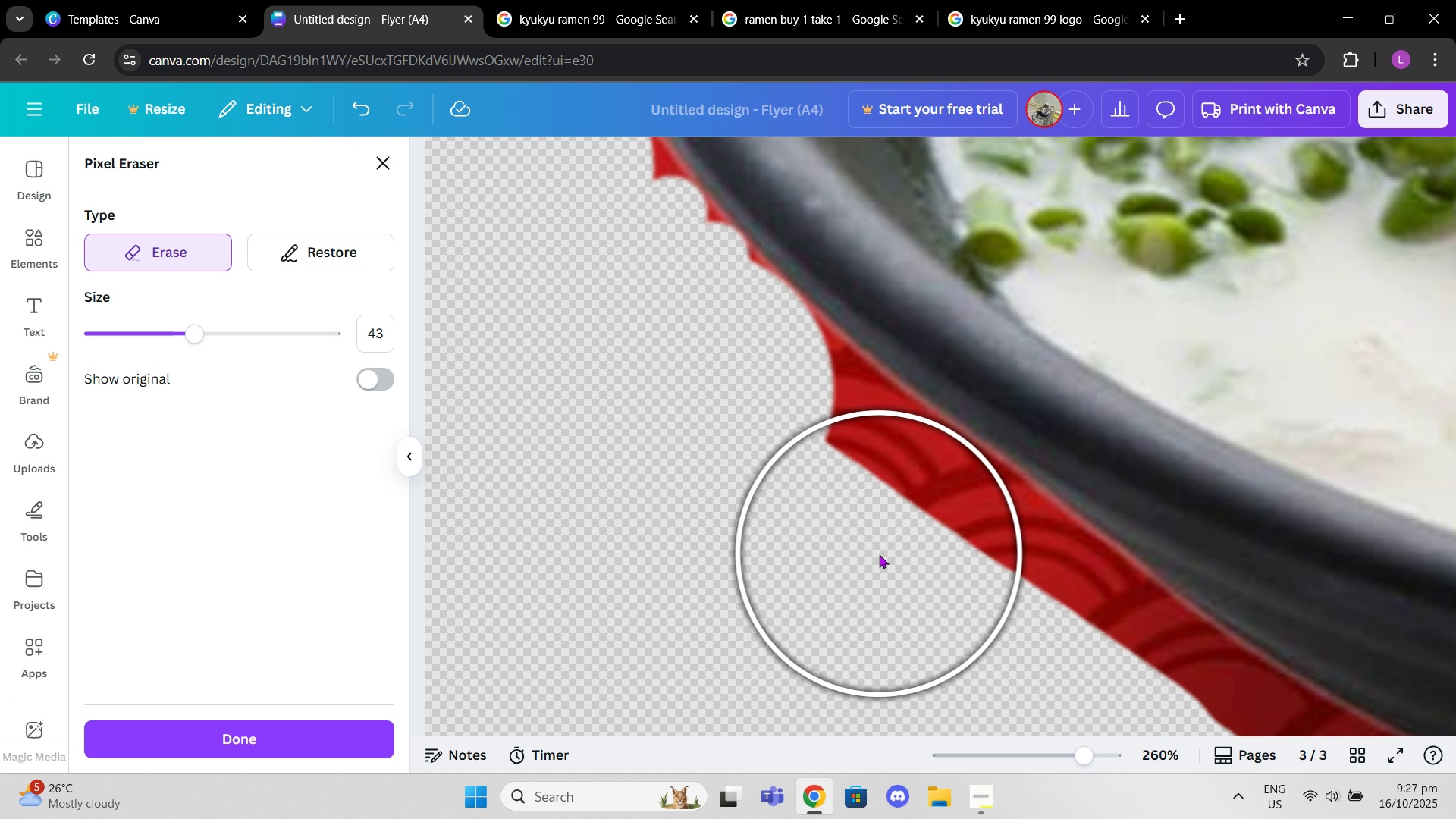 
left_click([884, 554])
 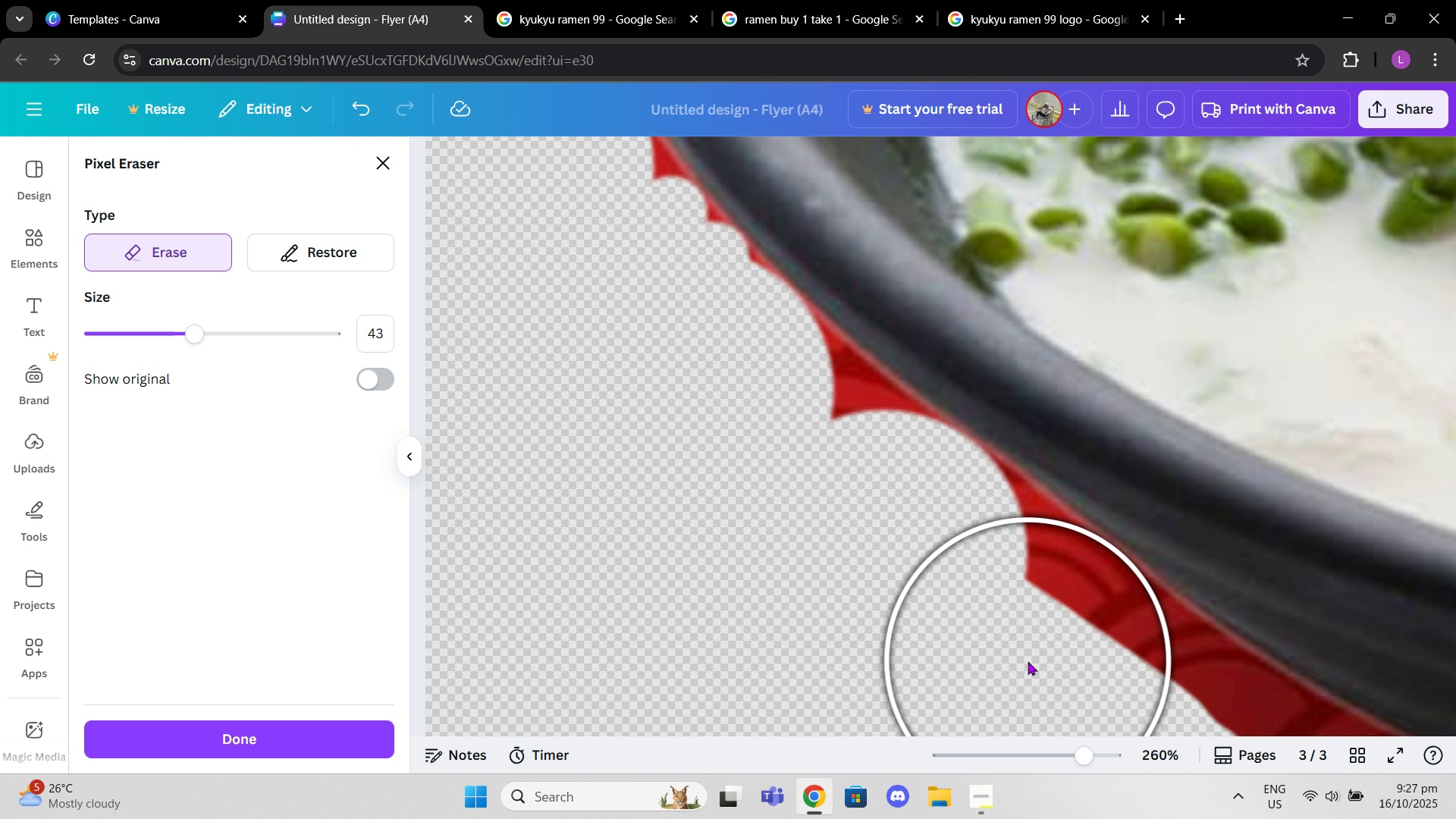 
left_click([1029, 661])
 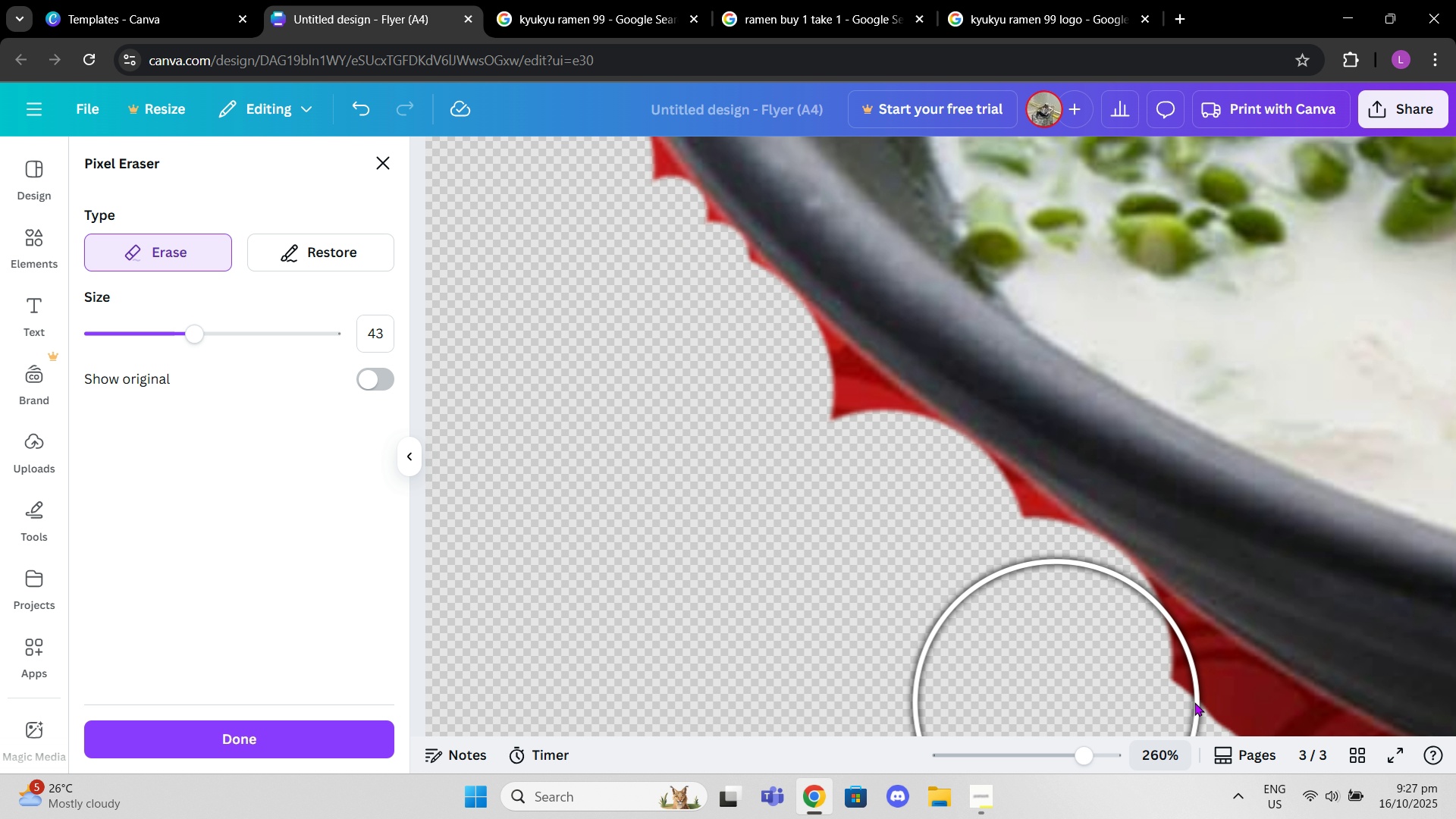 
scroll: coordinate [1231, 669], scroll_direction: down, amount: 3.0
 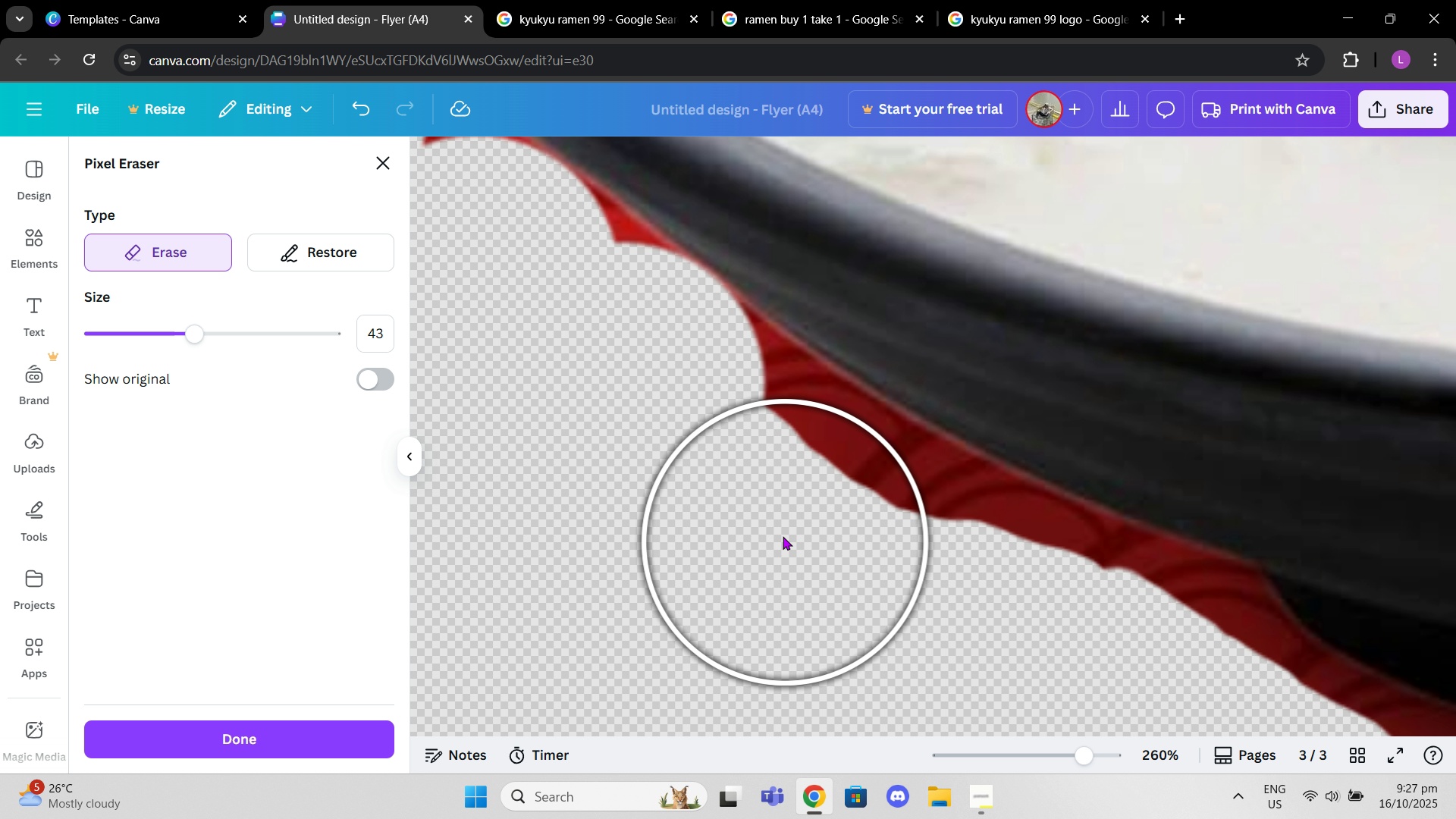 
left_click([799, 517])
 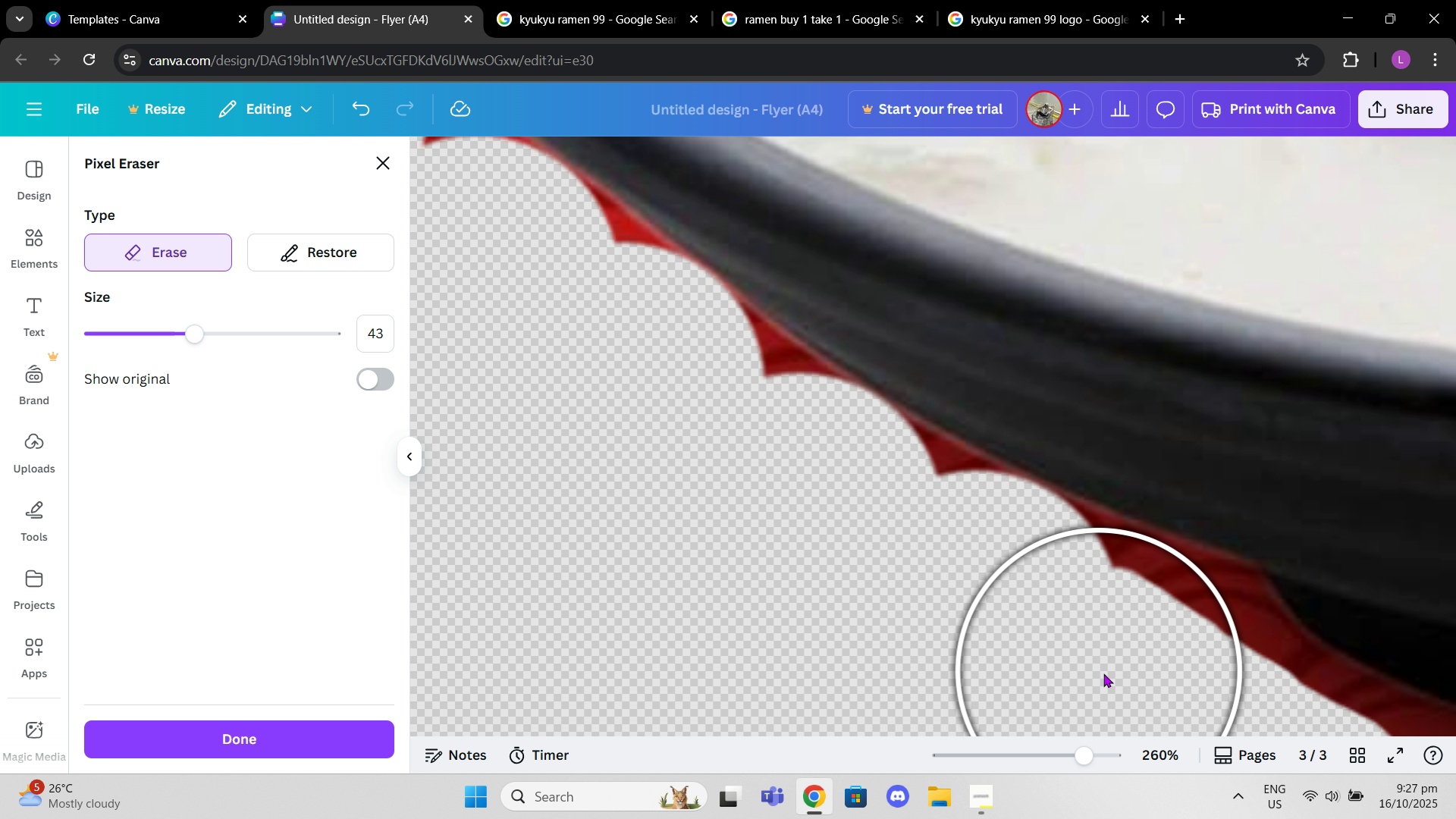 
left_click([1120, 675])
 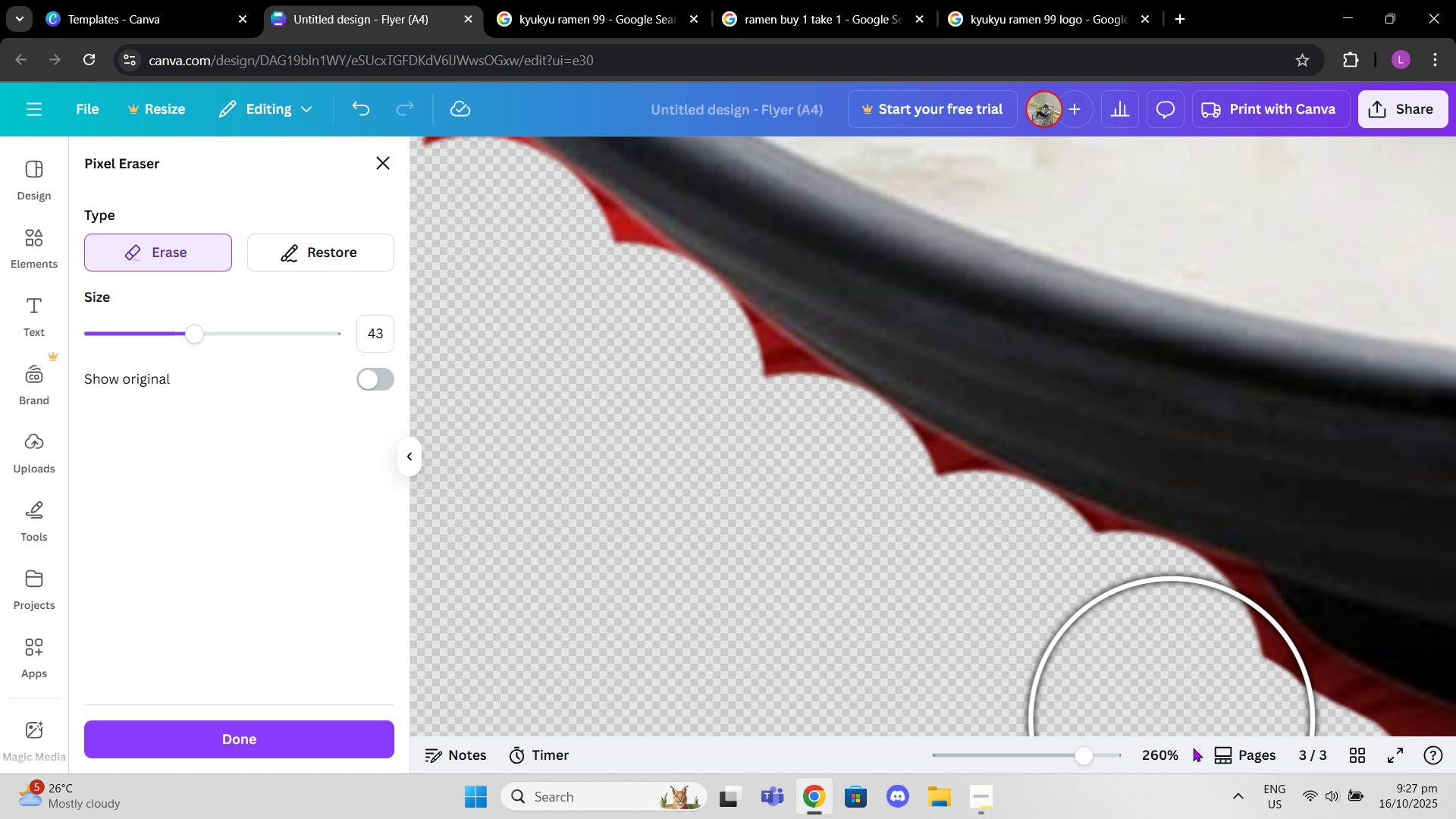 
scroll: coordinate [1122, 640], scroll_direction: down, amount: 4.0
 